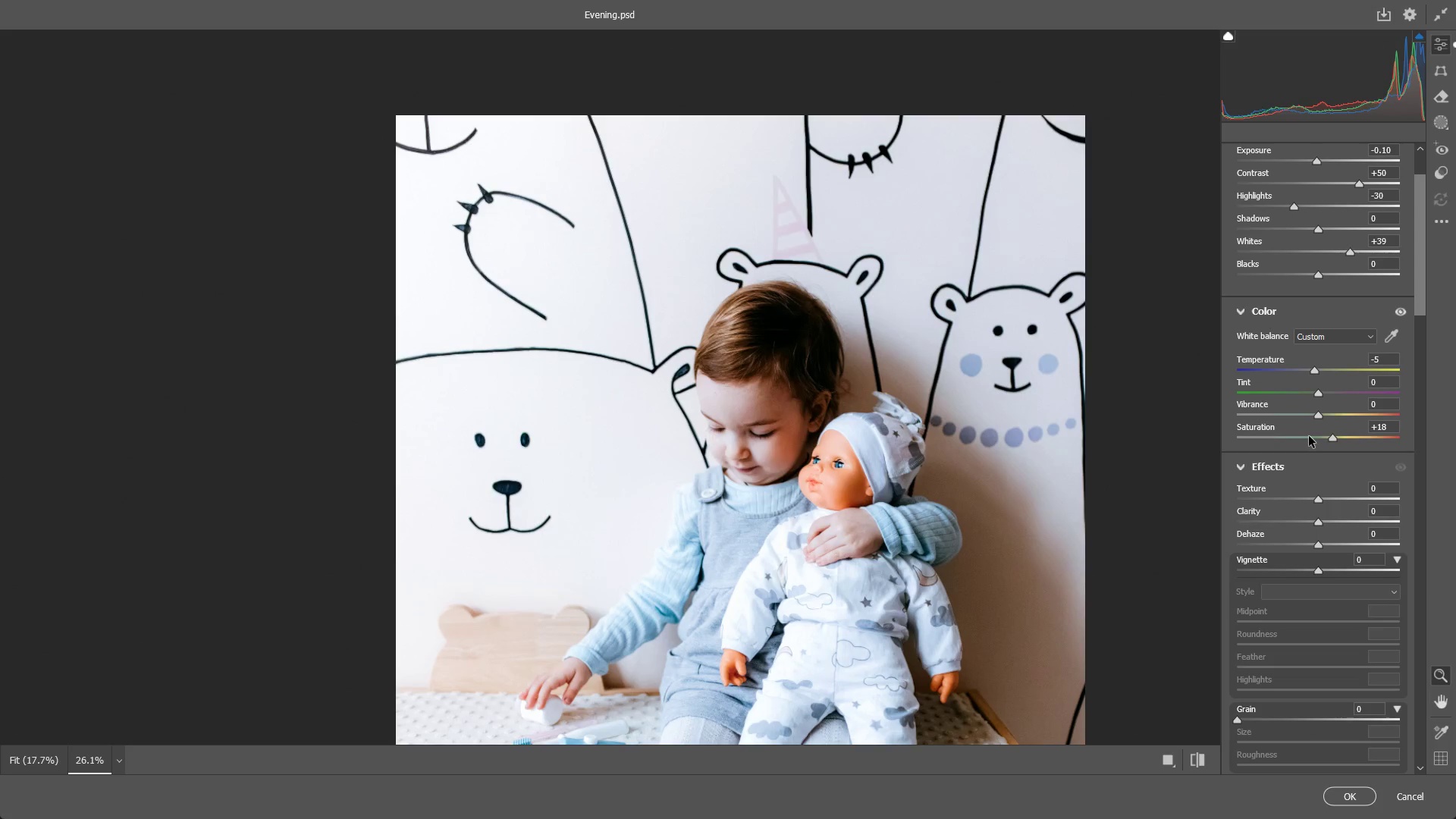 
key(Control+Z)
 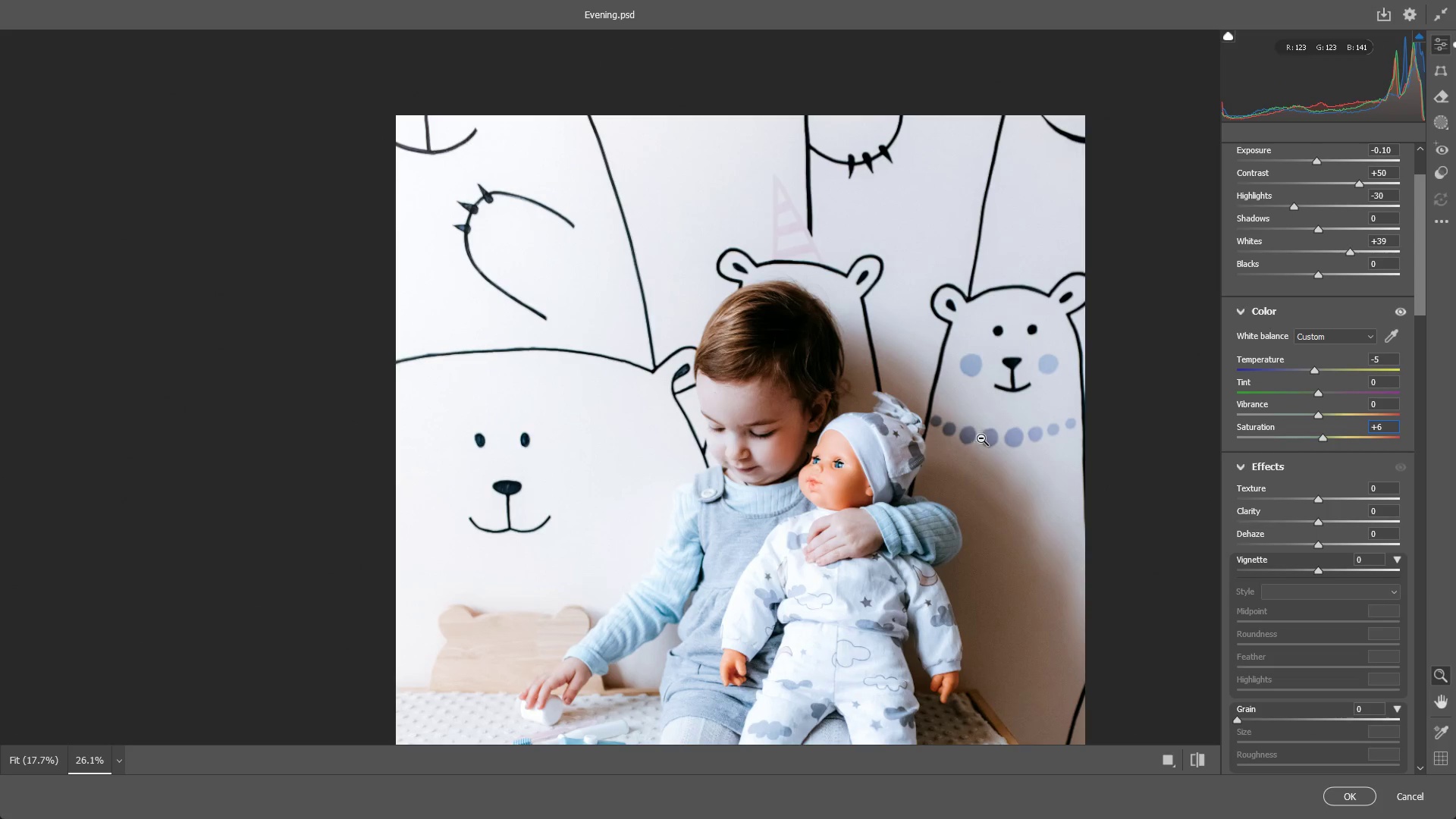 
hold_key(key=ControlLeft, duration=0.45)
 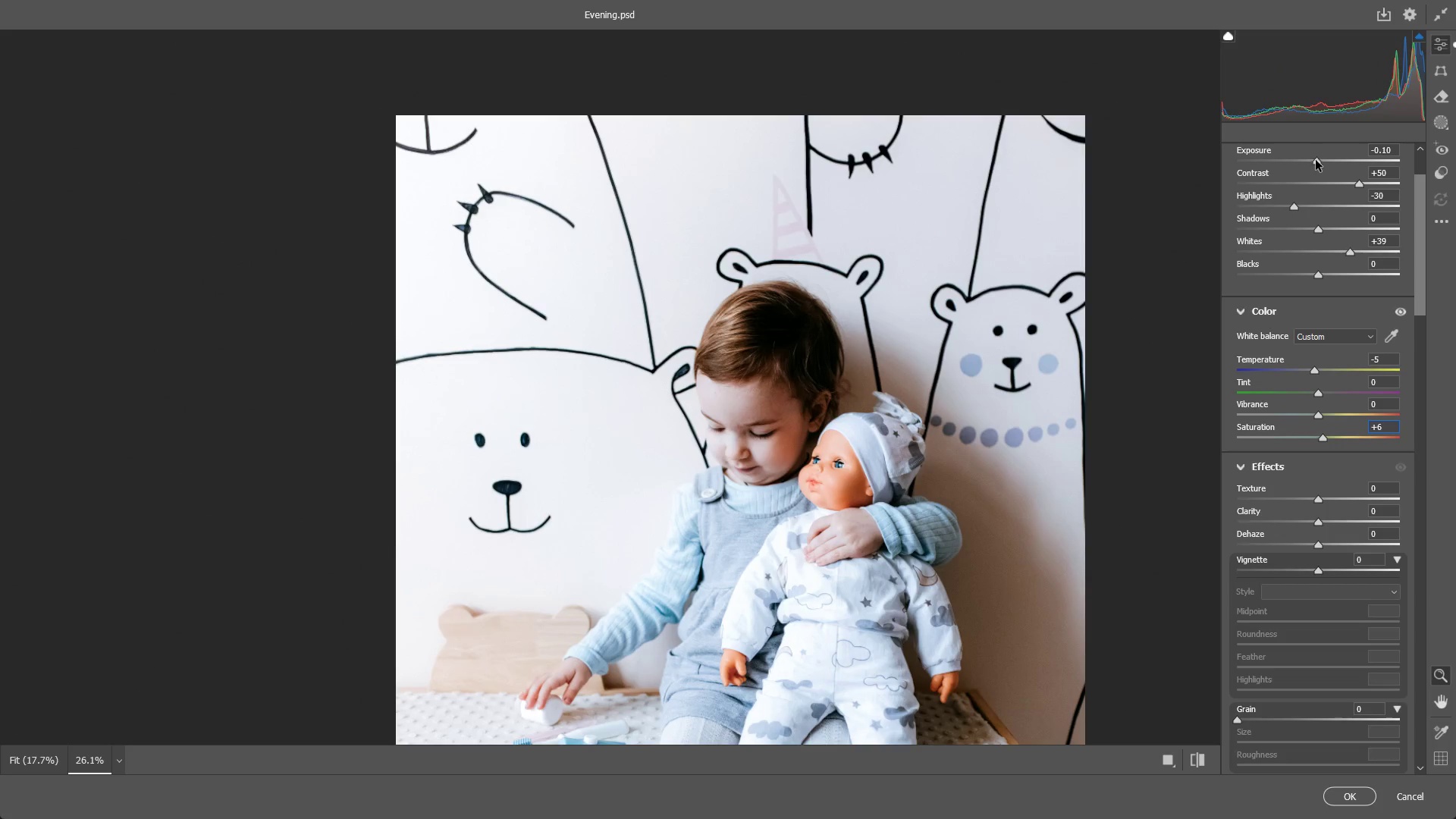 
left_click_drag(start_coordinate=[1316, 159], to_coordinate=[1305, 160])
 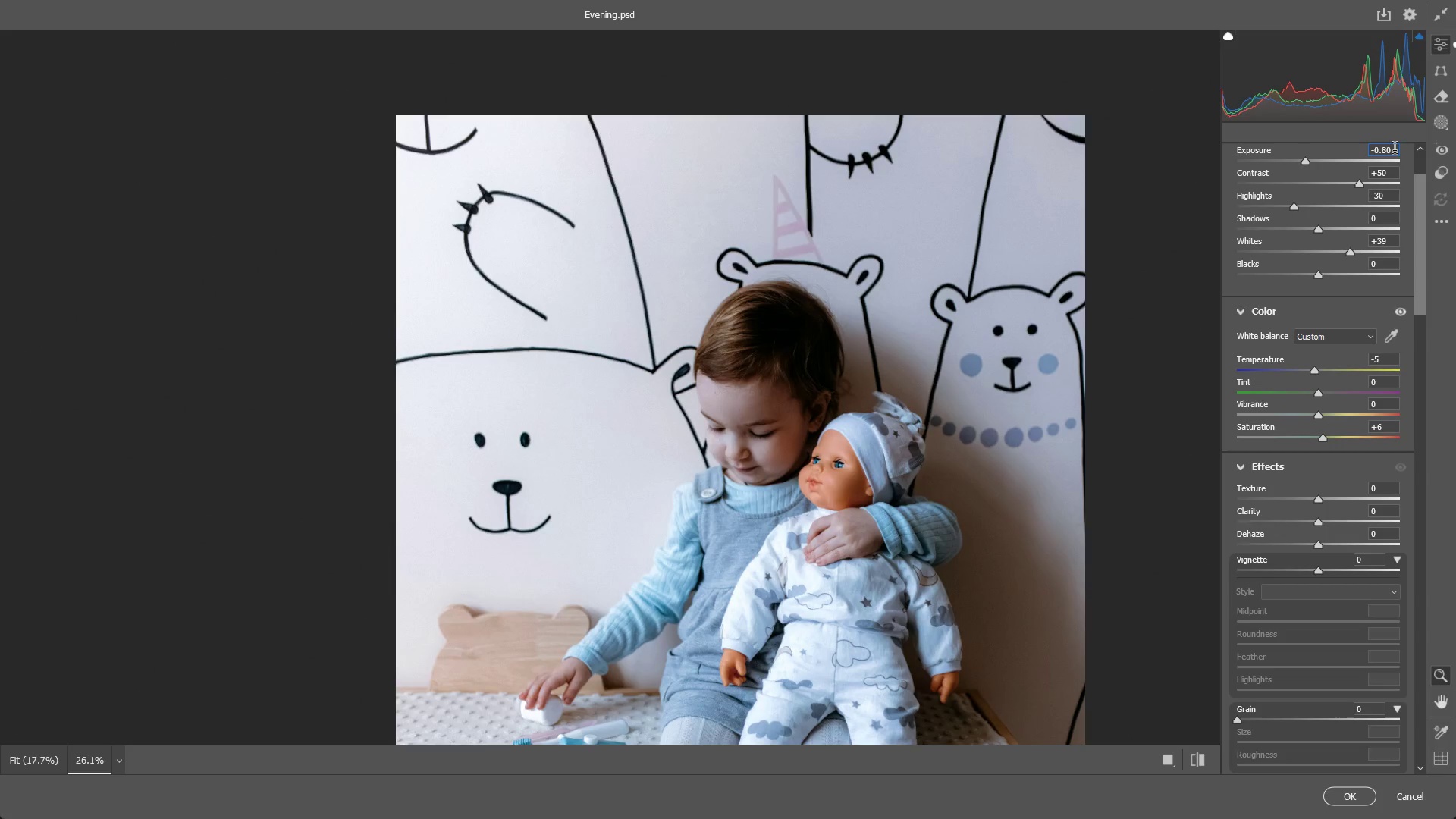 
double_click([1395, 149])
 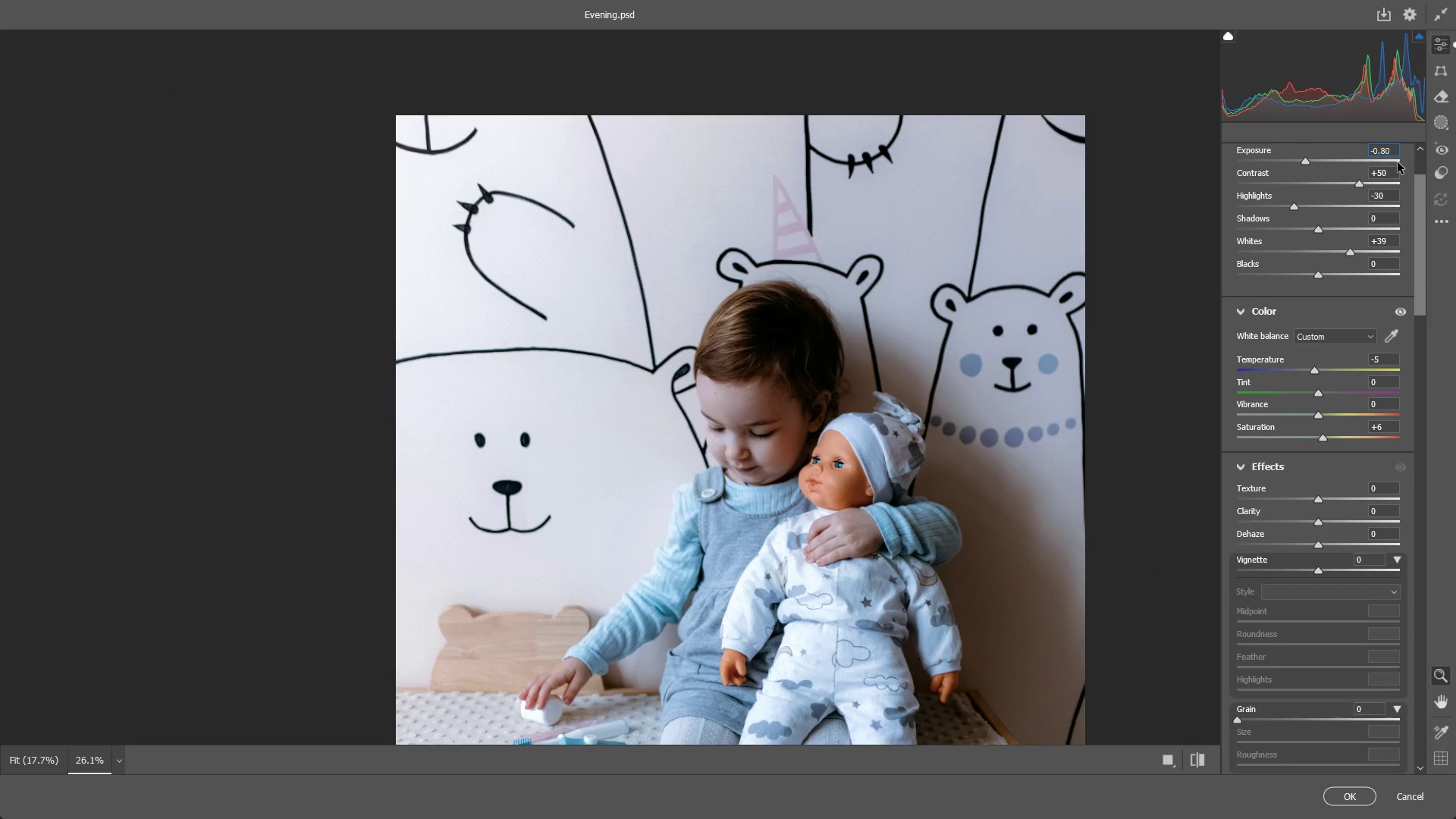 
left_click([1393, 151])
 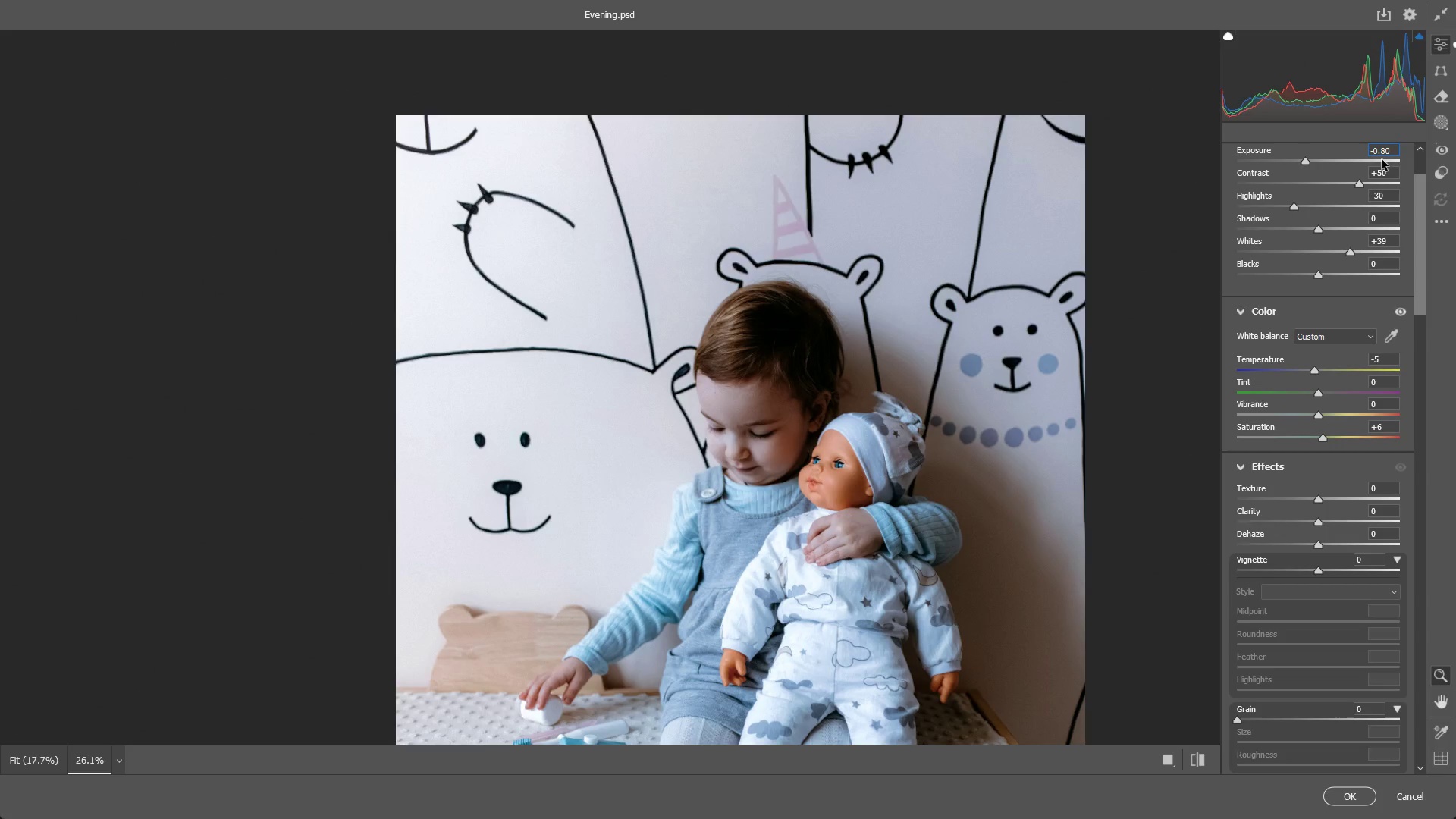 
left_click([1383, 155])
 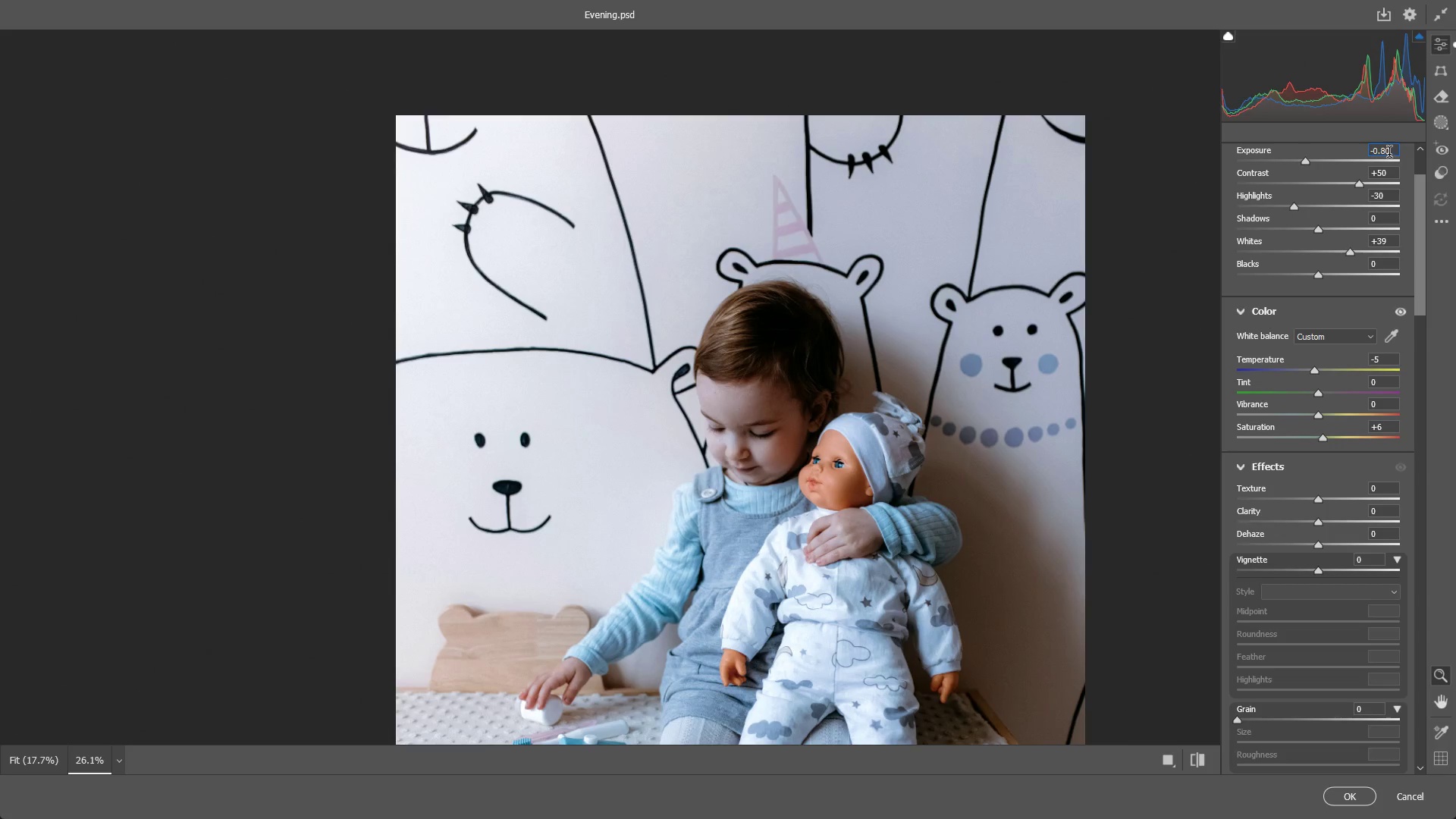 
double_click([1389, 154])
 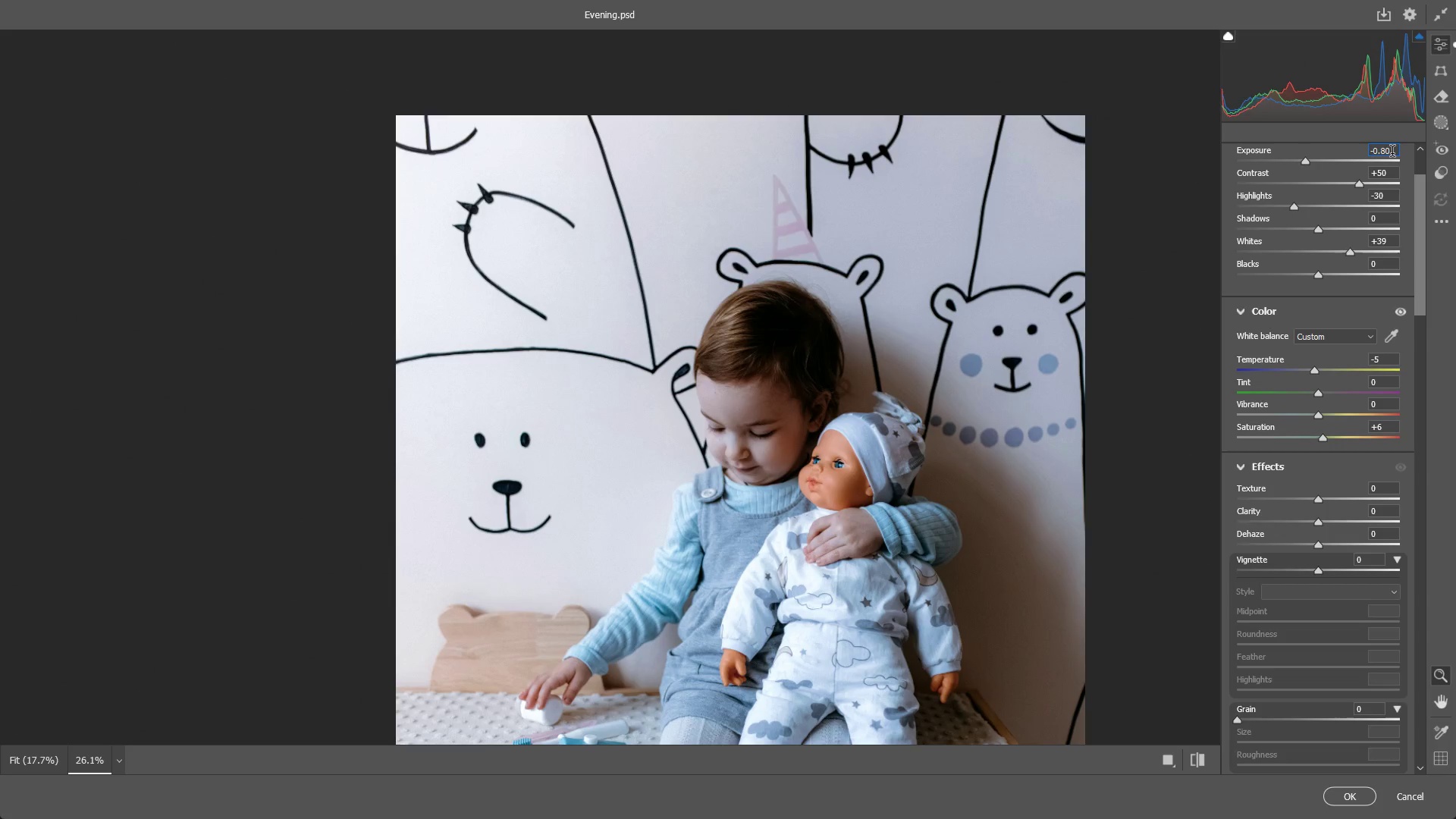 
double_click([1392, 153])
 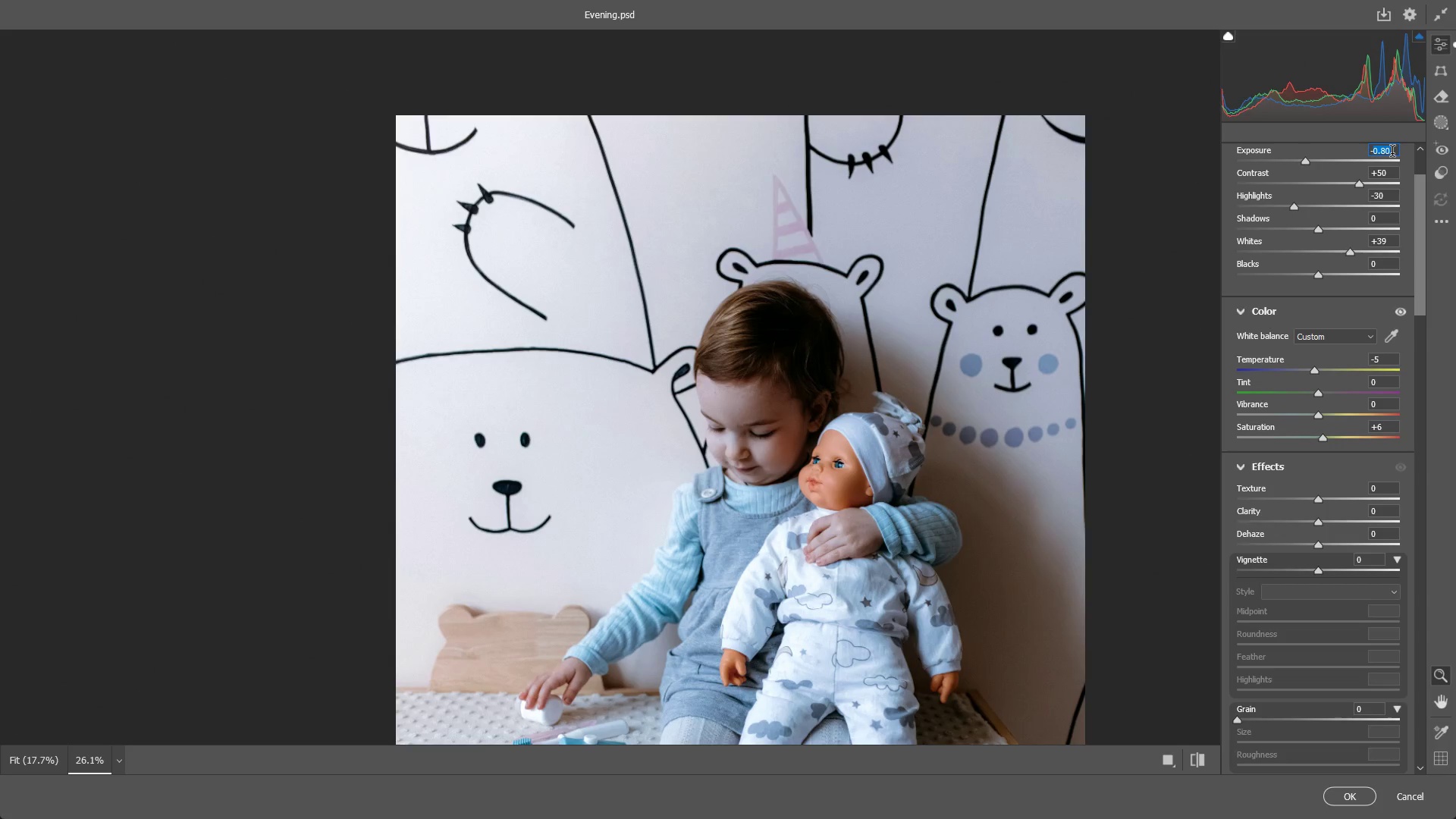 
left_click([1392, 153])
 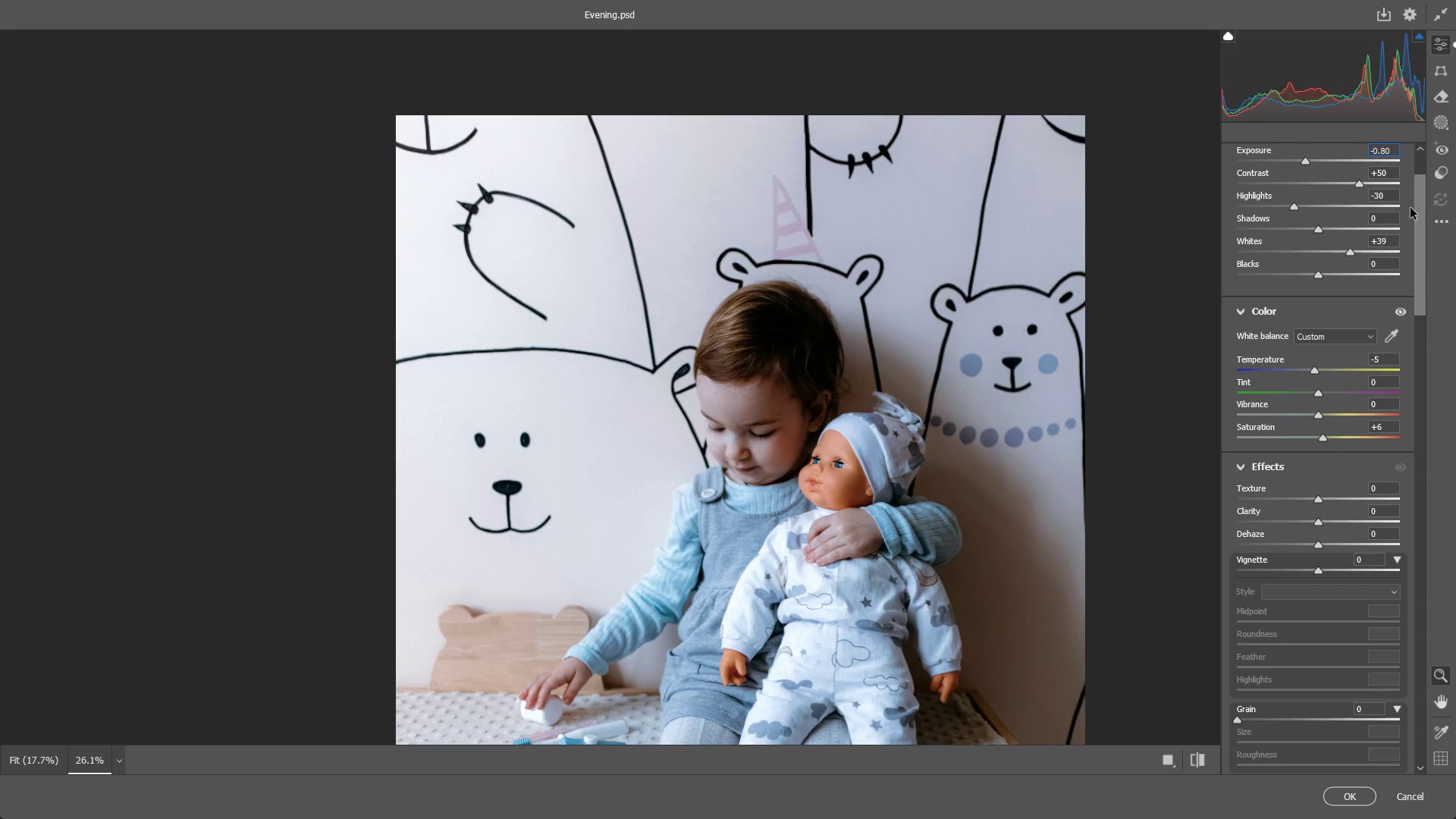 
key(Backspace)
 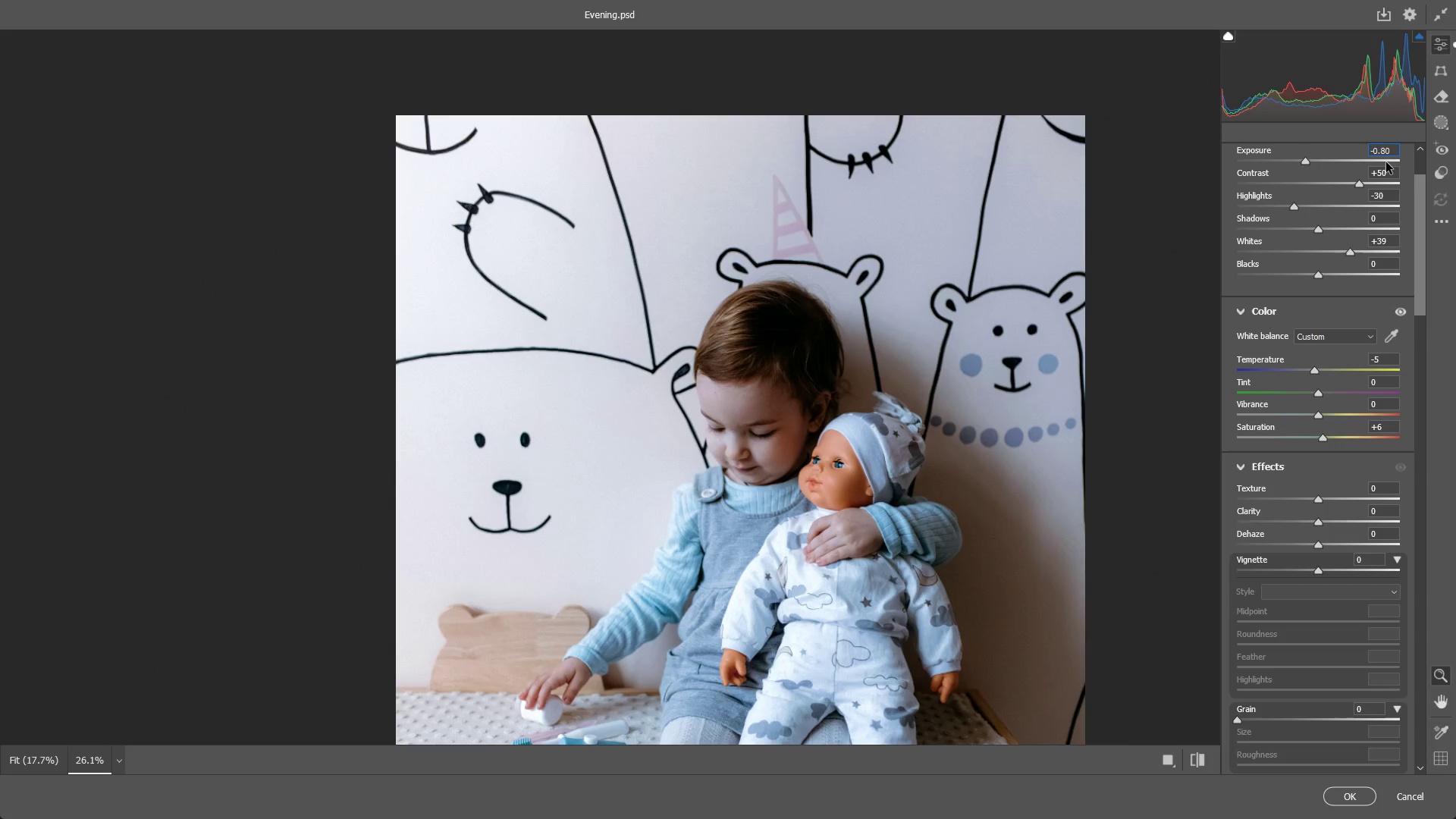 
left_click([1382, 149])
 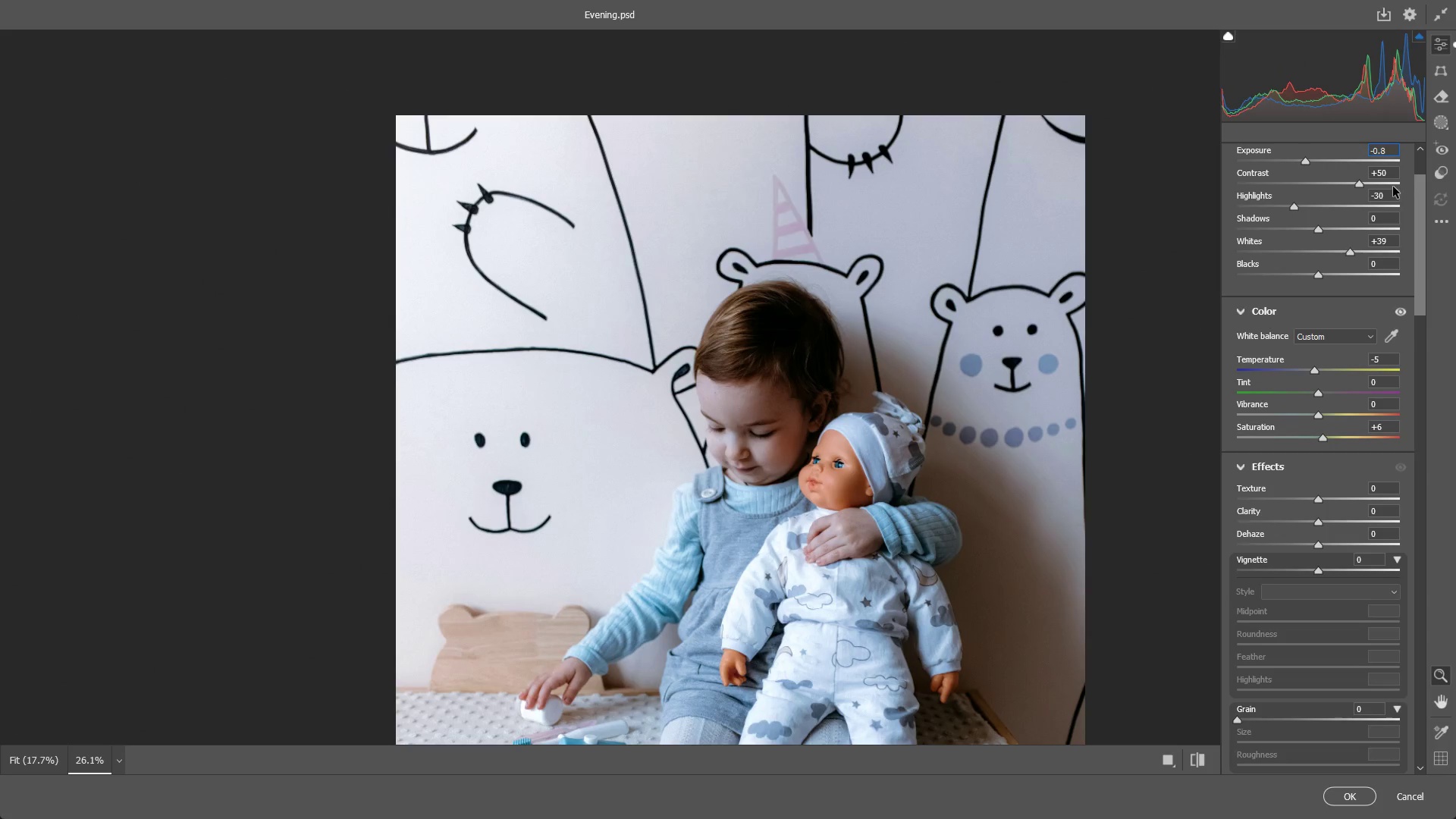 
scroll: coordinate [1392, 185], scroll_direction: up, amount: 1.0
 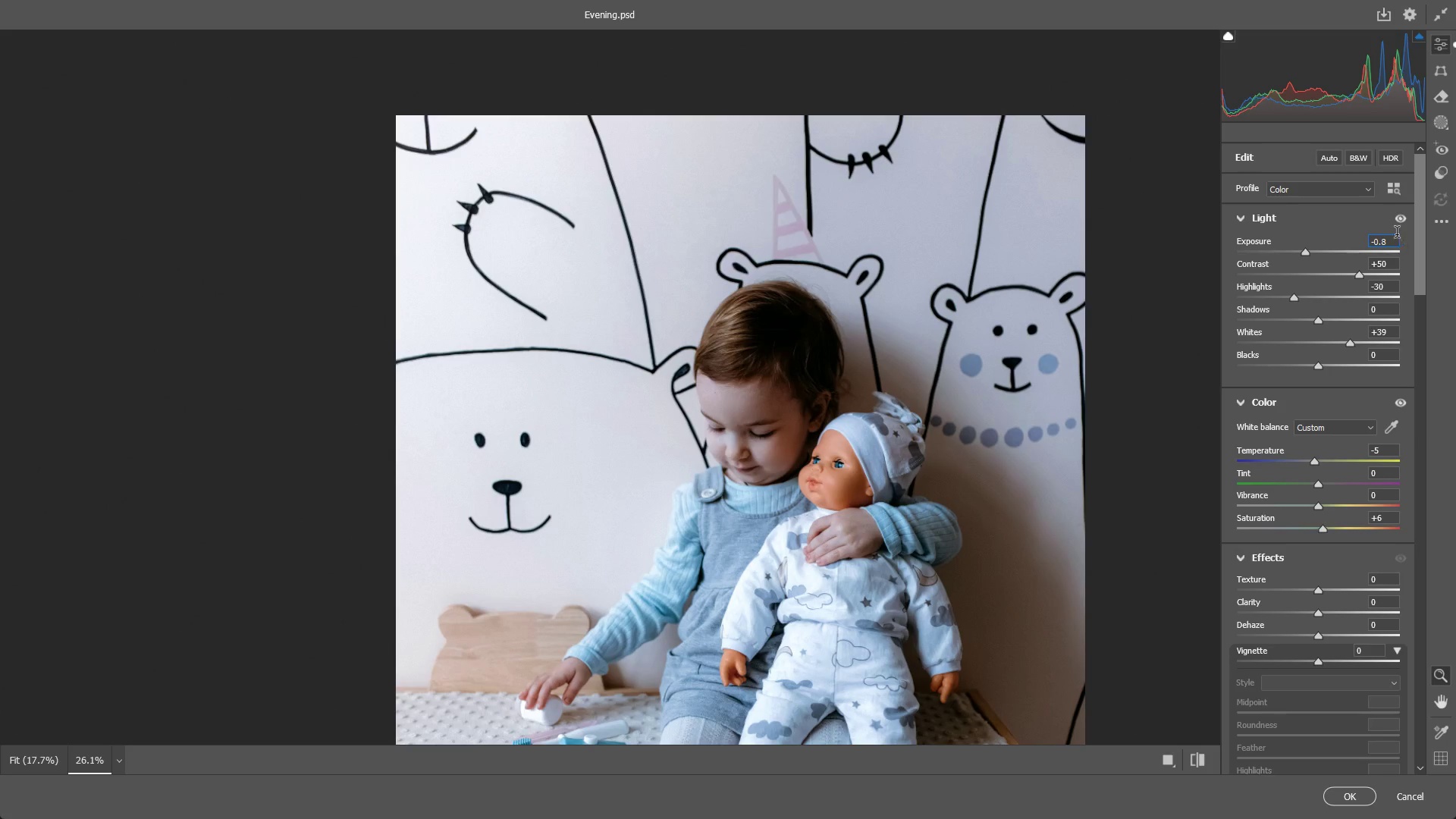 
left_click([1392, 239])
 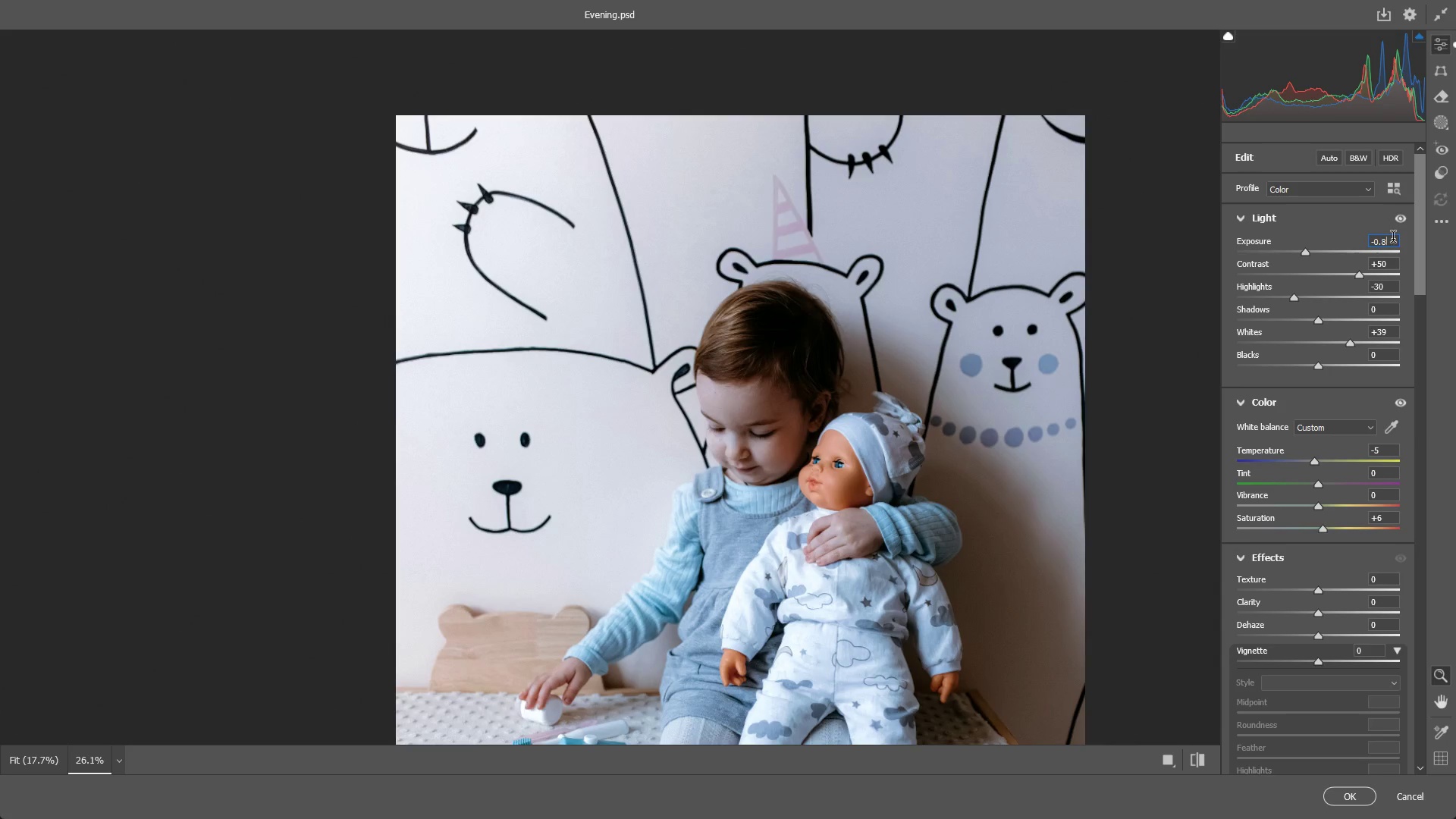 
key(Backspace)
 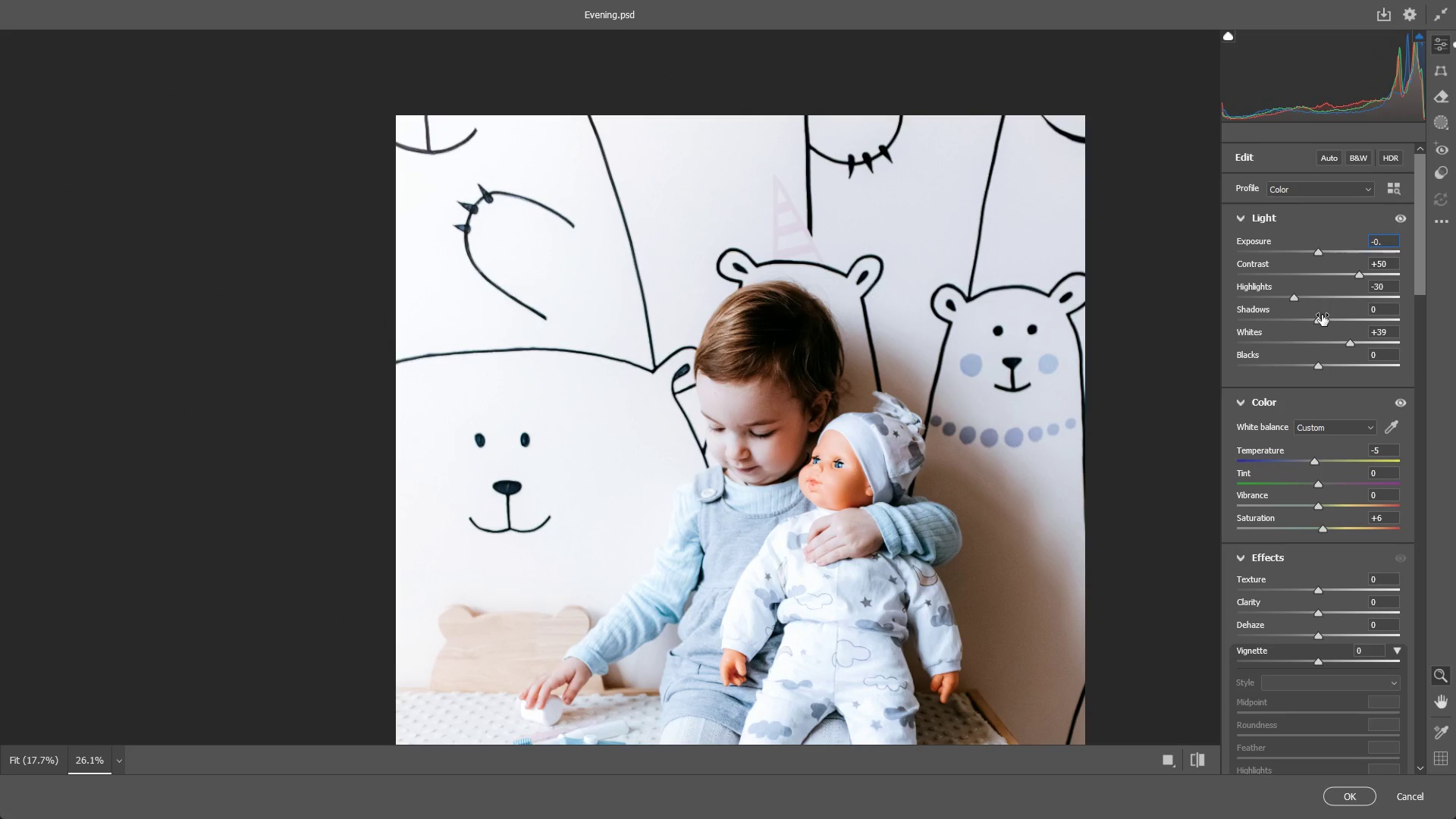 
key(Numpad3)
 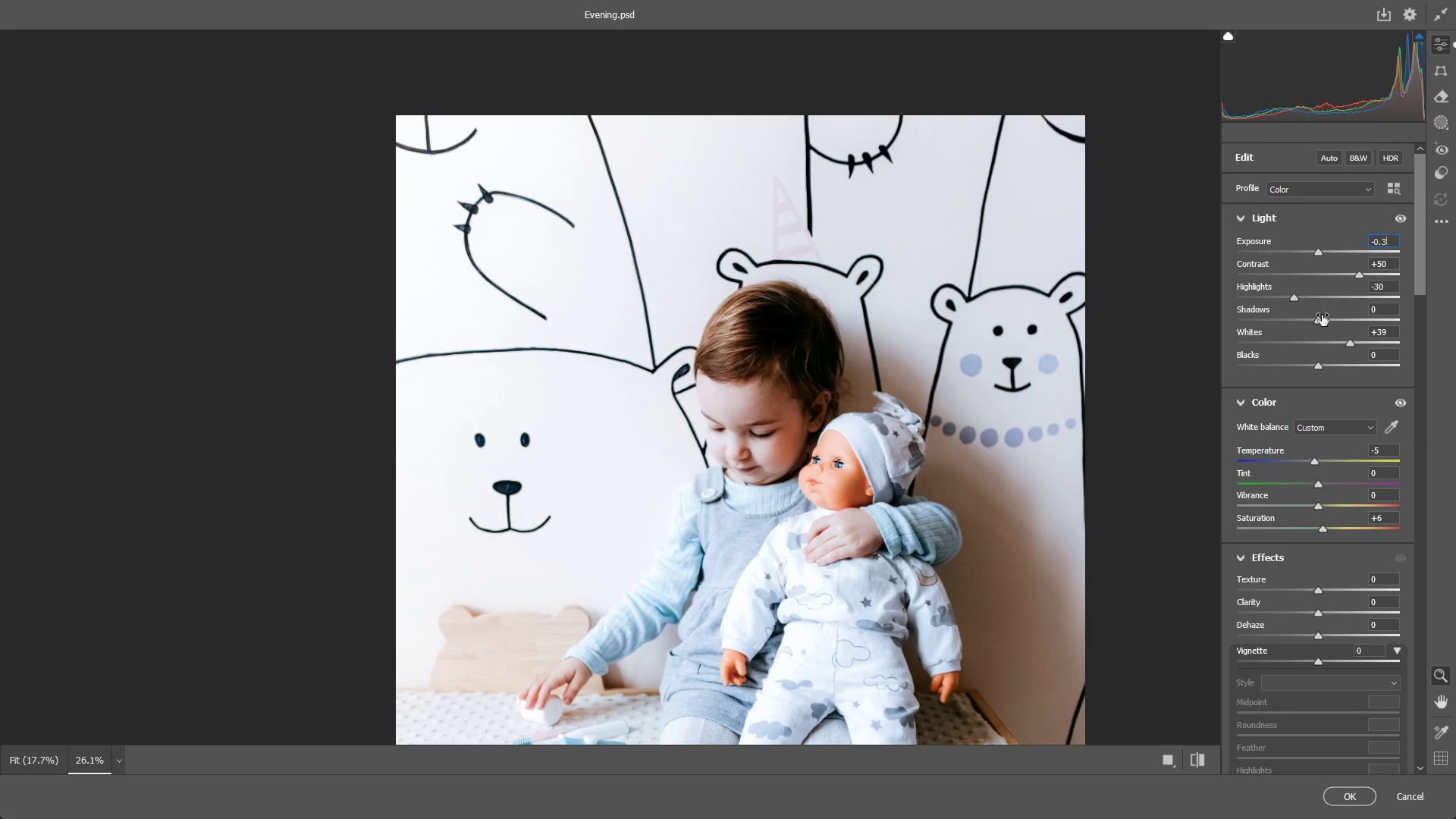 
key(Numpad0)
 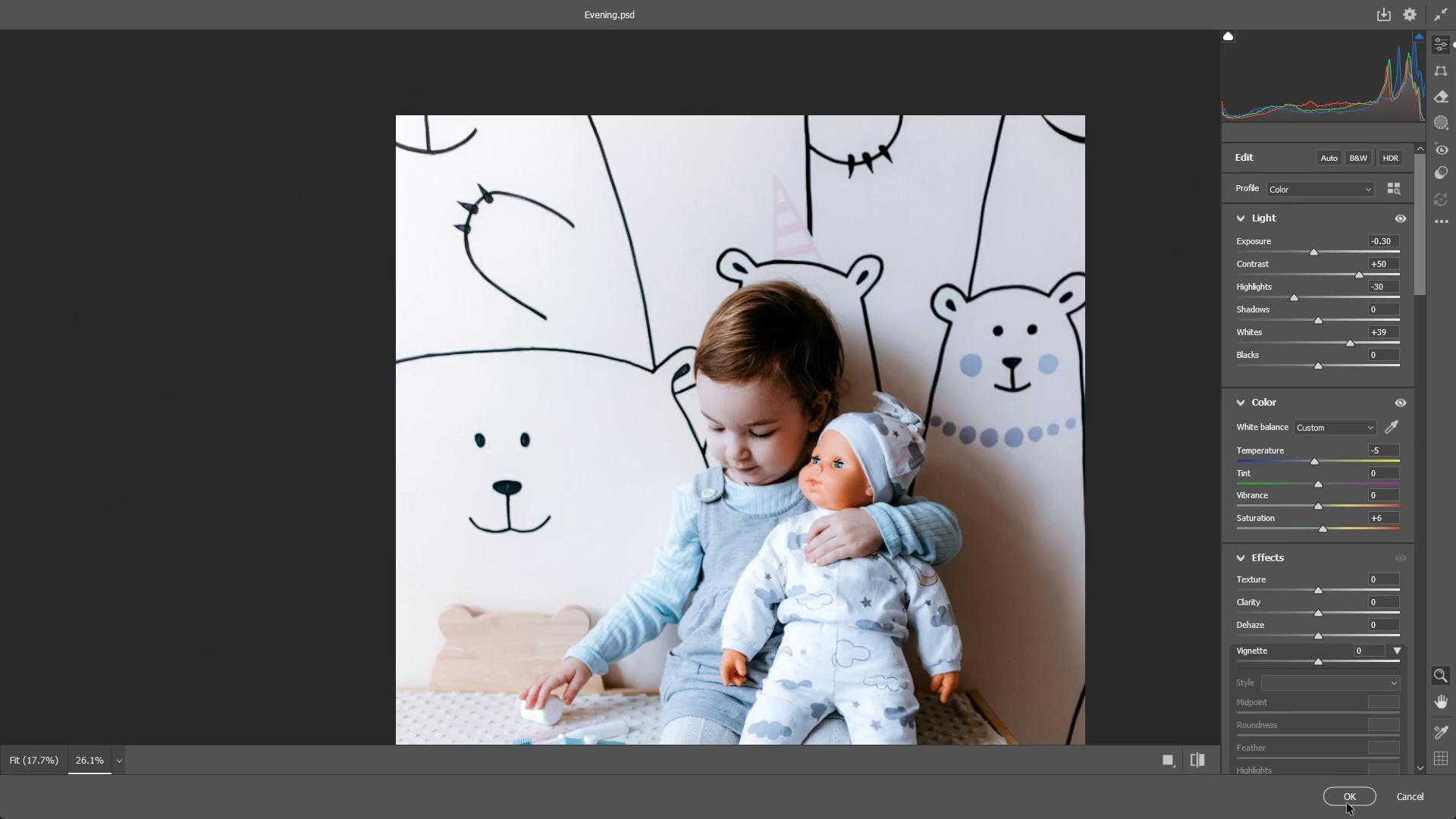 
left_click([1354, 792])
 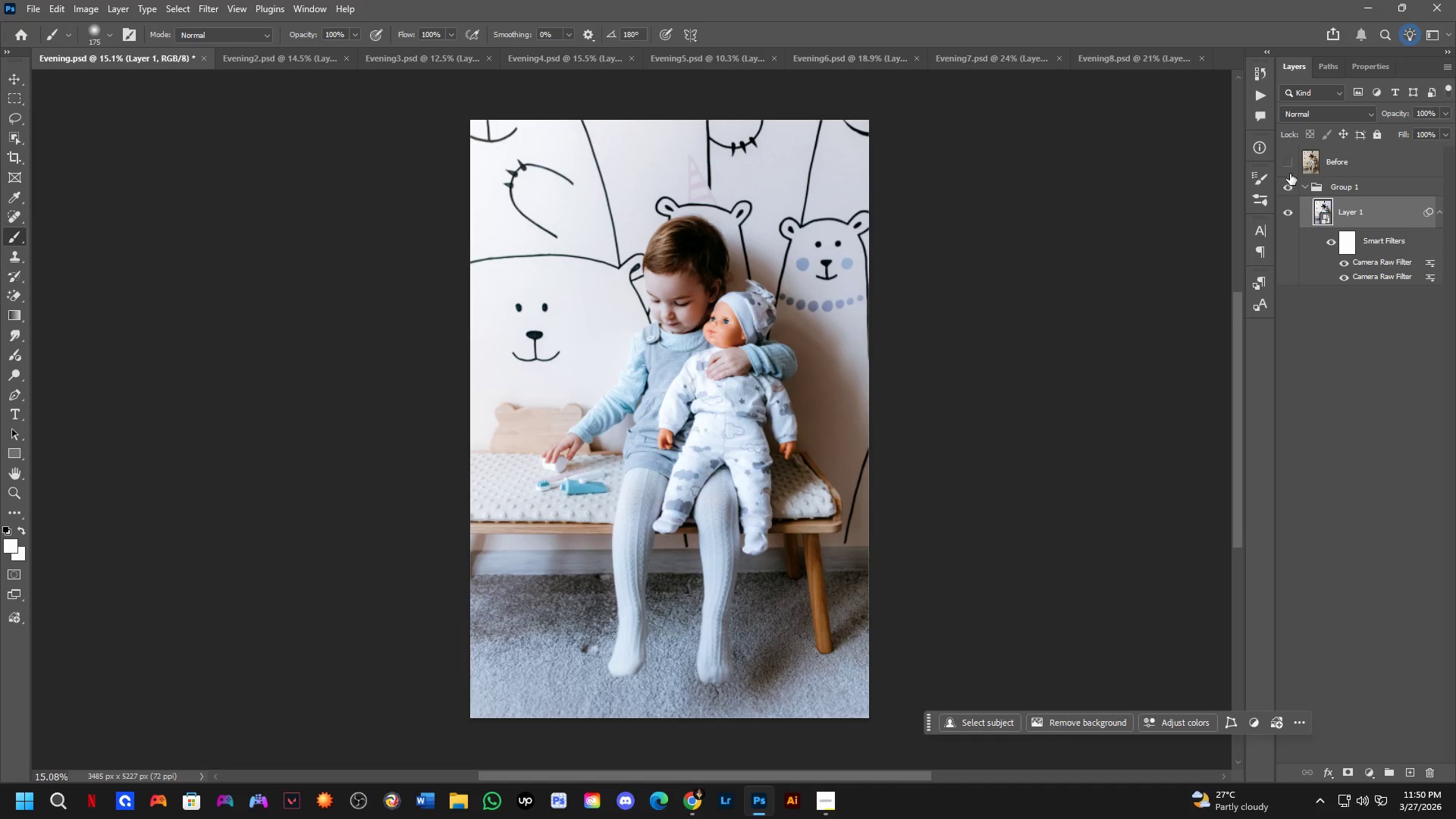 
double_click([1293, 164])
 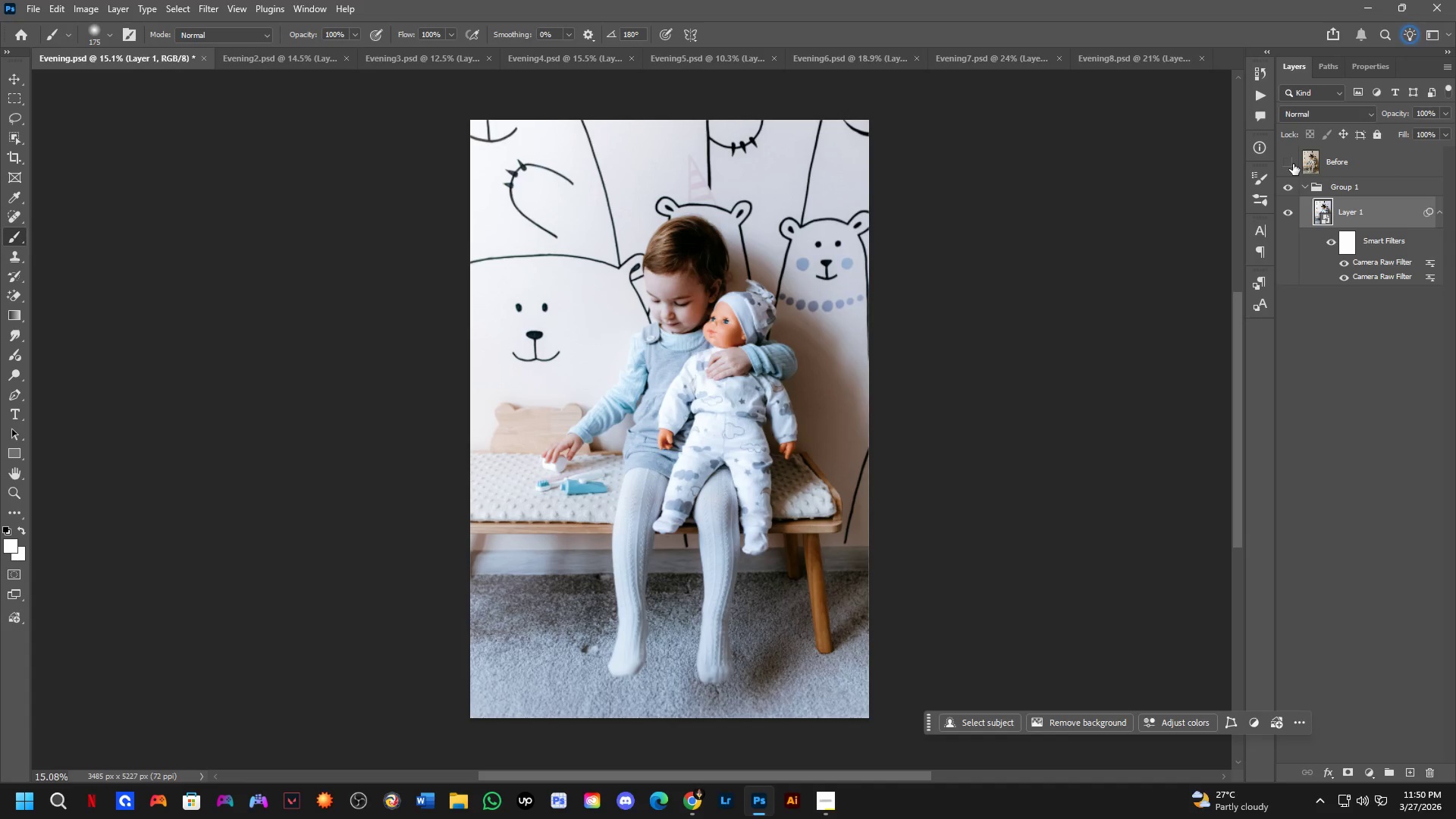 
left_click([1292, 164])
 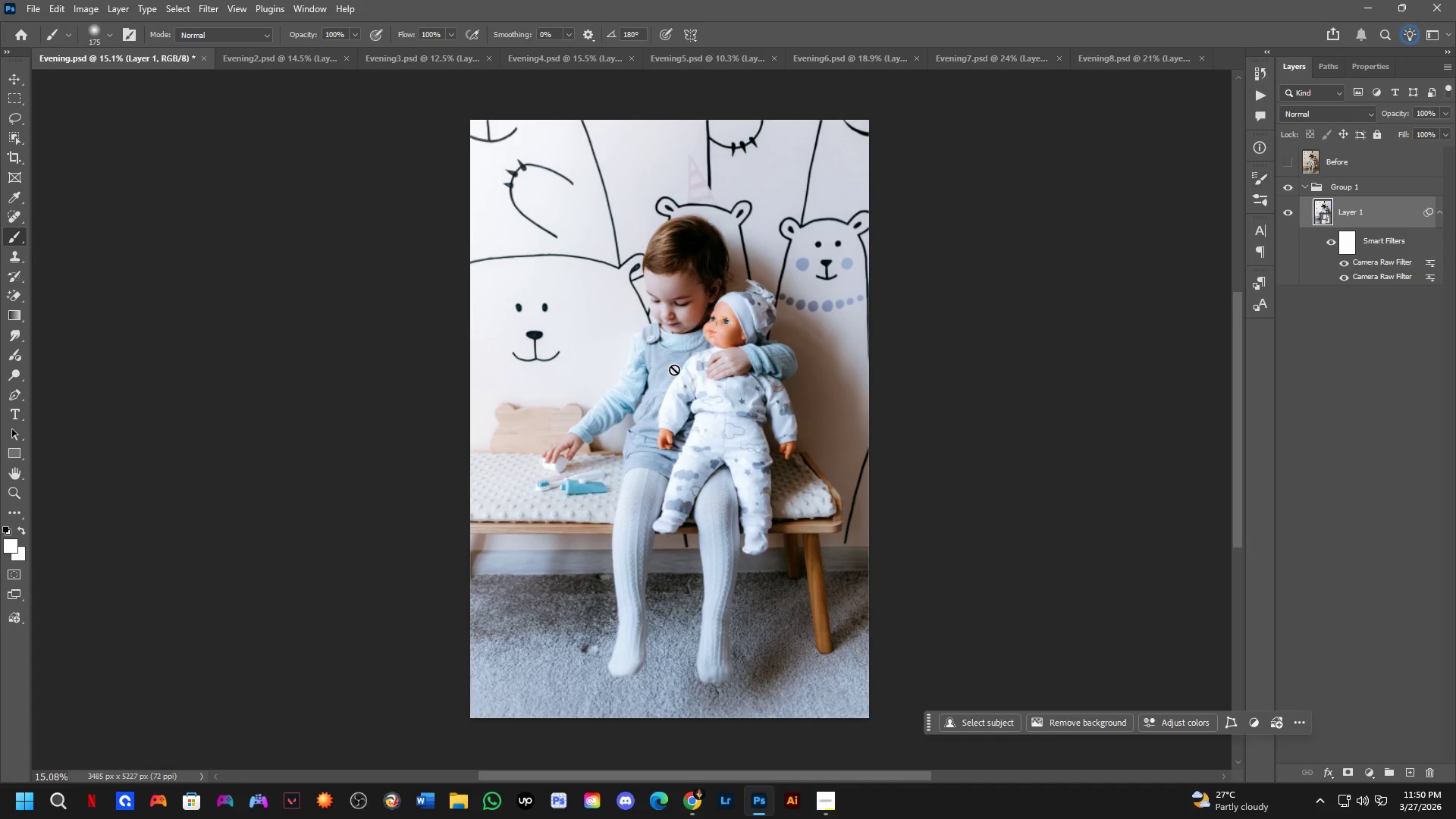 
hold_key(key=ShiftLeft, duration=0.86)
 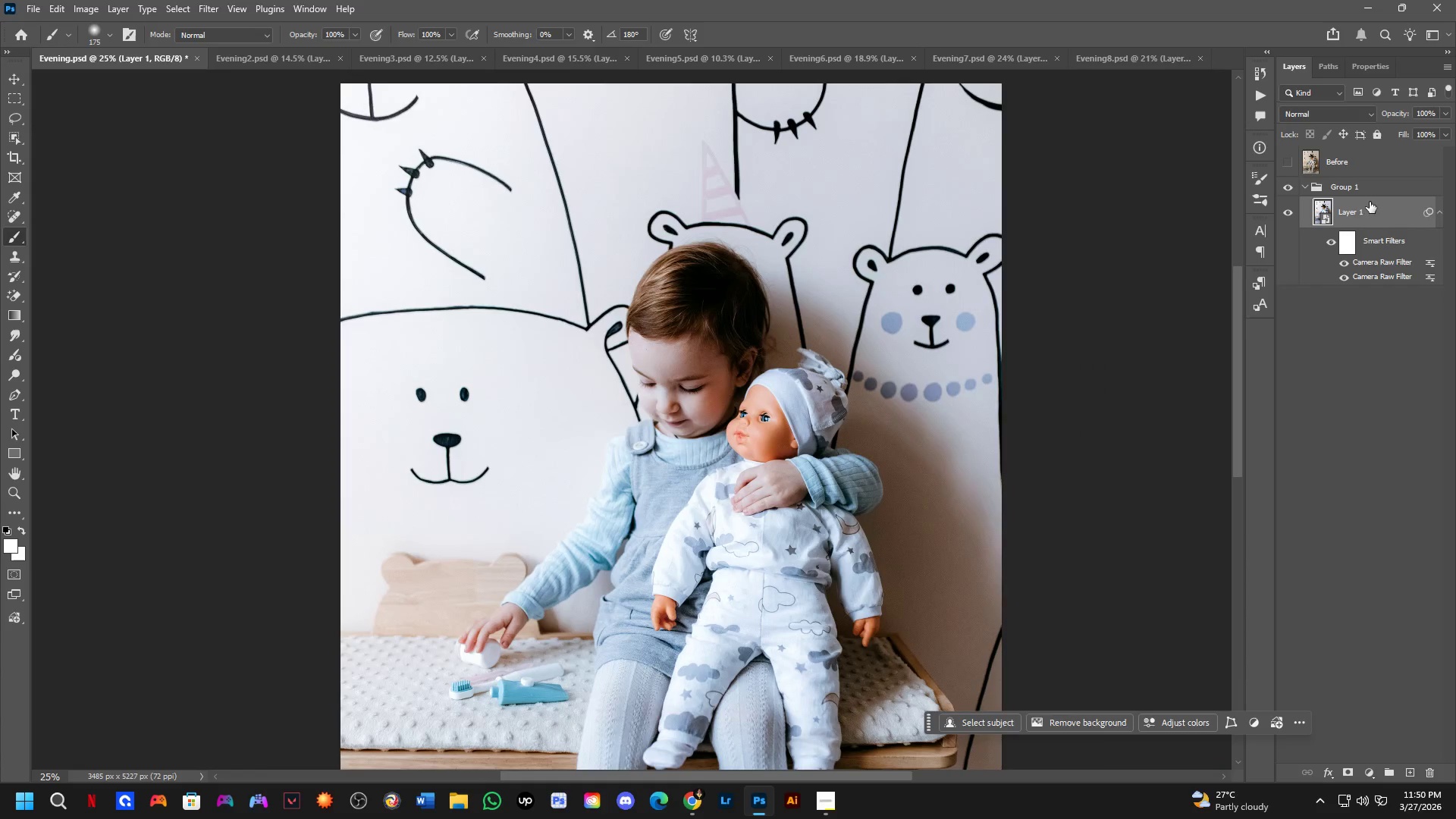 
key(Shift+ShiftLeft)
 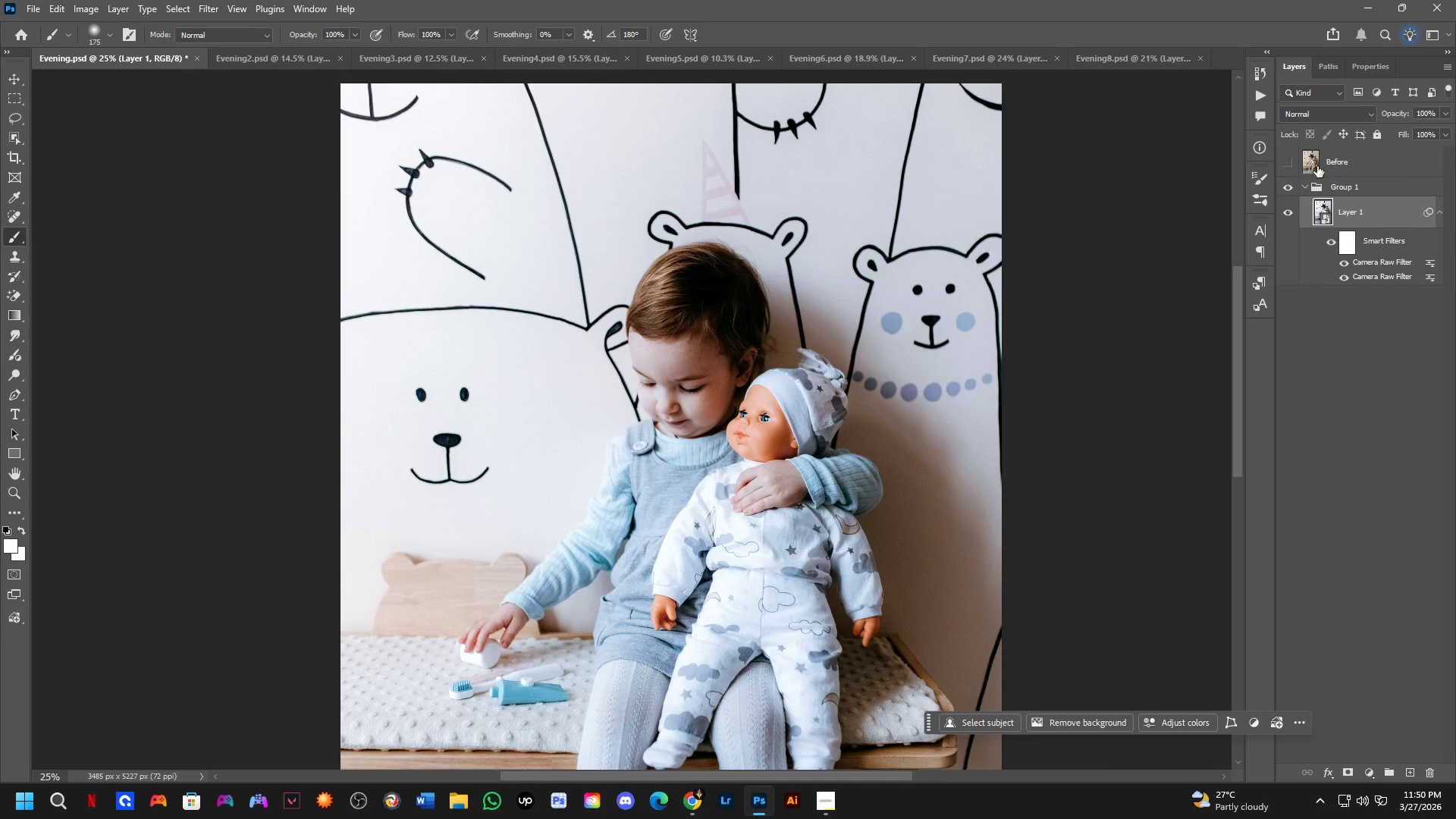 
scroll: coordinate [676, 385], scroll_direction: up, amount: 2.0
 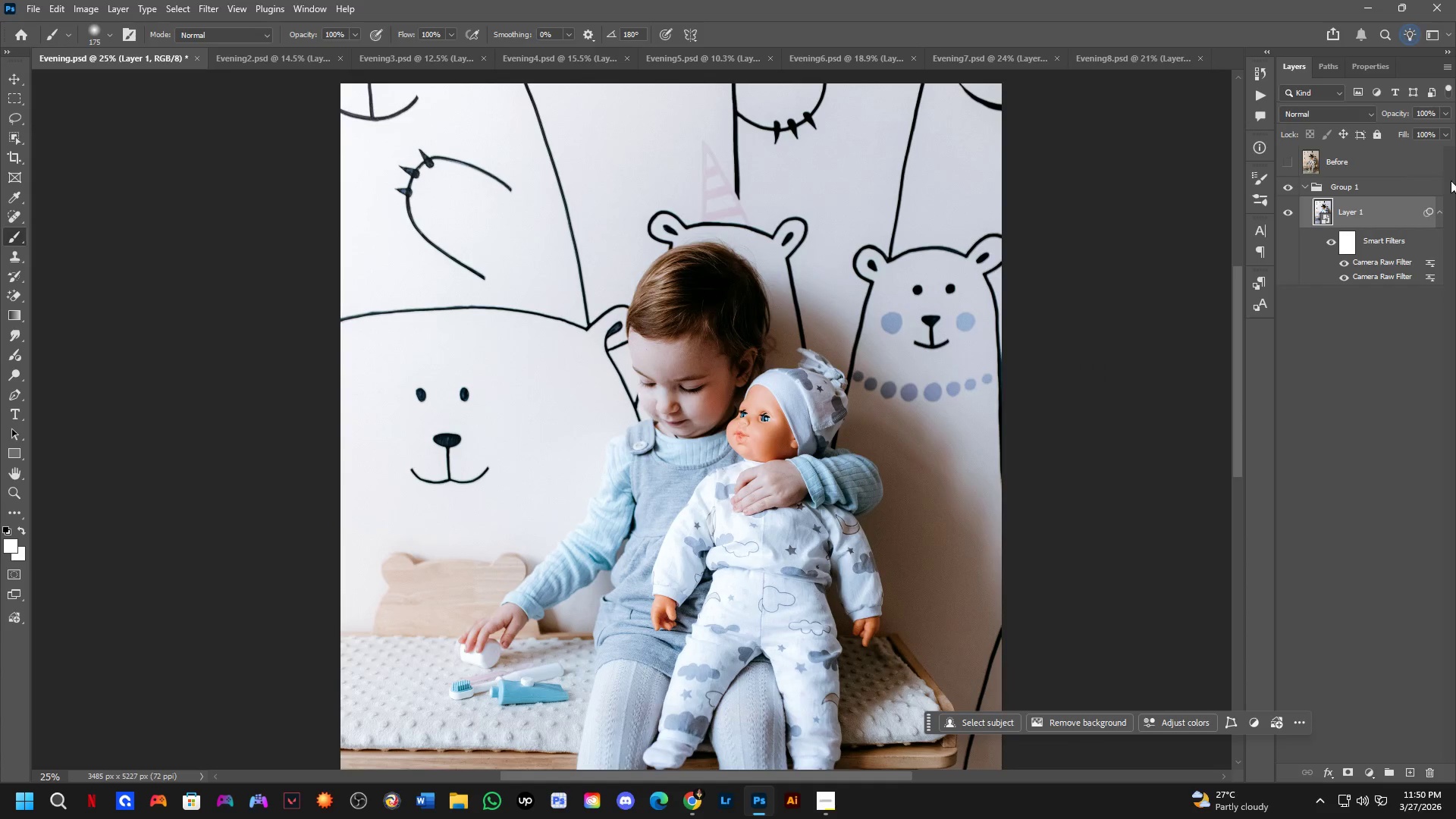 
left_click([1285, 167])
 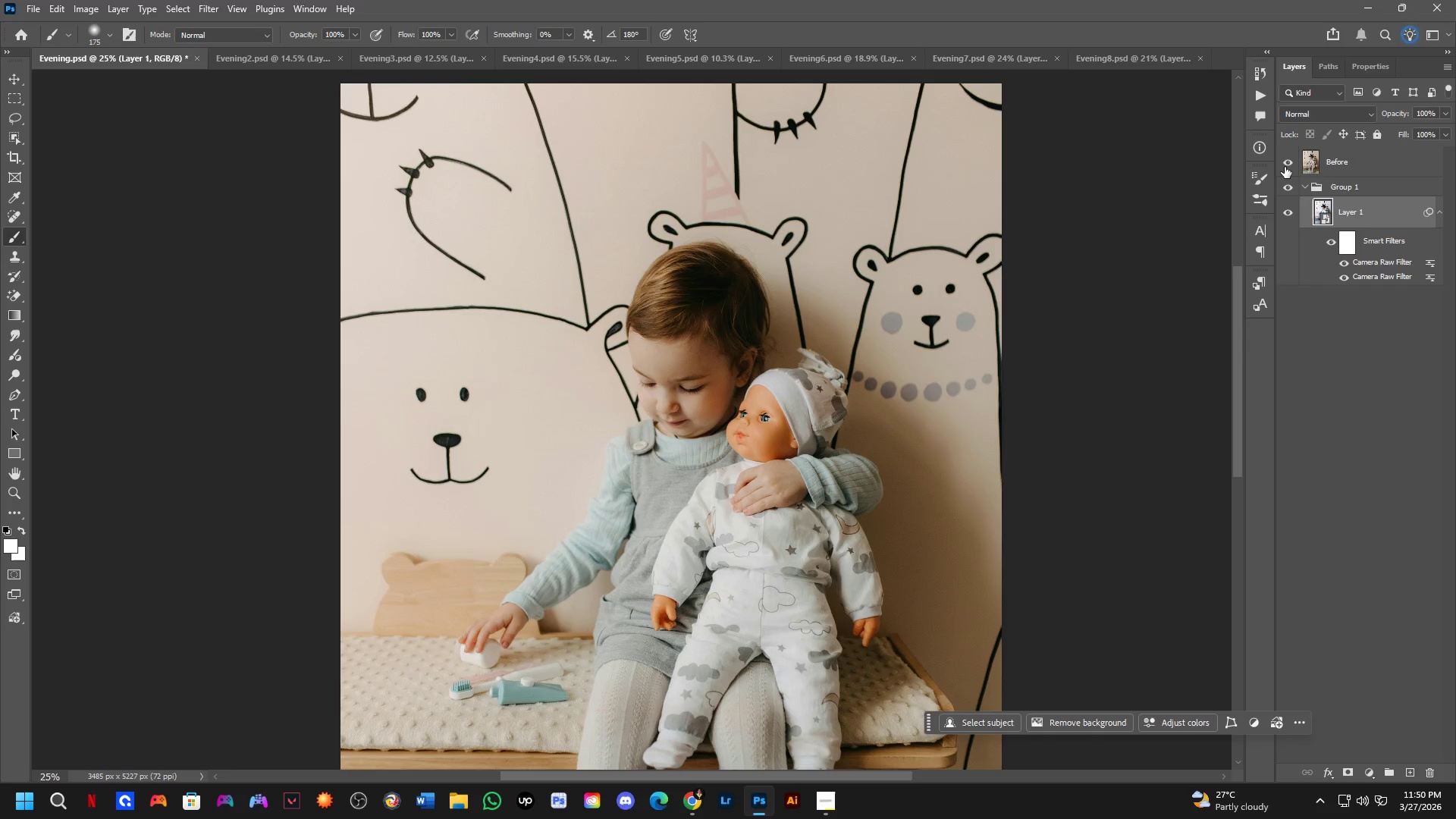 
left_click([1285, 167])
 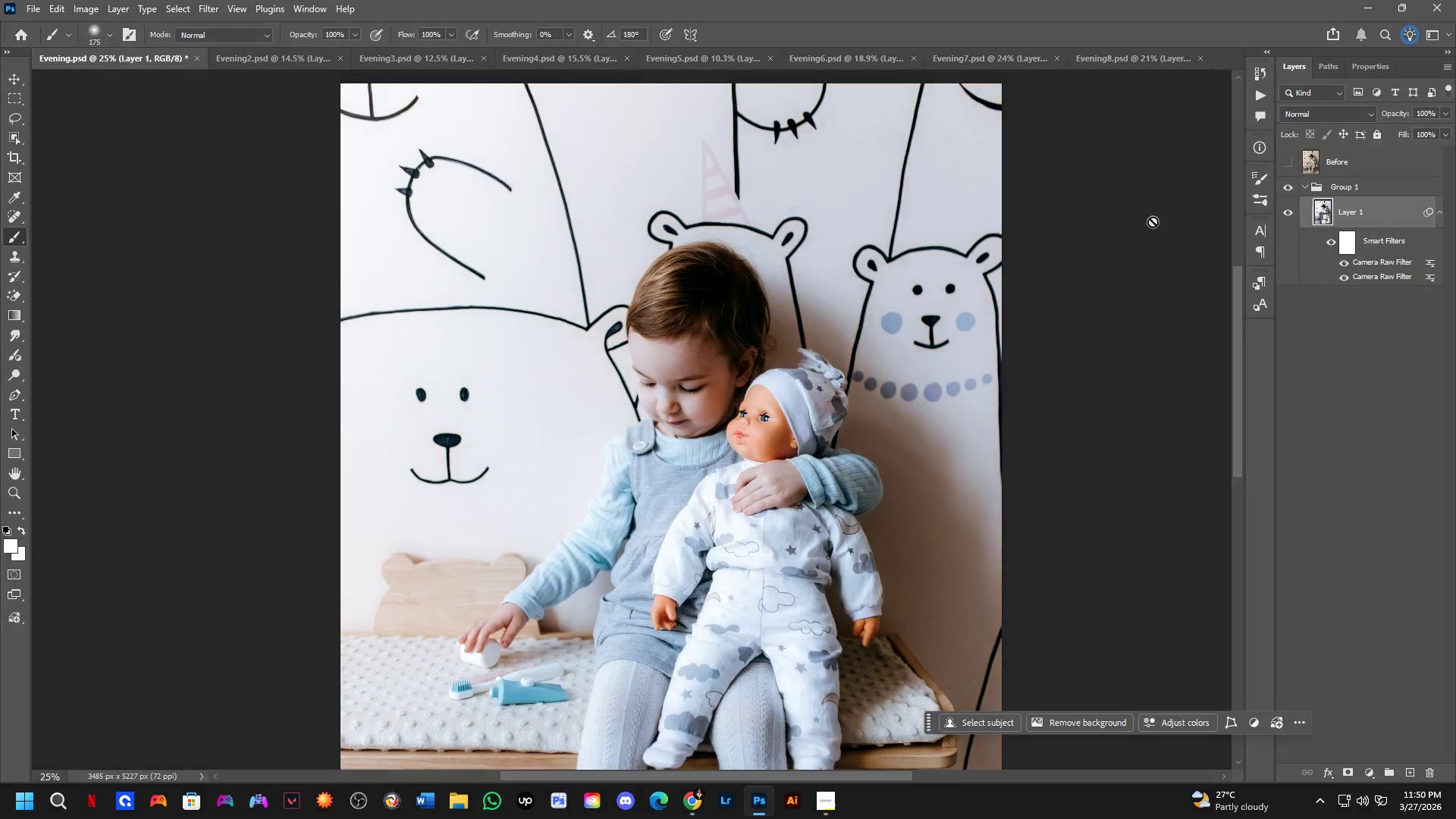 
hold_key(key=Space, duration=0.36)
 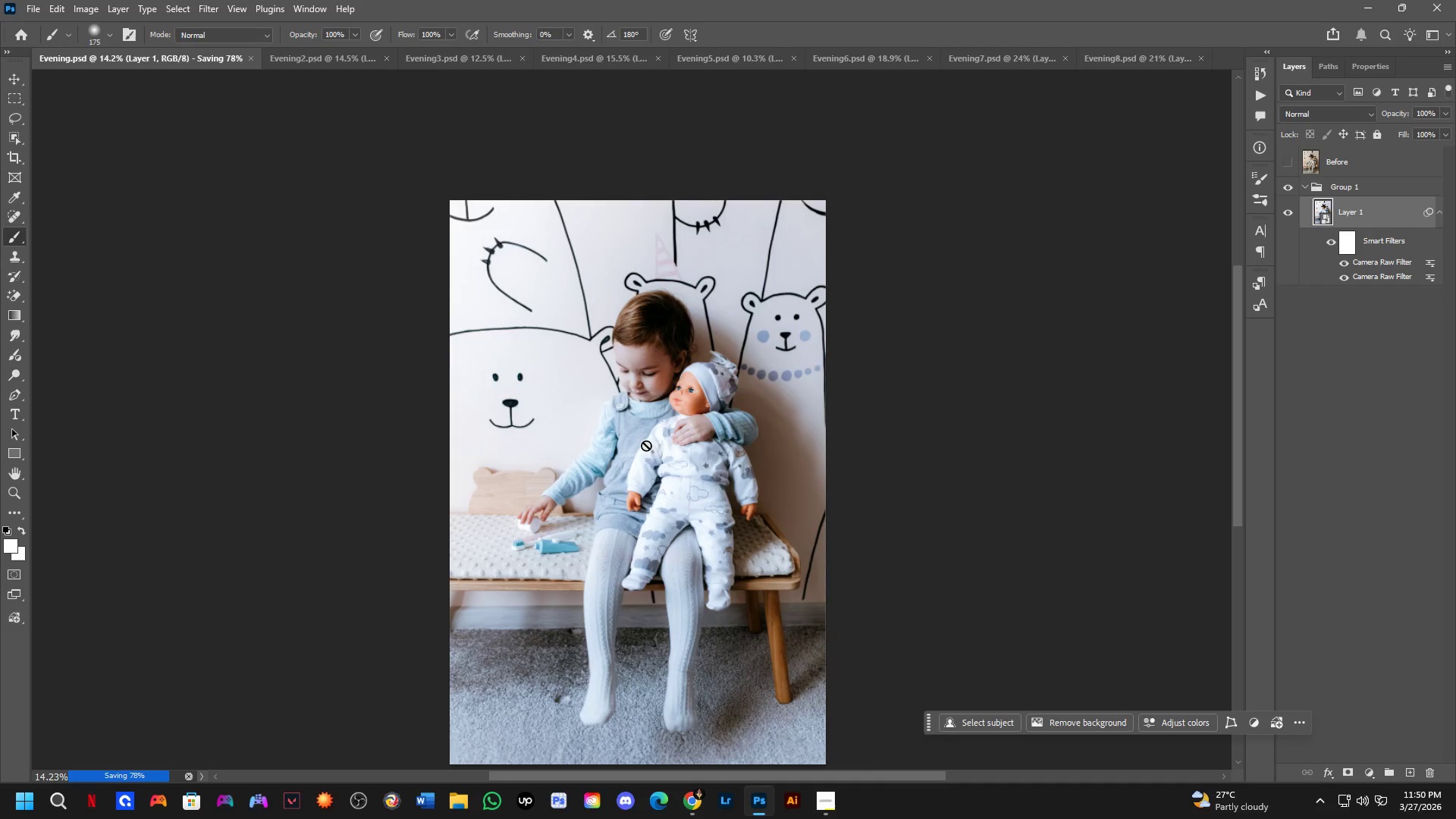 
left_click_drag(start_coordinate=[596, 437], to_coordinate=[635, 422])
 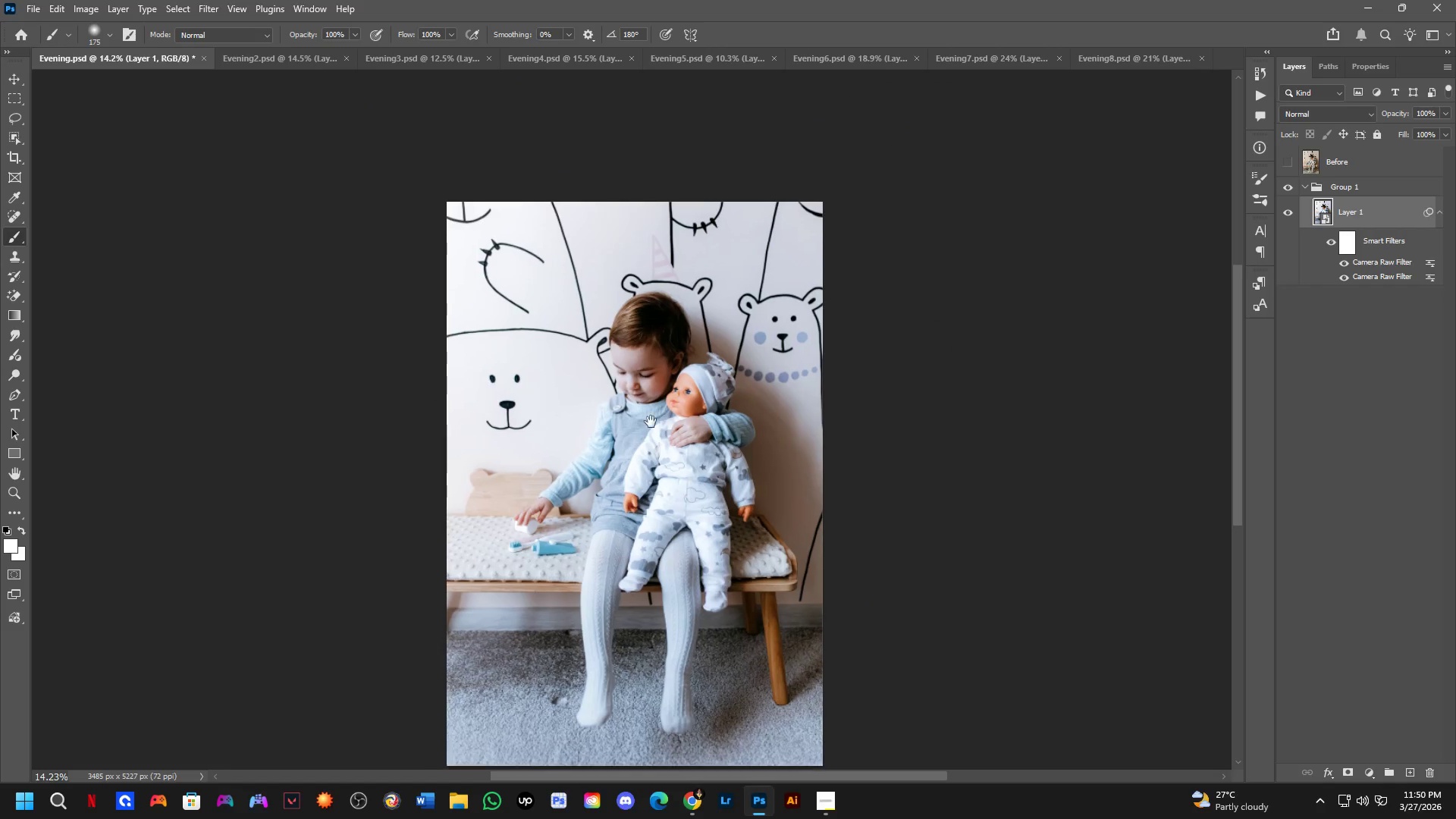 
key(Control+ControlLeft)
 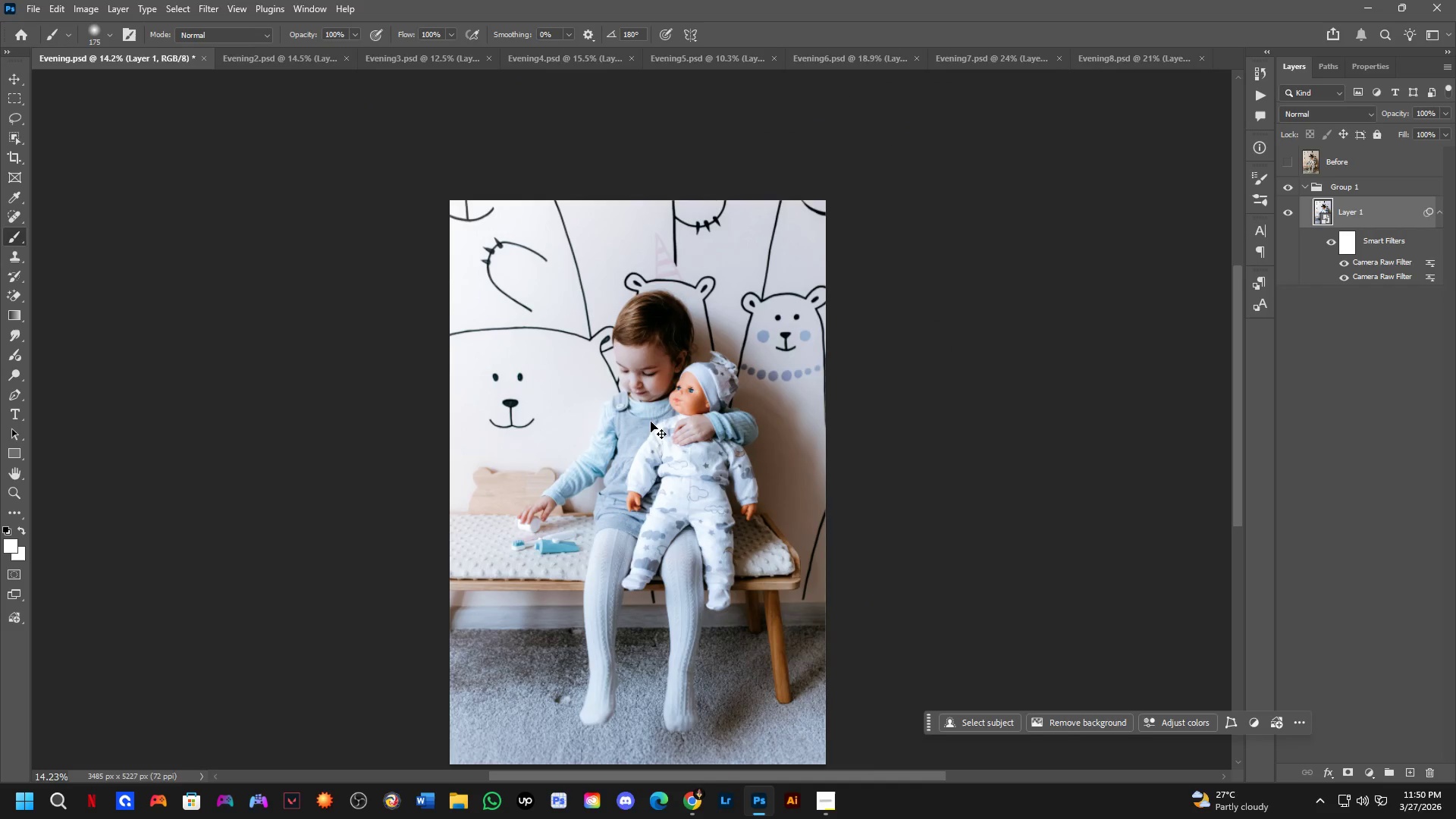 
scroll: coordinate [519, 377], scroll_direction: down, amount: 6.0
 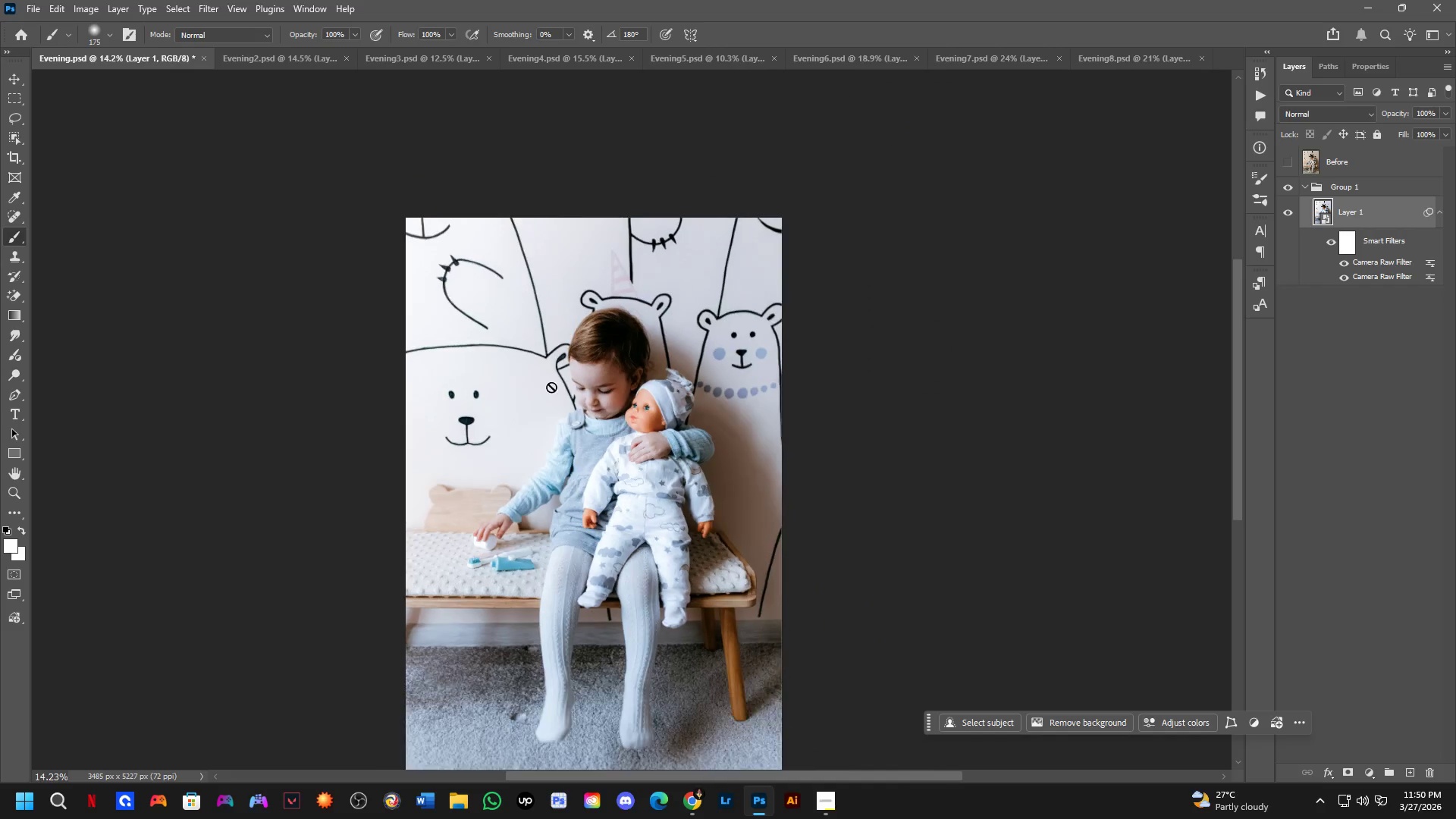 
key(Control+S)
 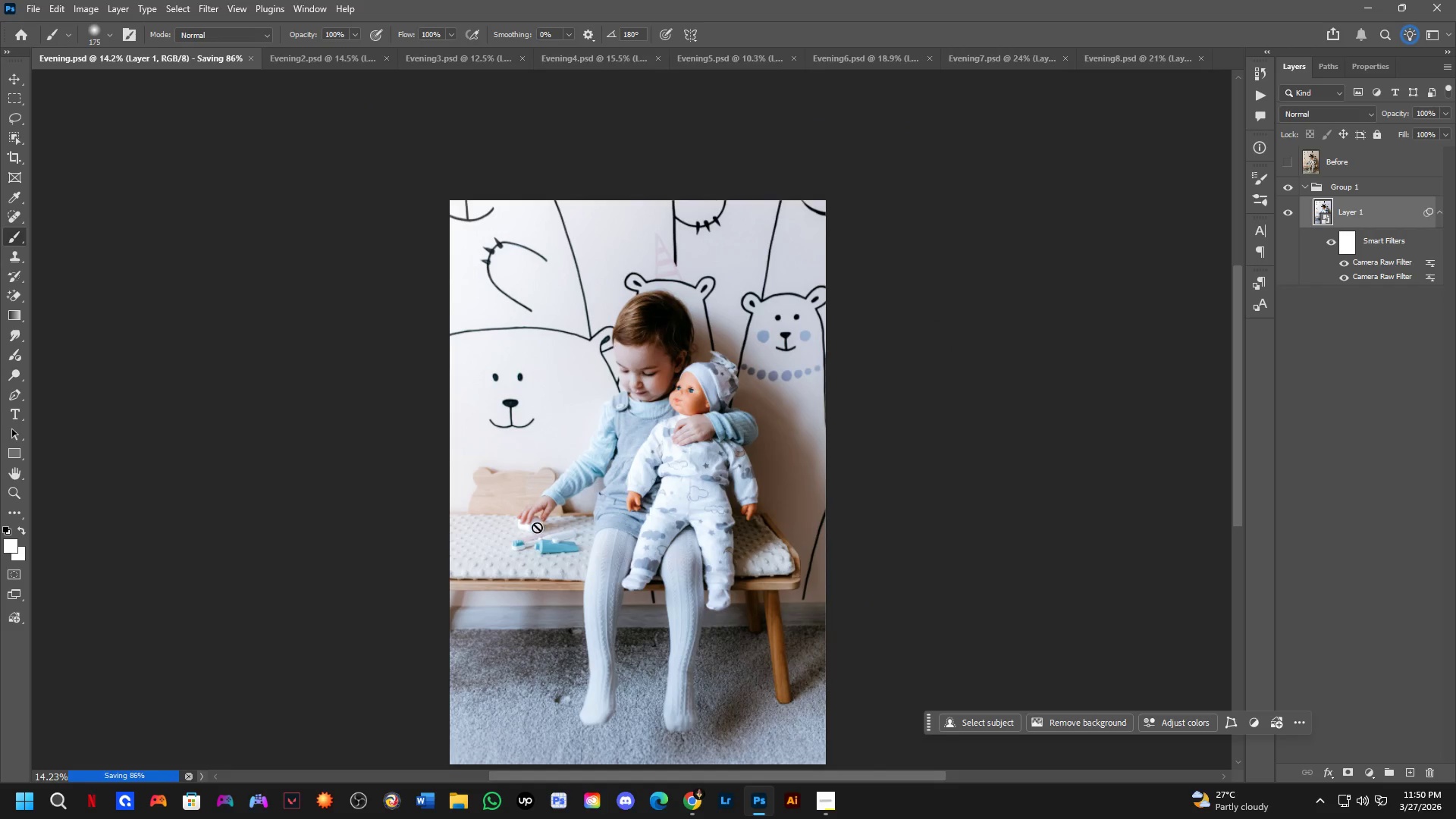 
hold_key(key=Space, duration=0.98)
 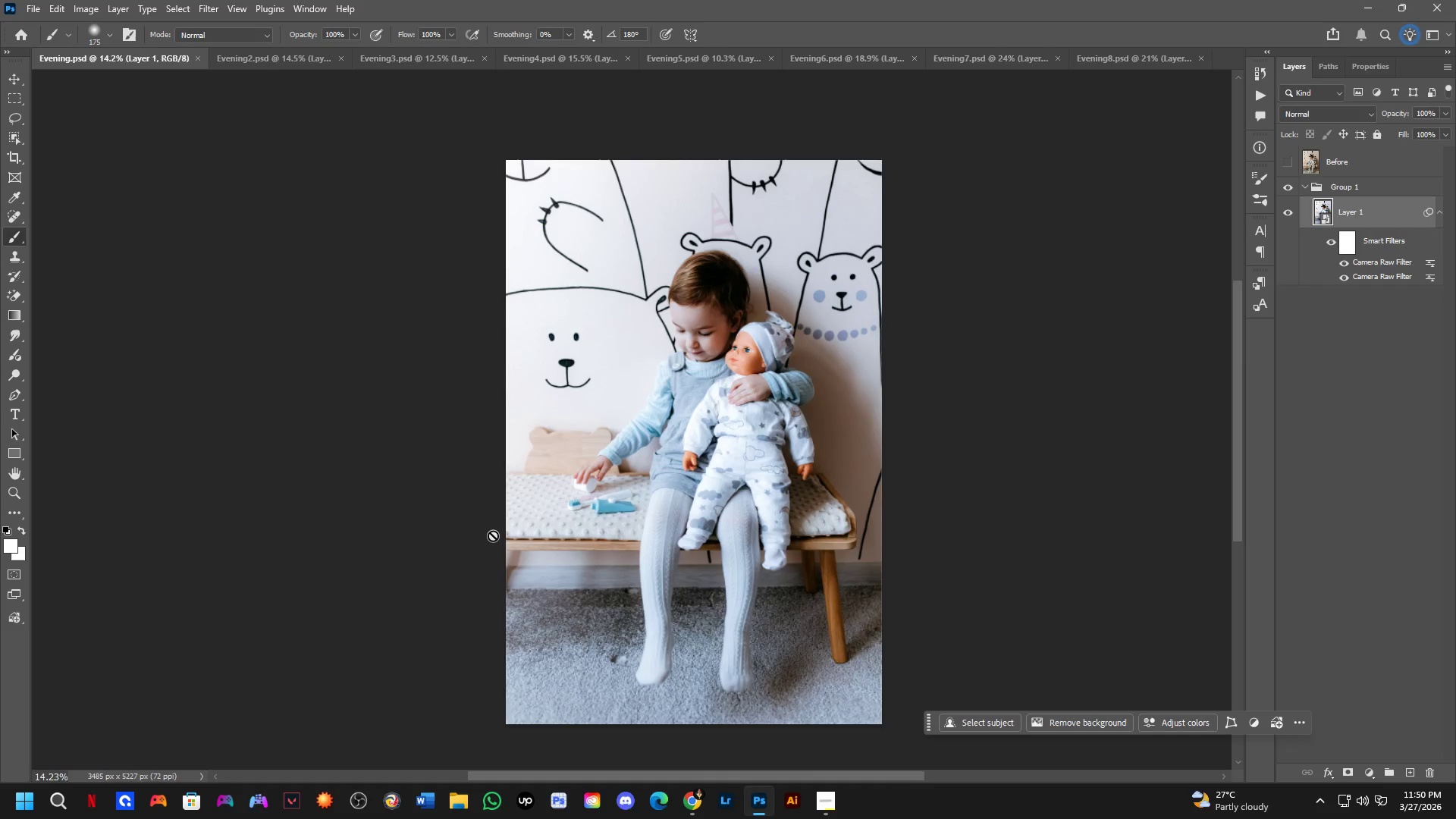 
left_click_drag(start_coordinate=[442, 584], to_coordinate=[498, 544])
 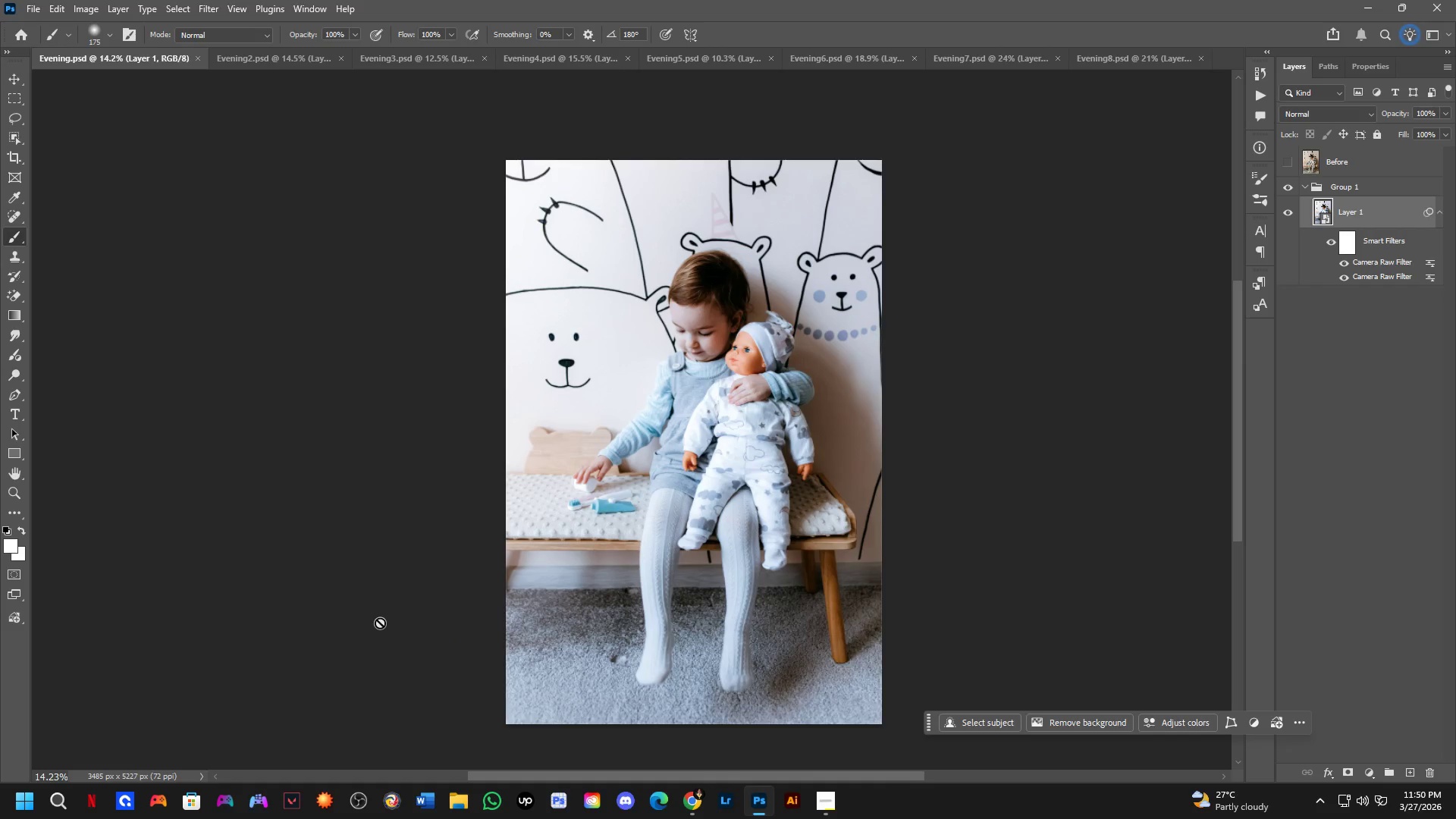 
wait(7.3)
 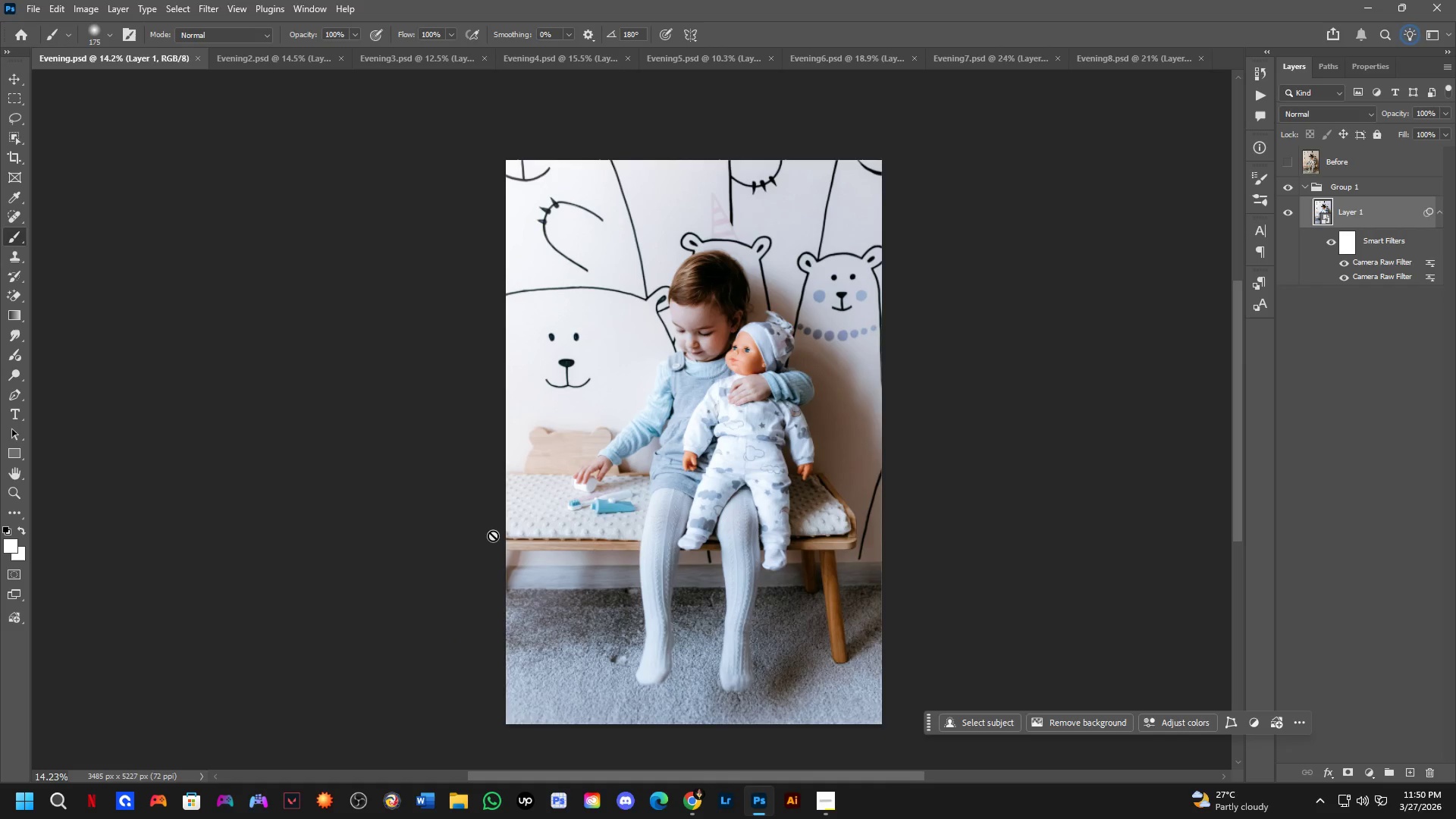 
scroll: coordinate [448, 678], scroll_direction: down, amount: 2.0
 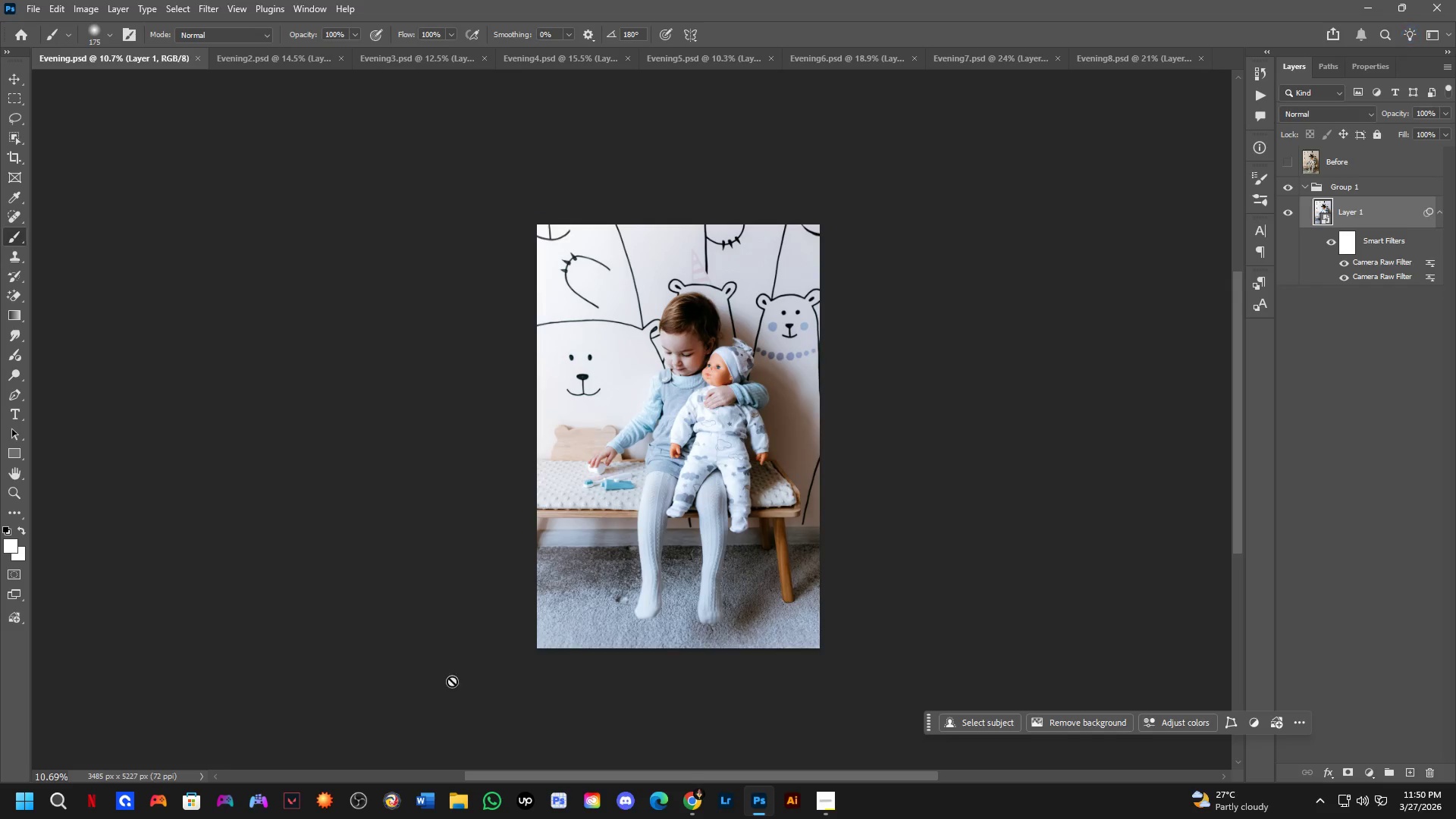 
hold_key(key=Space, duration=0.98)
 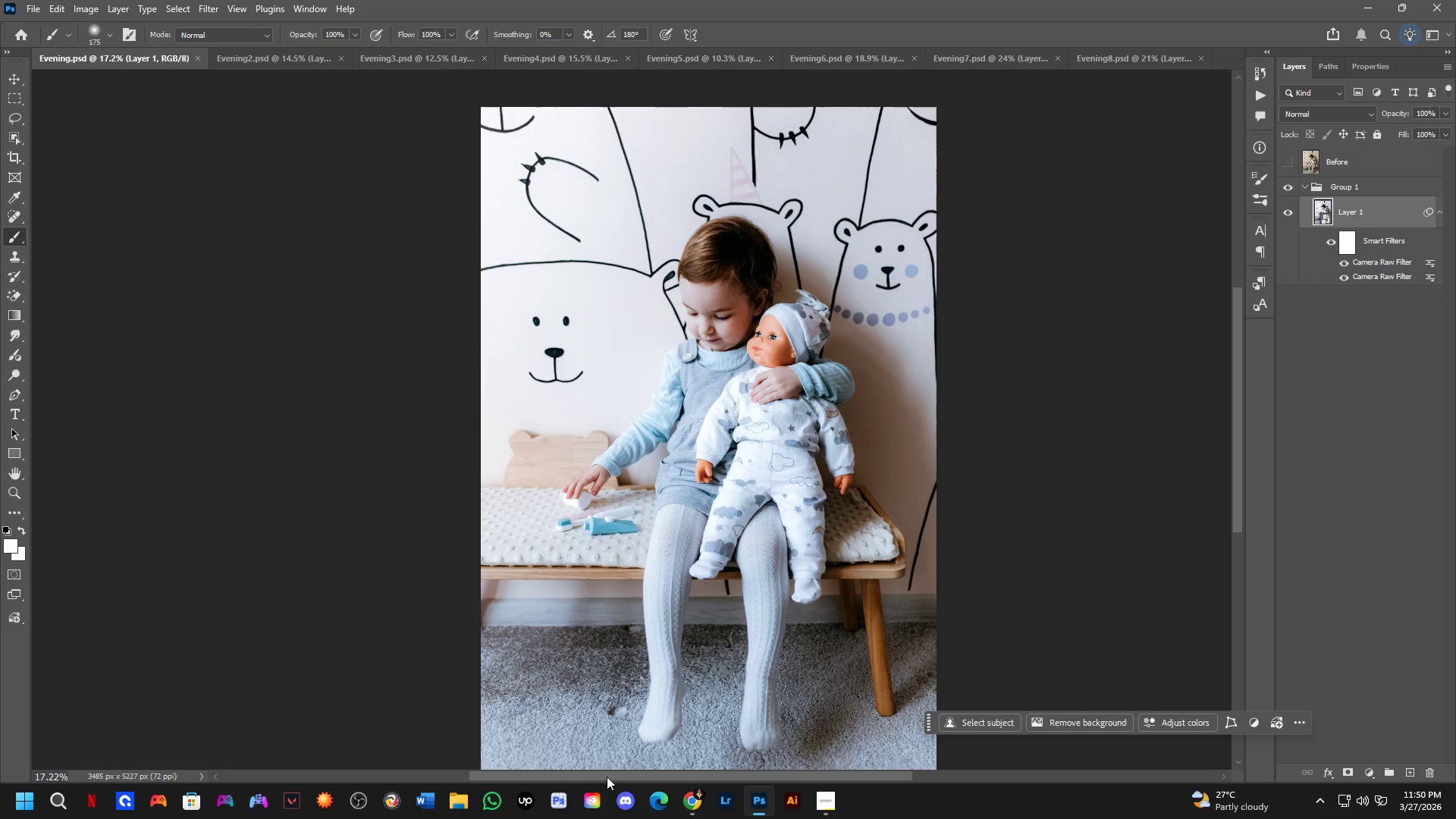 
scroll: coordinate [497, 721], scroll_direction: up, amount: 5.0
 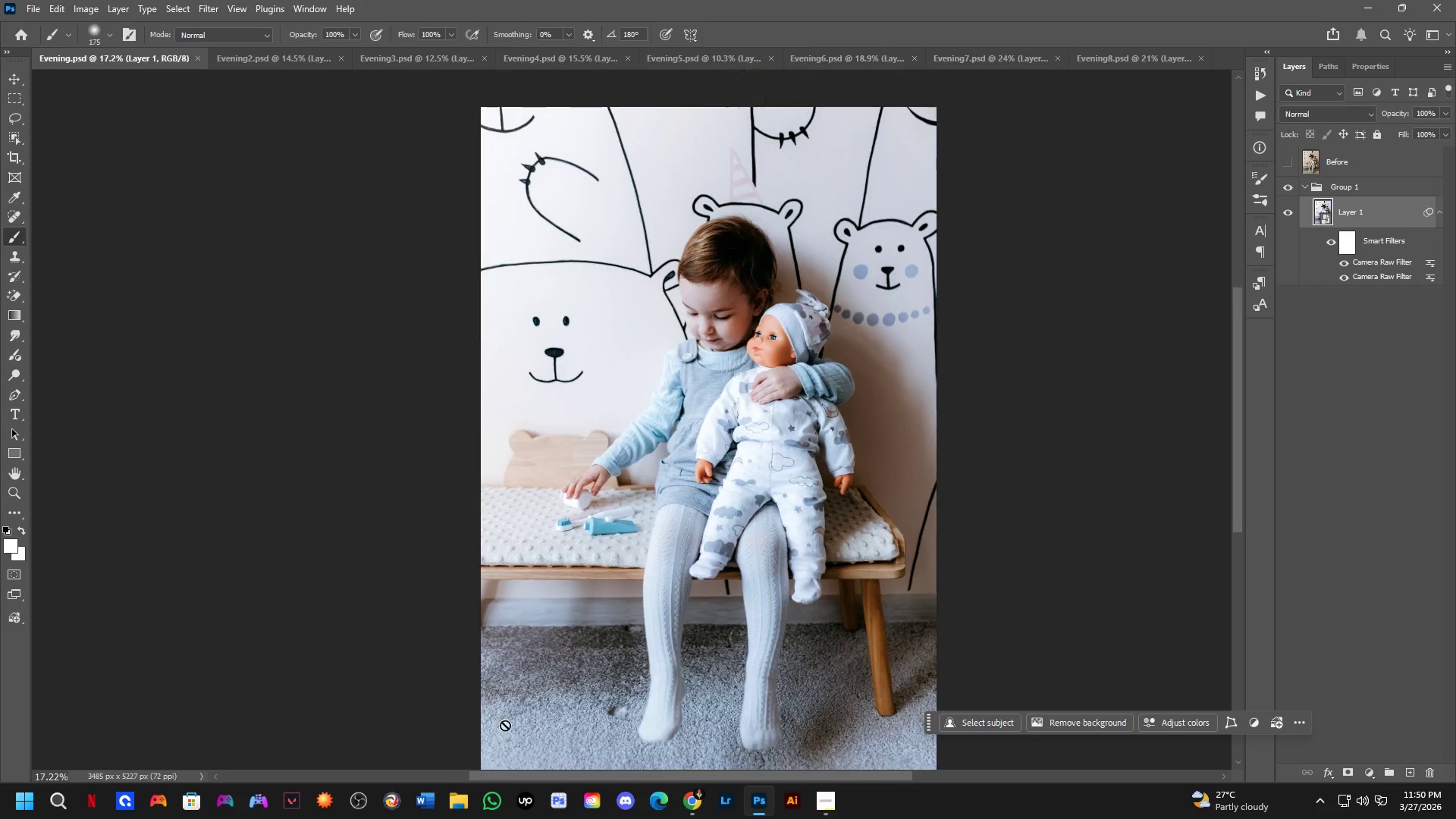 
hold_key(key=Space, duration=0.58)
 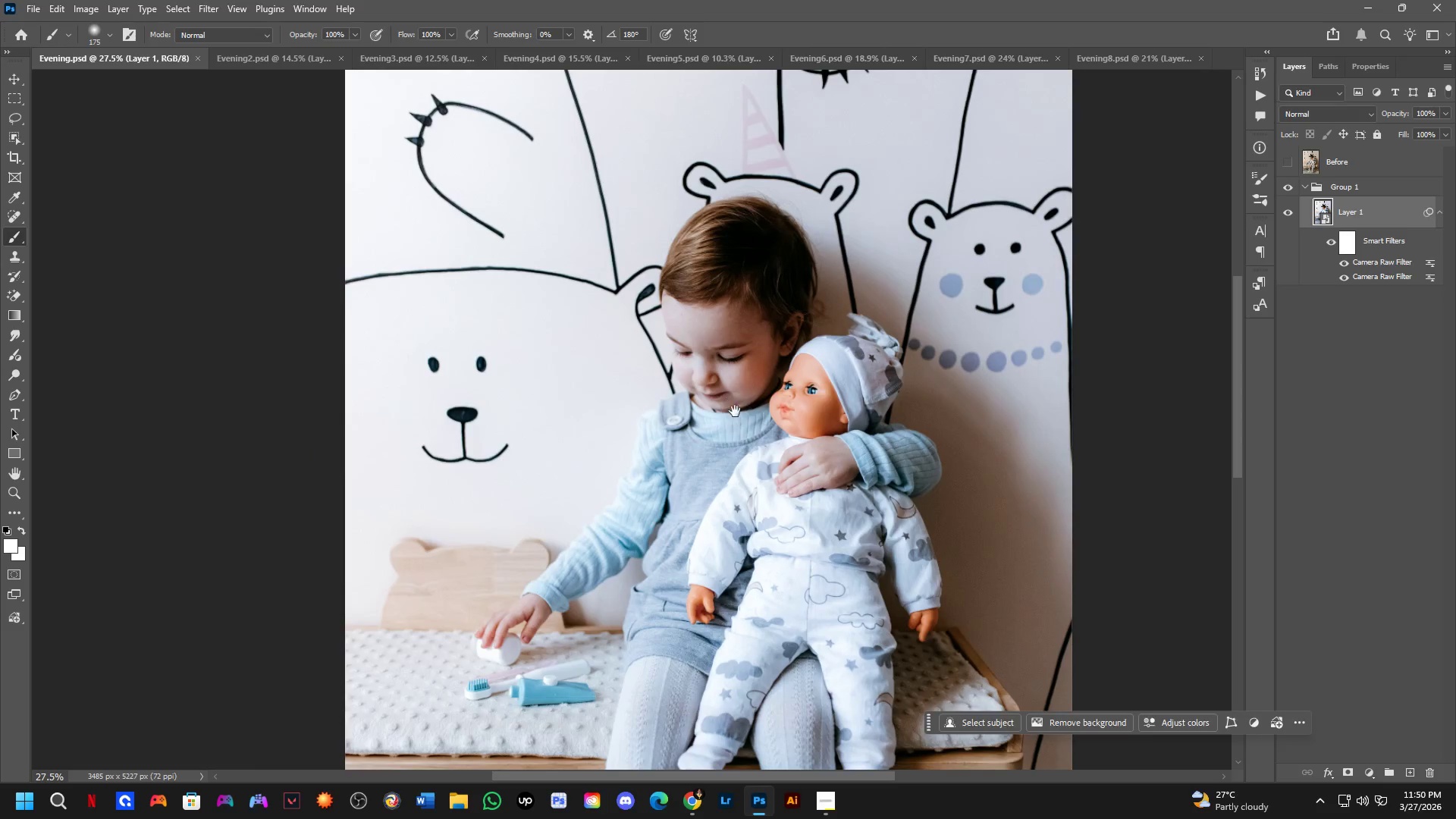 
left_click_drag(start_coordinate=[721, 344], to_coordinate=[736, 401])
 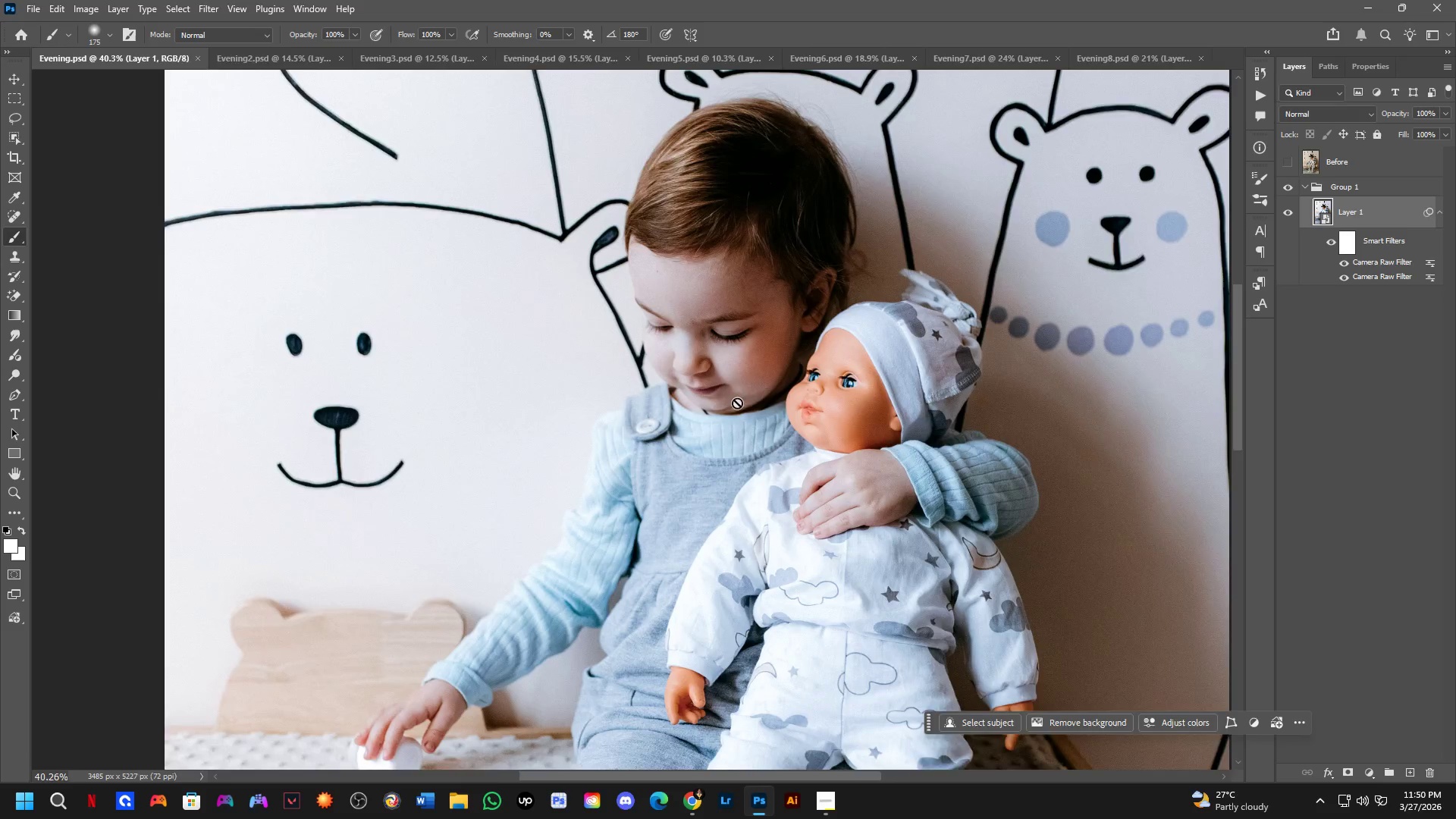 
scroll: coordinate [717, 345], scroll_direction: up, amount: 9.0
 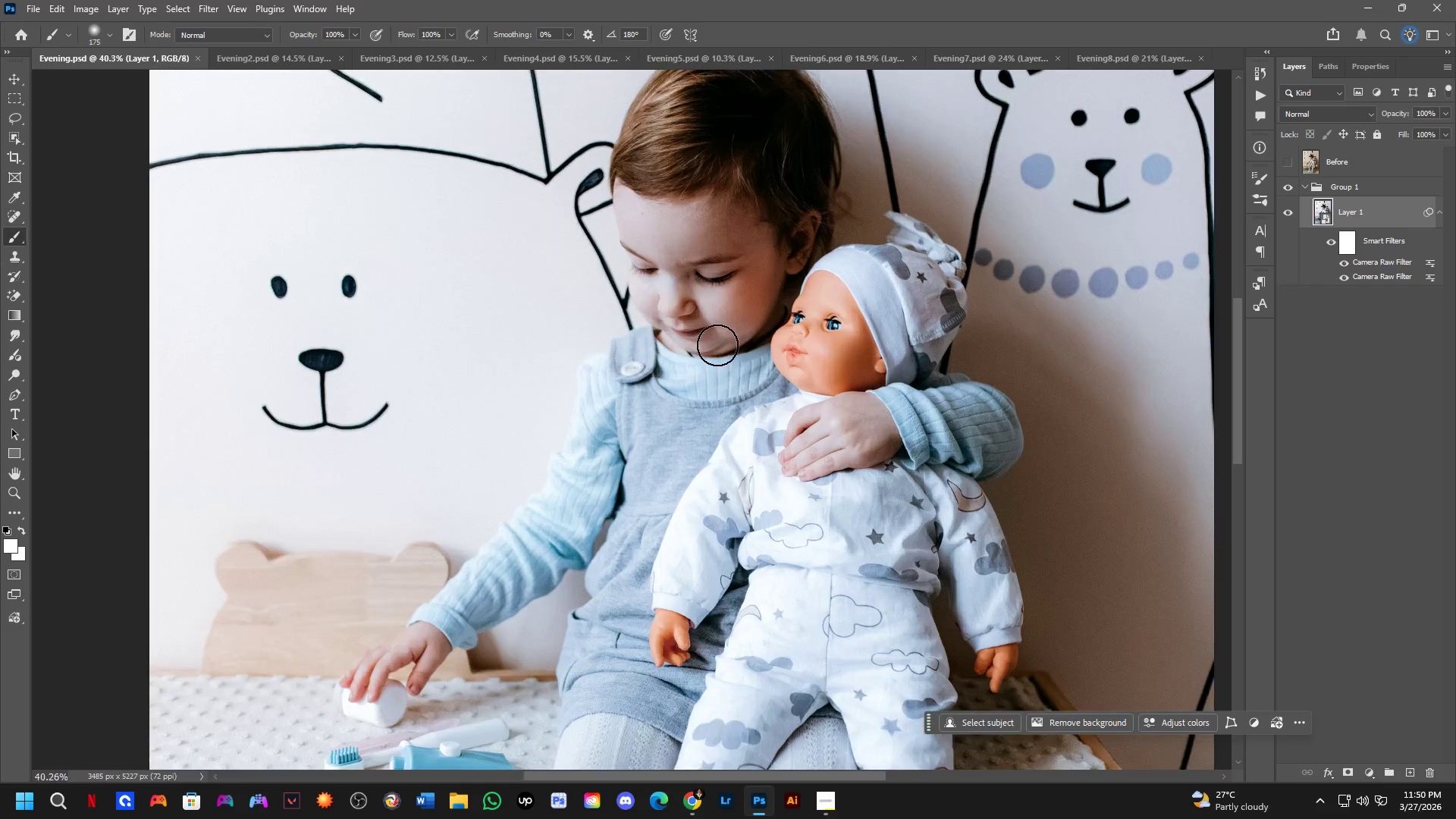 
hold_key(key=Space, duration=0.47)
 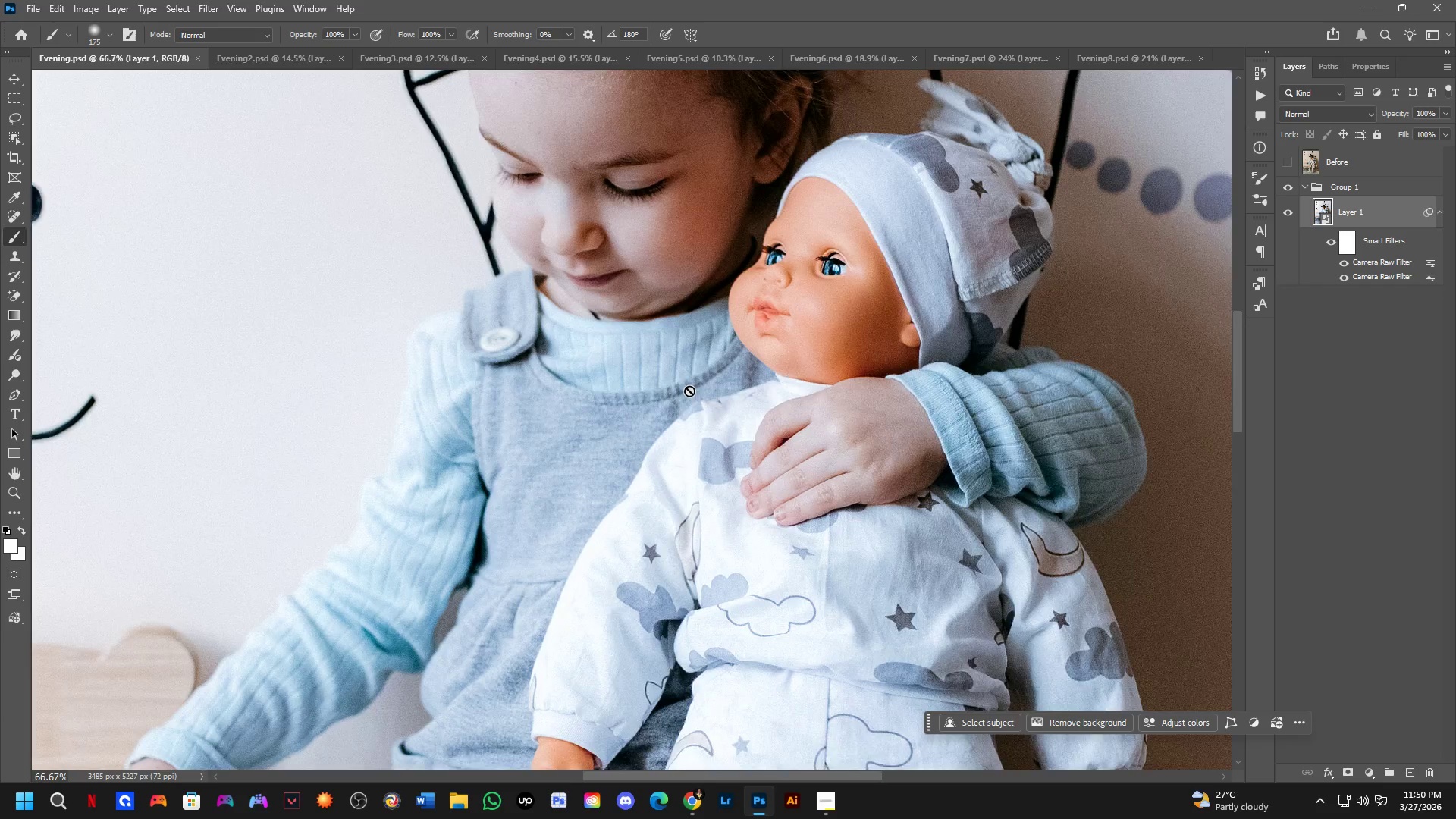 
left_click_drag(start_coordinate=[733, 419], to_coordinate=[676, 376])
 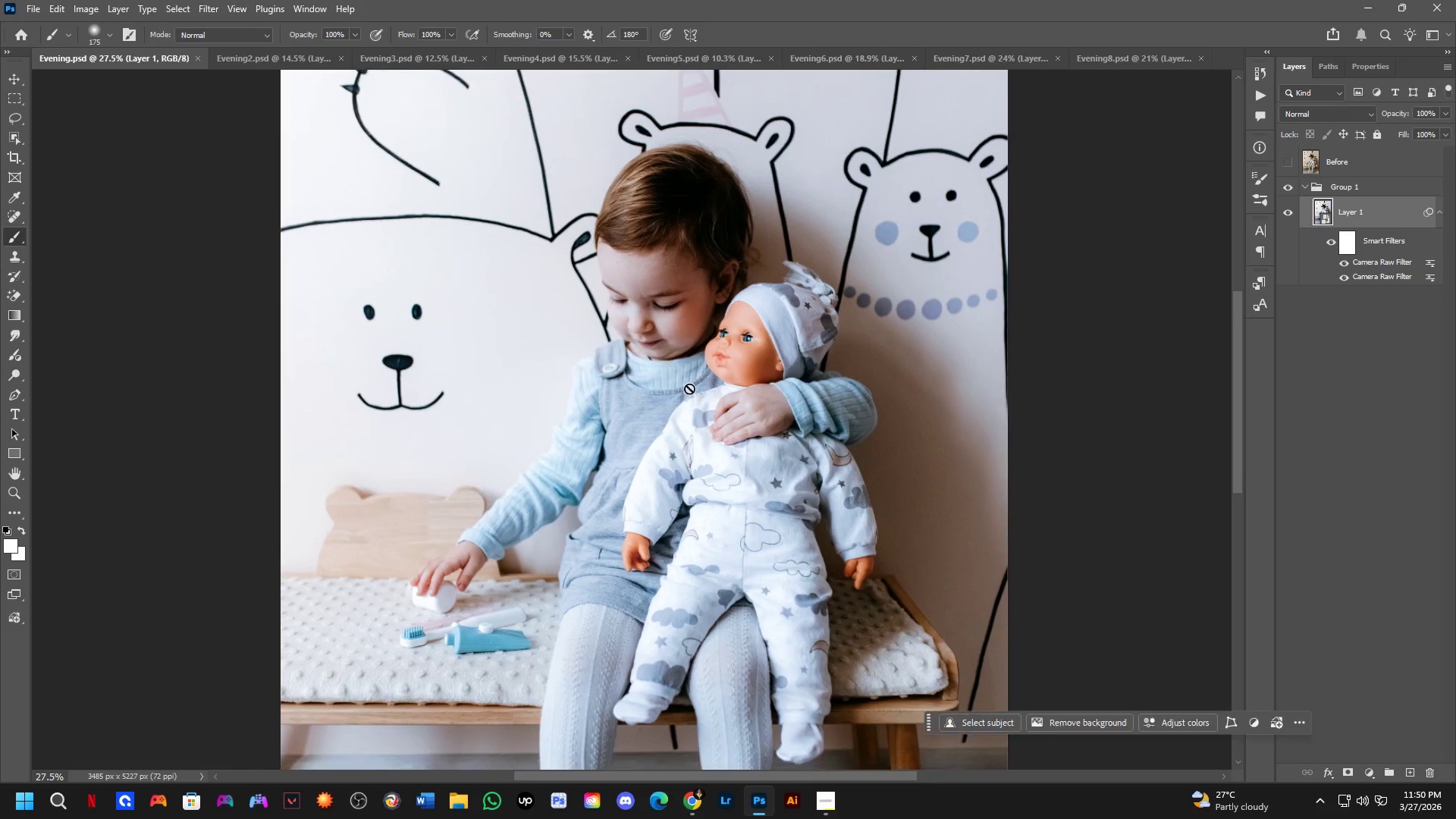 
scroll: coordinate [735, 410], scroll_direction: down, amount: 4.0
 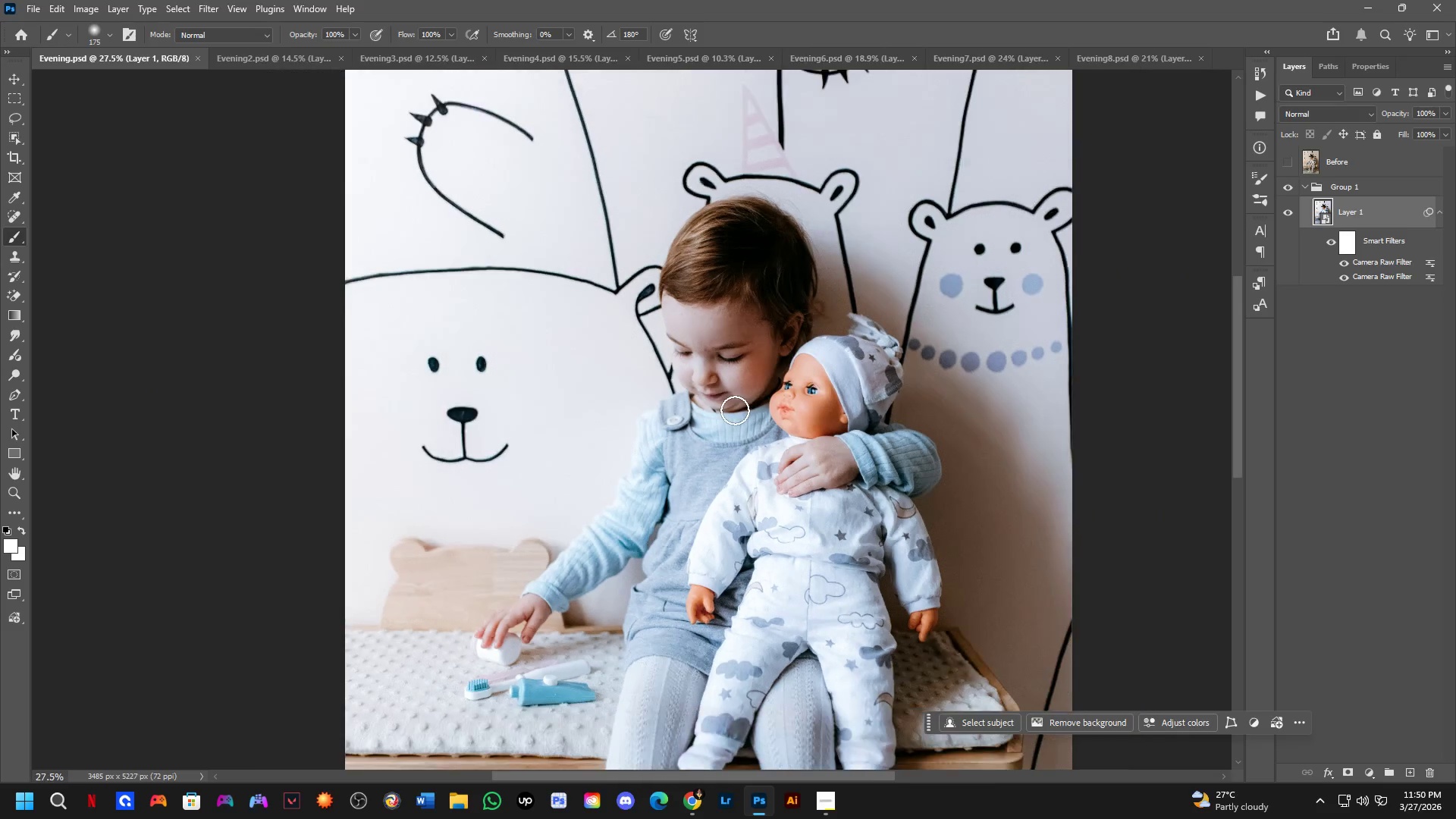 
key(Shift+ShiftLeft)
 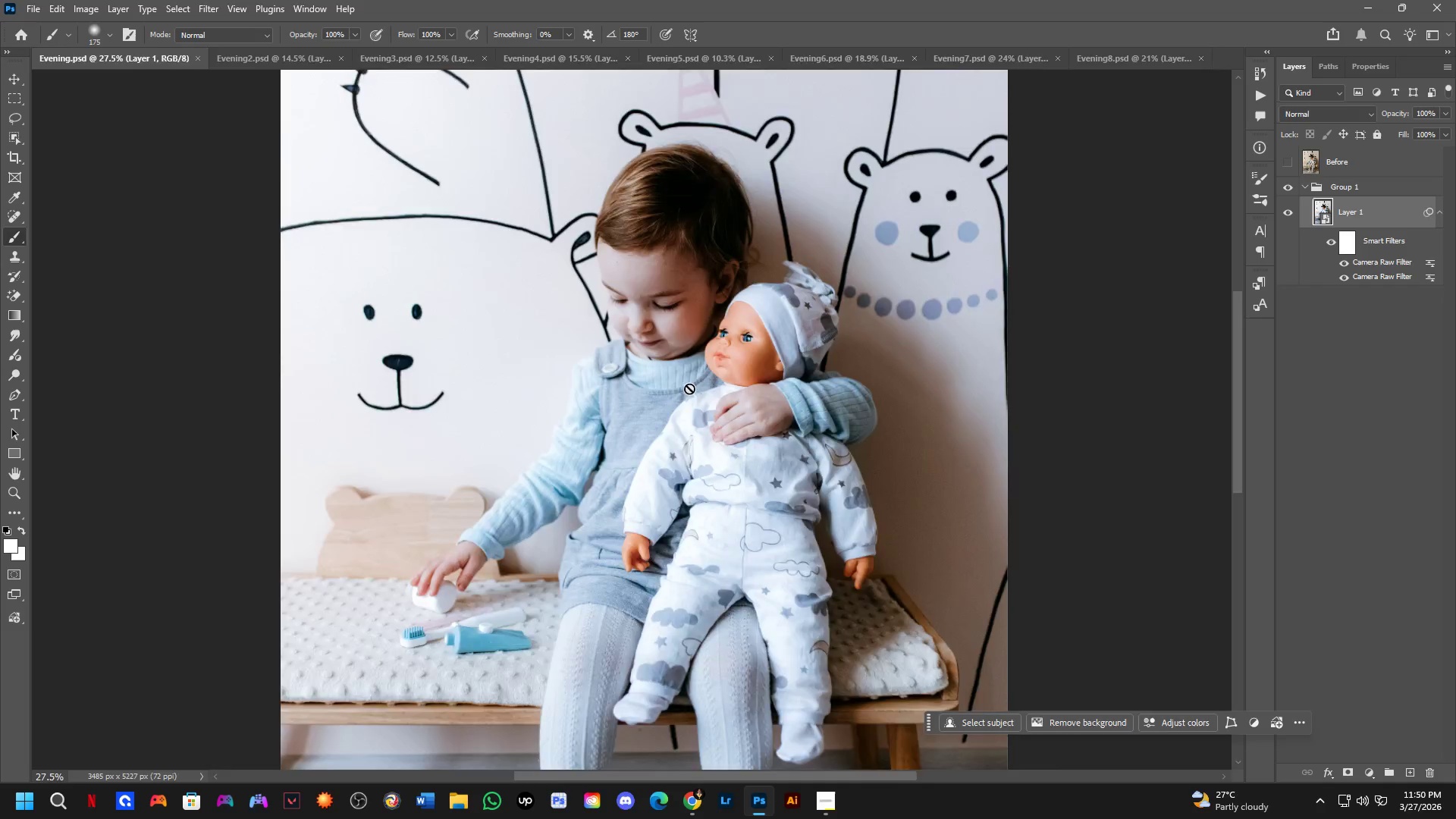 
hold_key(key=Space, duration=0.97)
 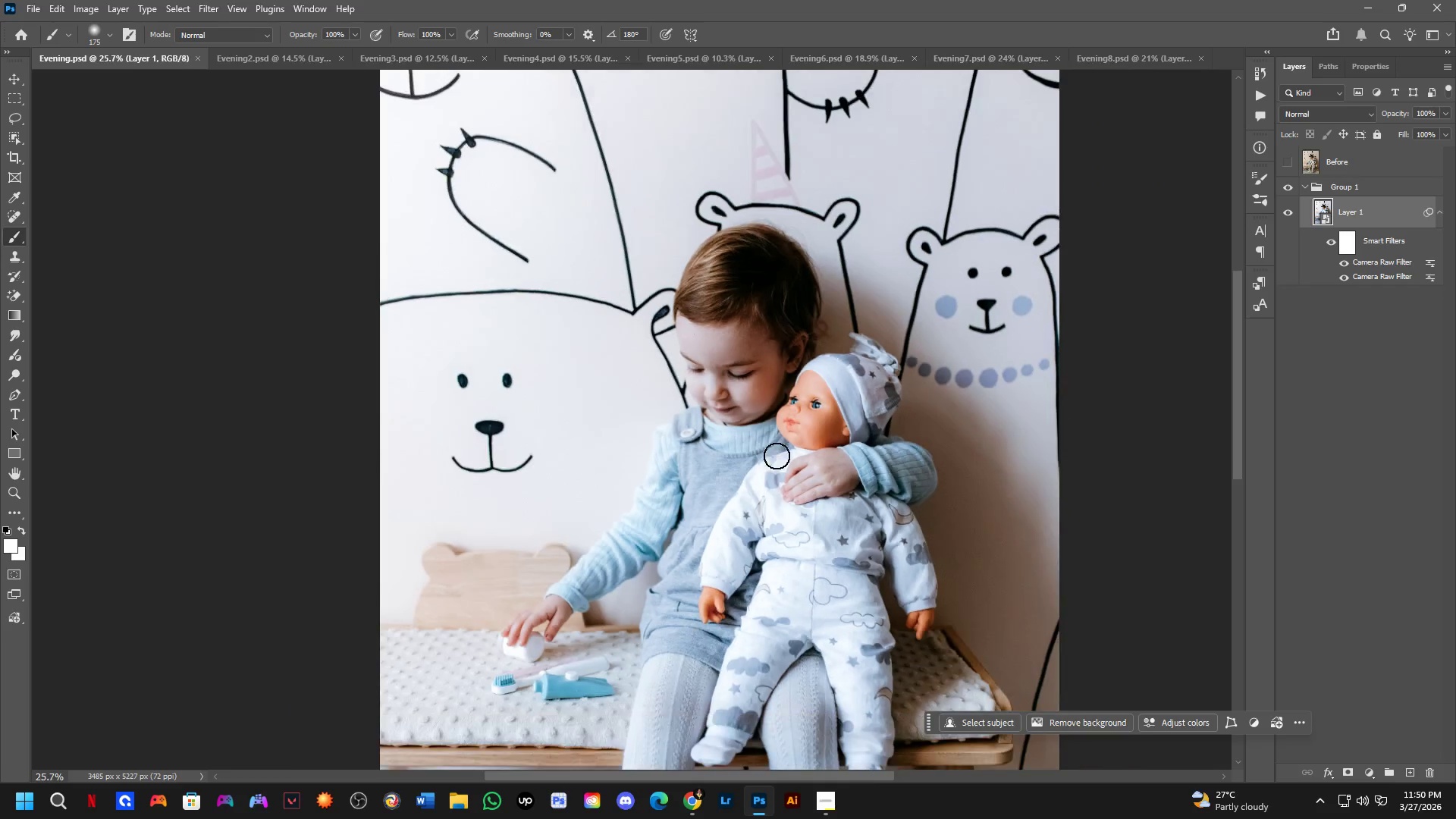 
left_click_drag(start_coordinate=[707, 398], to_coordinate=[770, 459])
 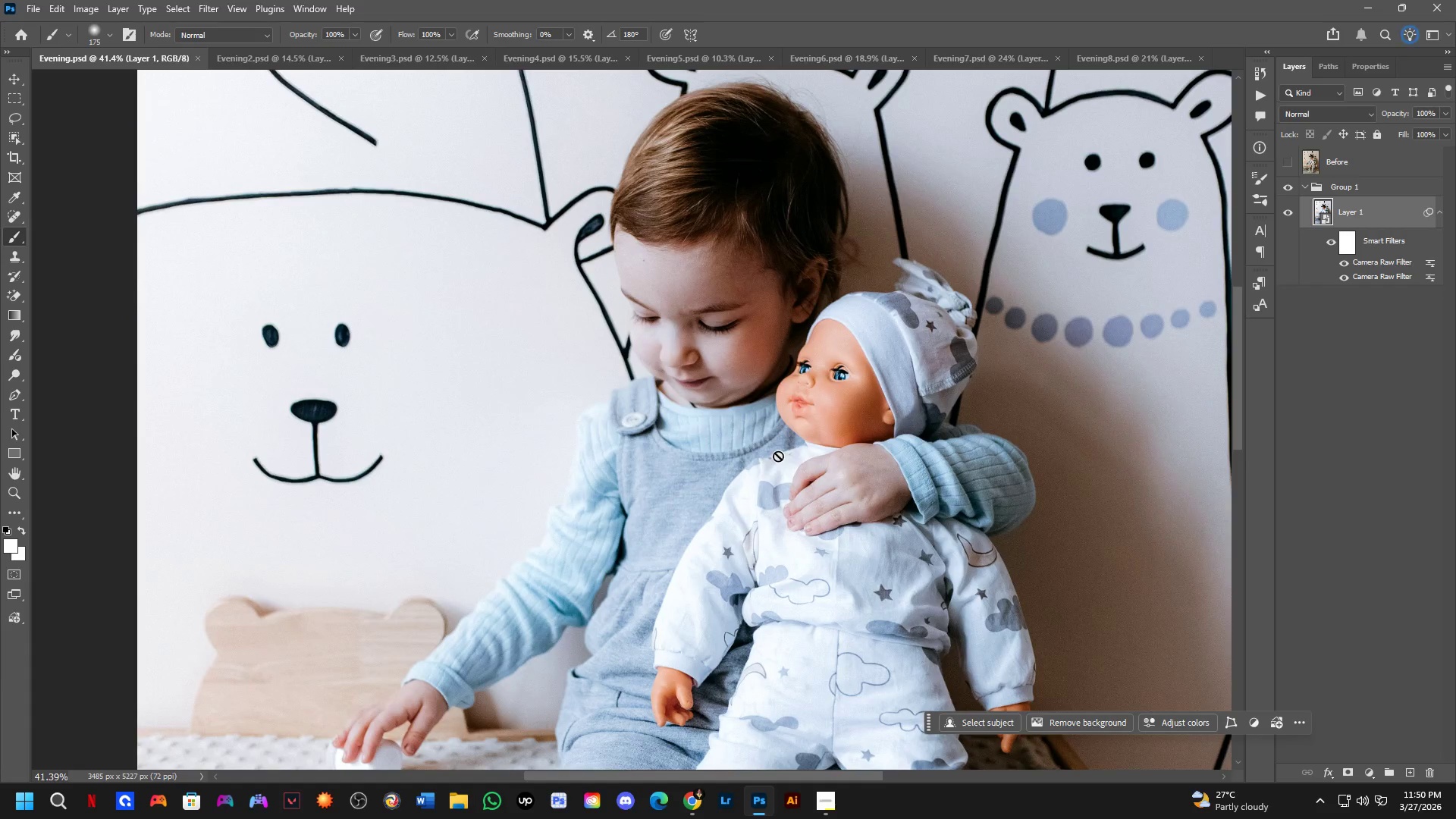 
scroll: coordinate [777, 456], scroll_direction: down, amount: 7.0
 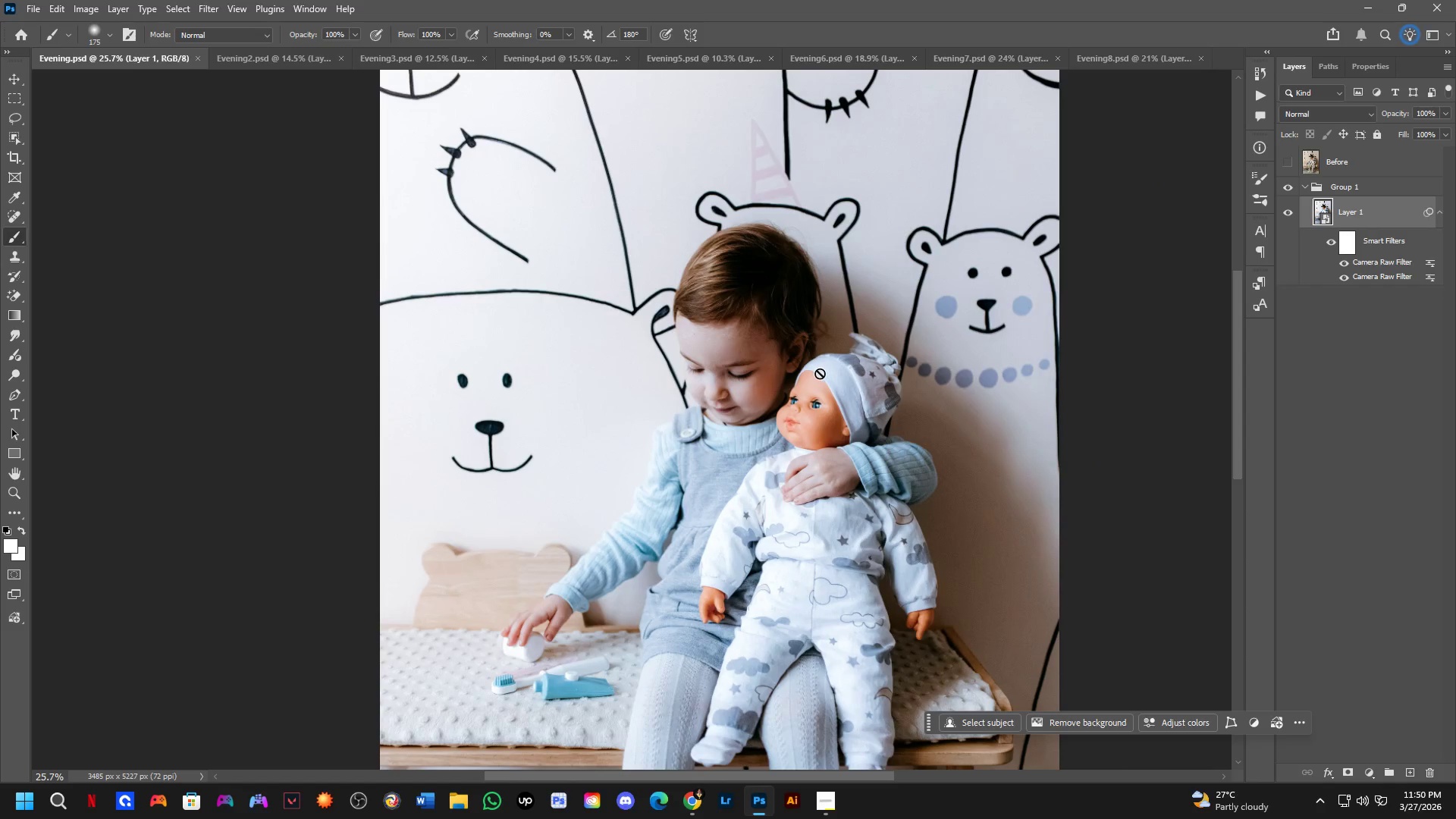 
hold_key(key=Space, duration=0.5)
 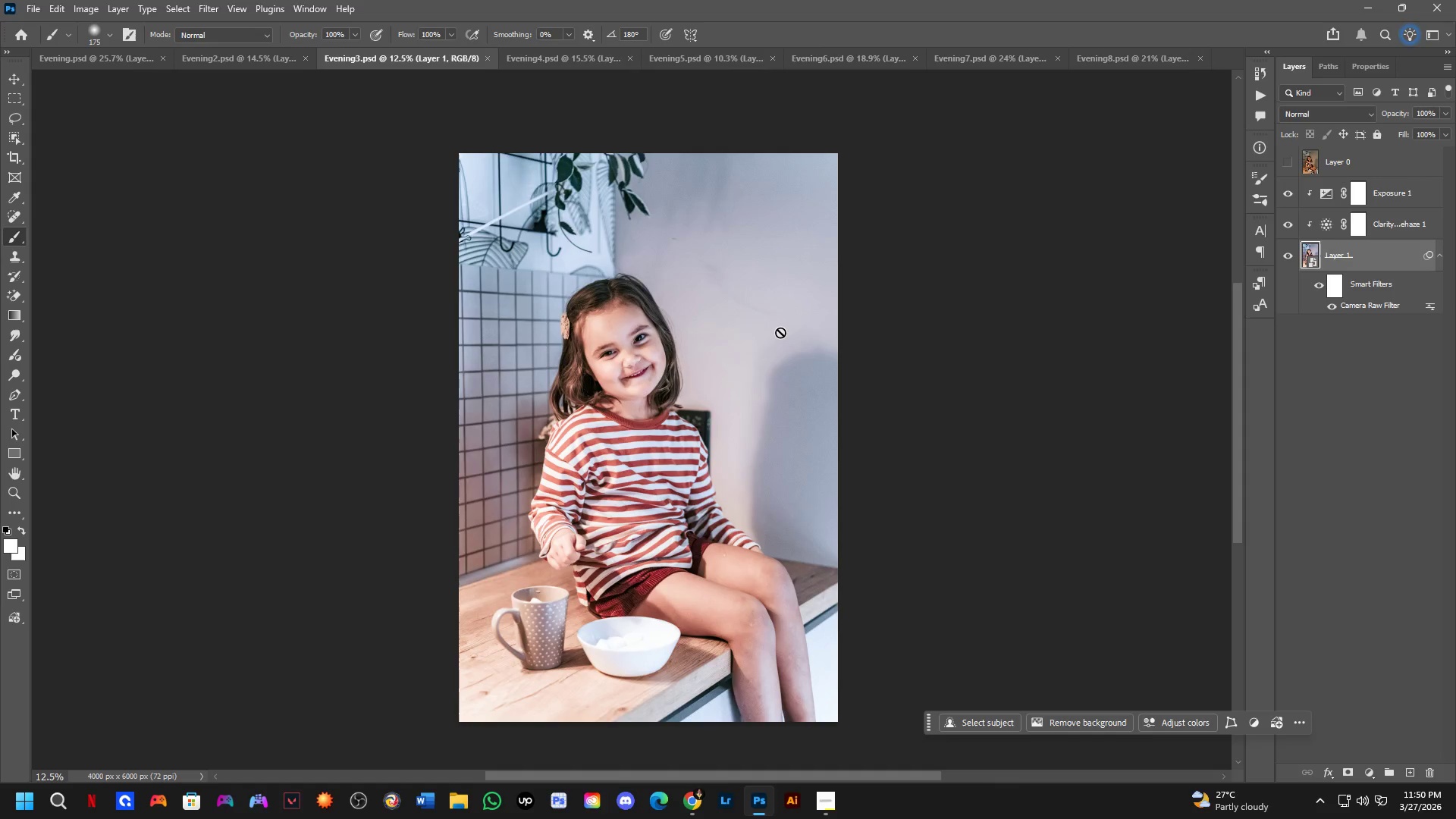 
left_click_drag(start_coordinate=[764, 365], to_coordinate=[783, 328])
 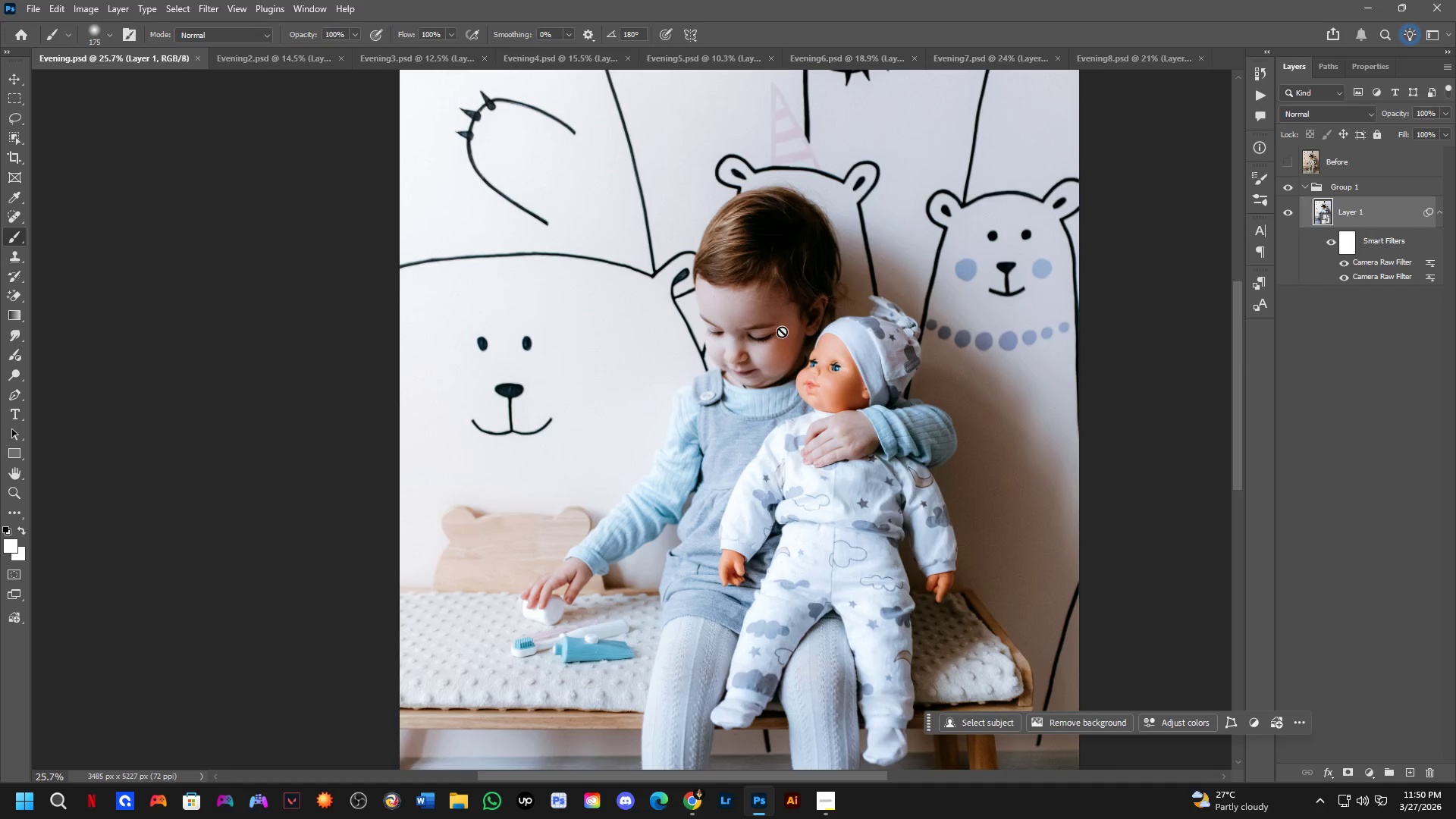 
key(Control+ControlLeft)
 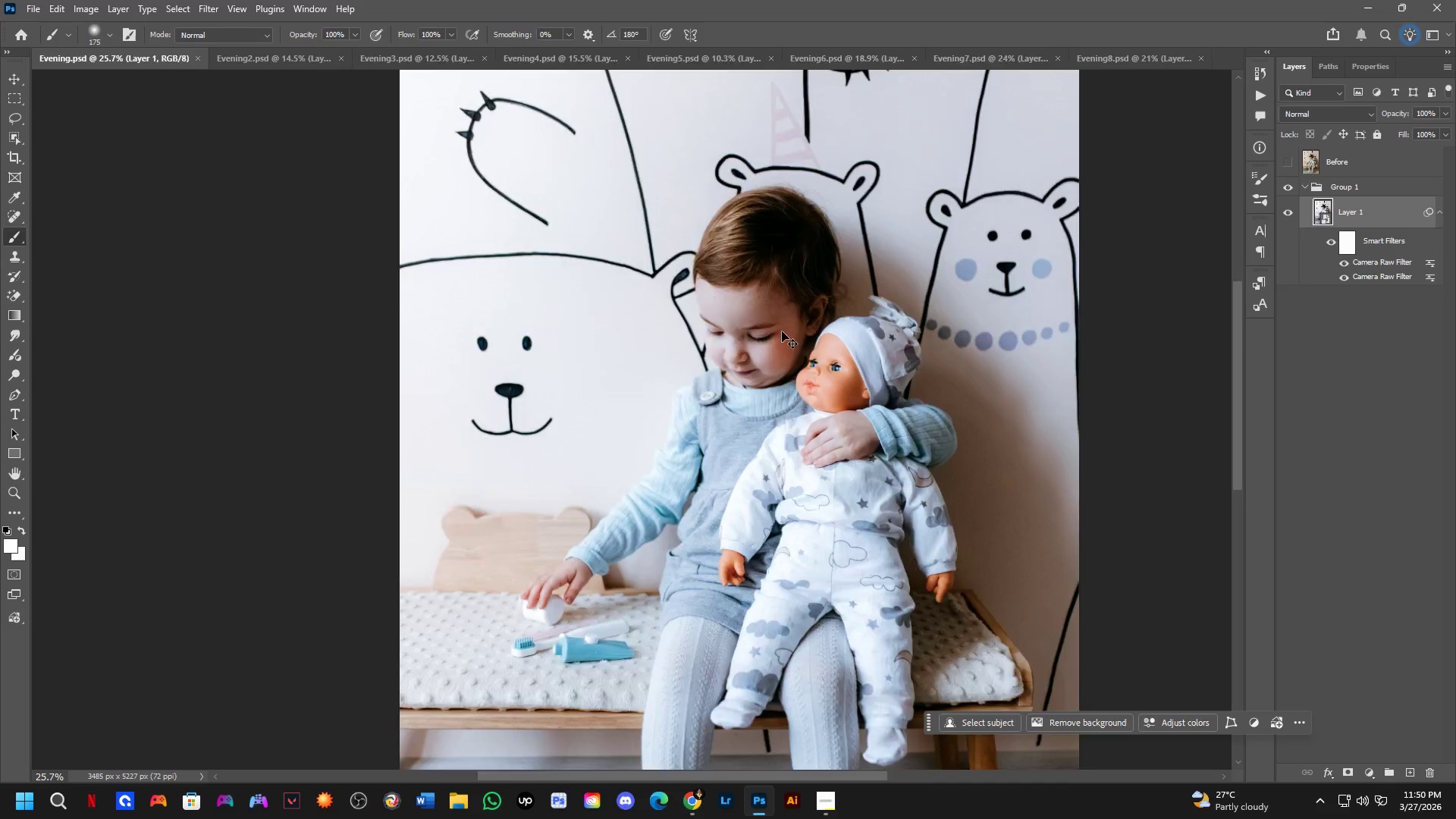 
key(Control+Tab)
 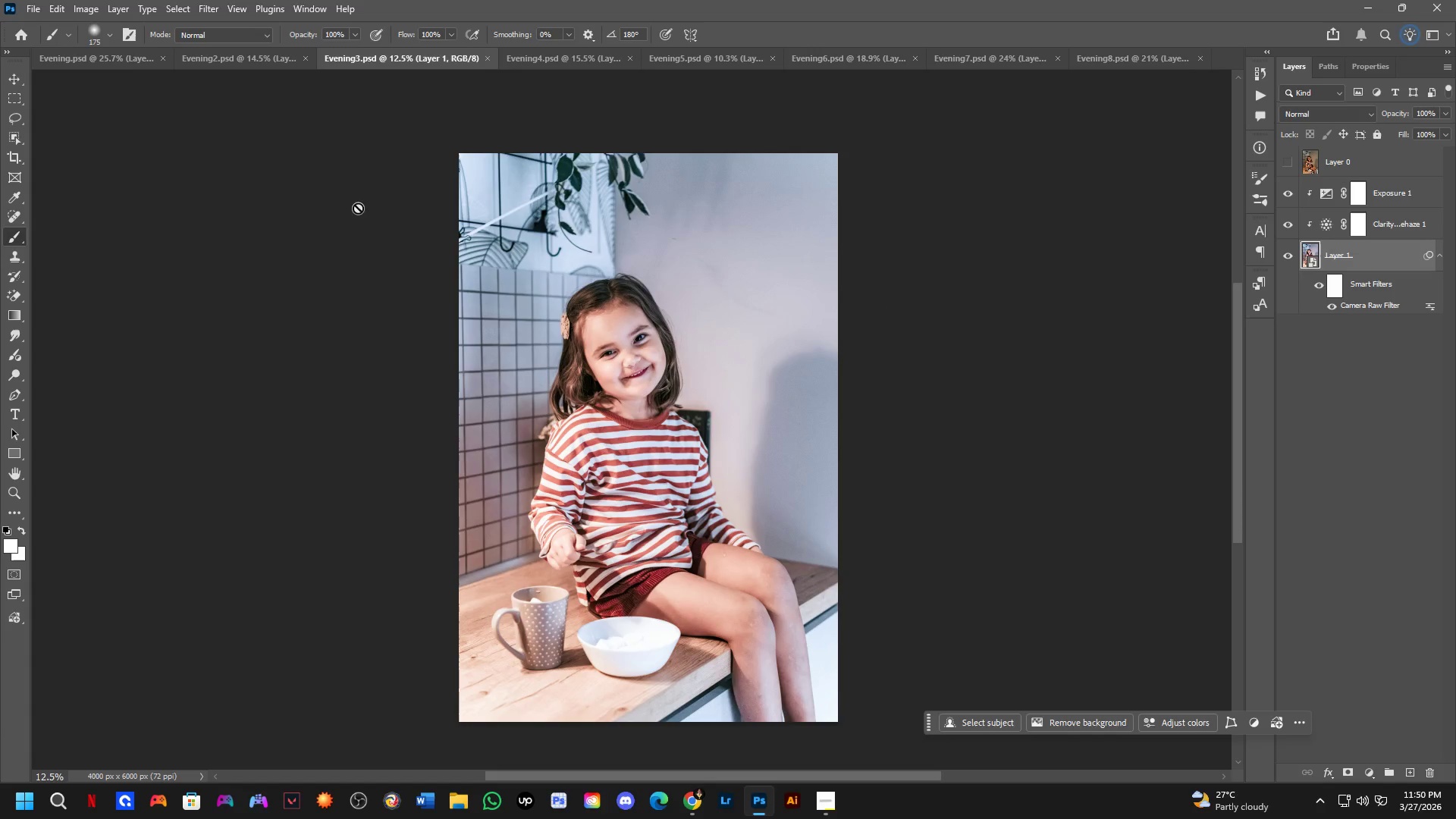 
left_click([247, 62])
 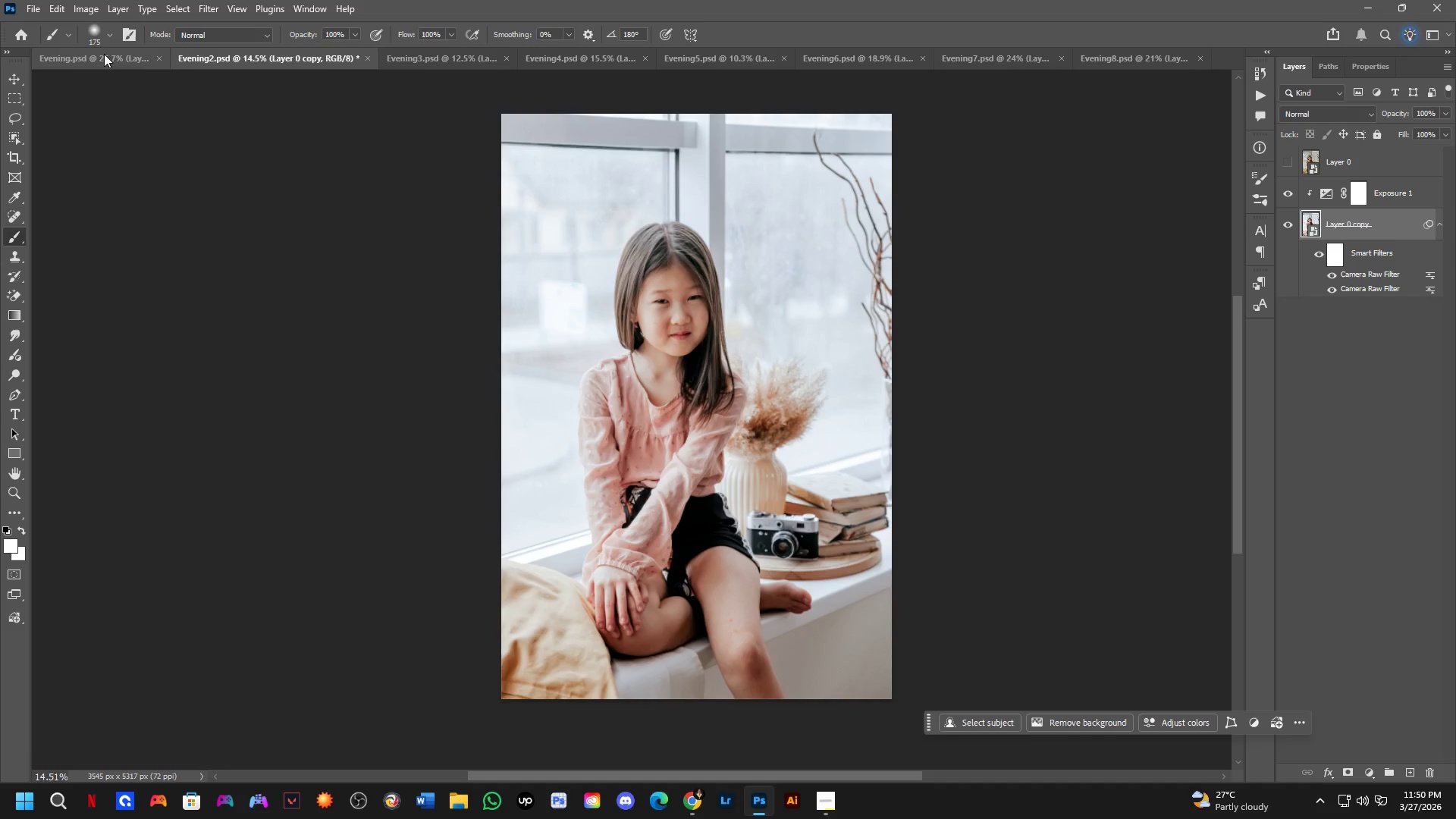 
left_click([104, 54])
 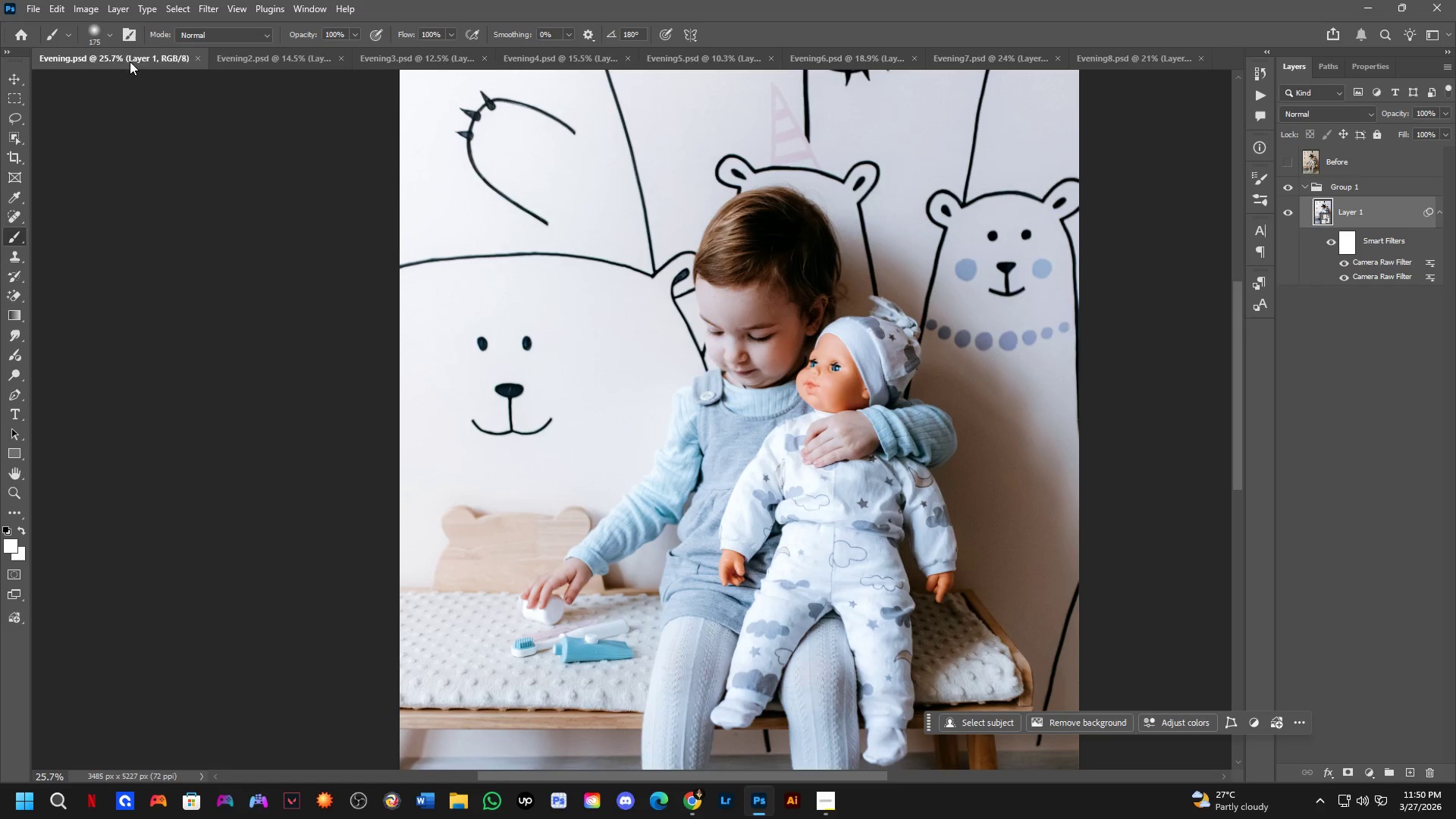 
key(Control+ControlLeft)
 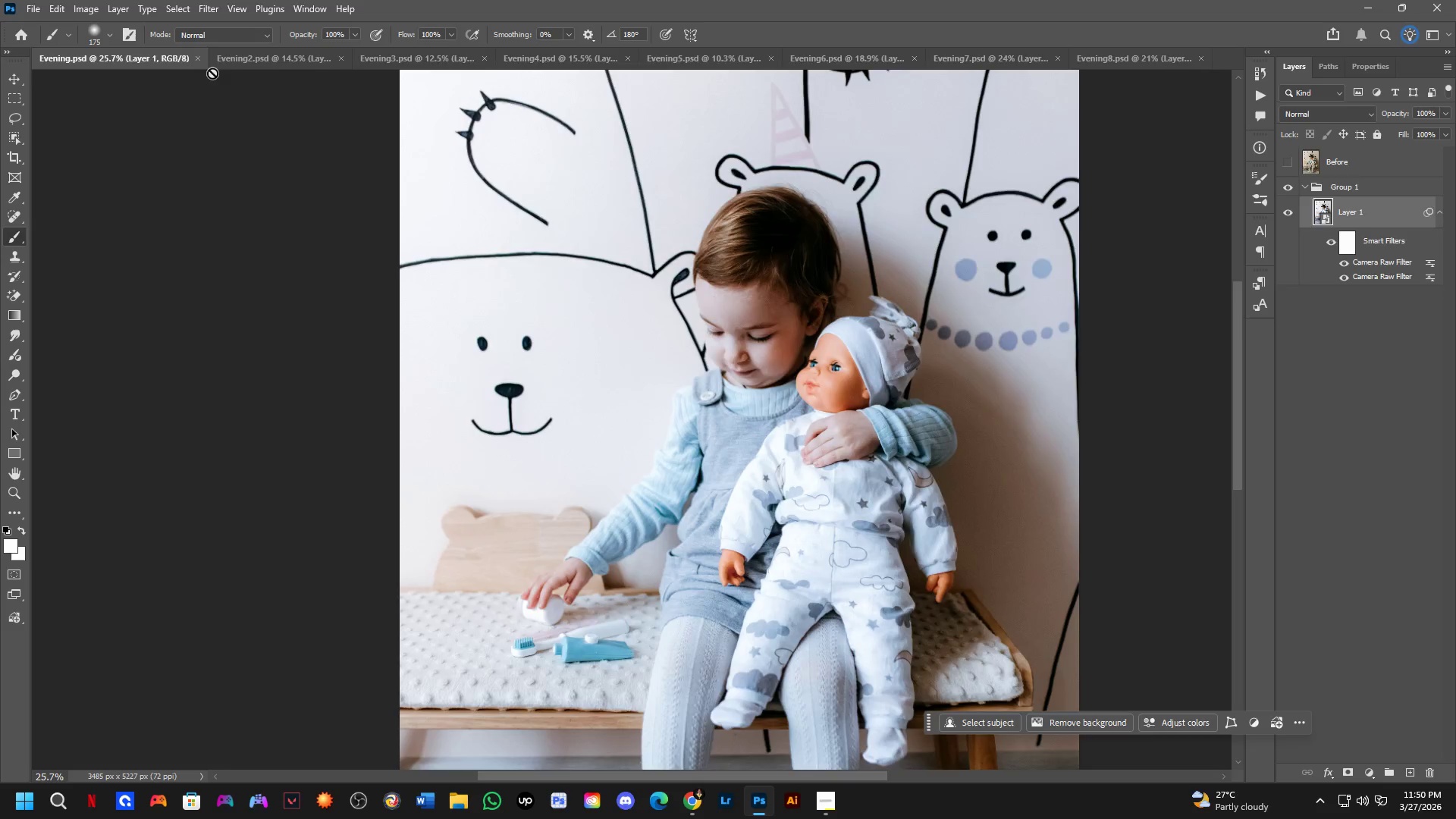 
key(Control+Tab)
 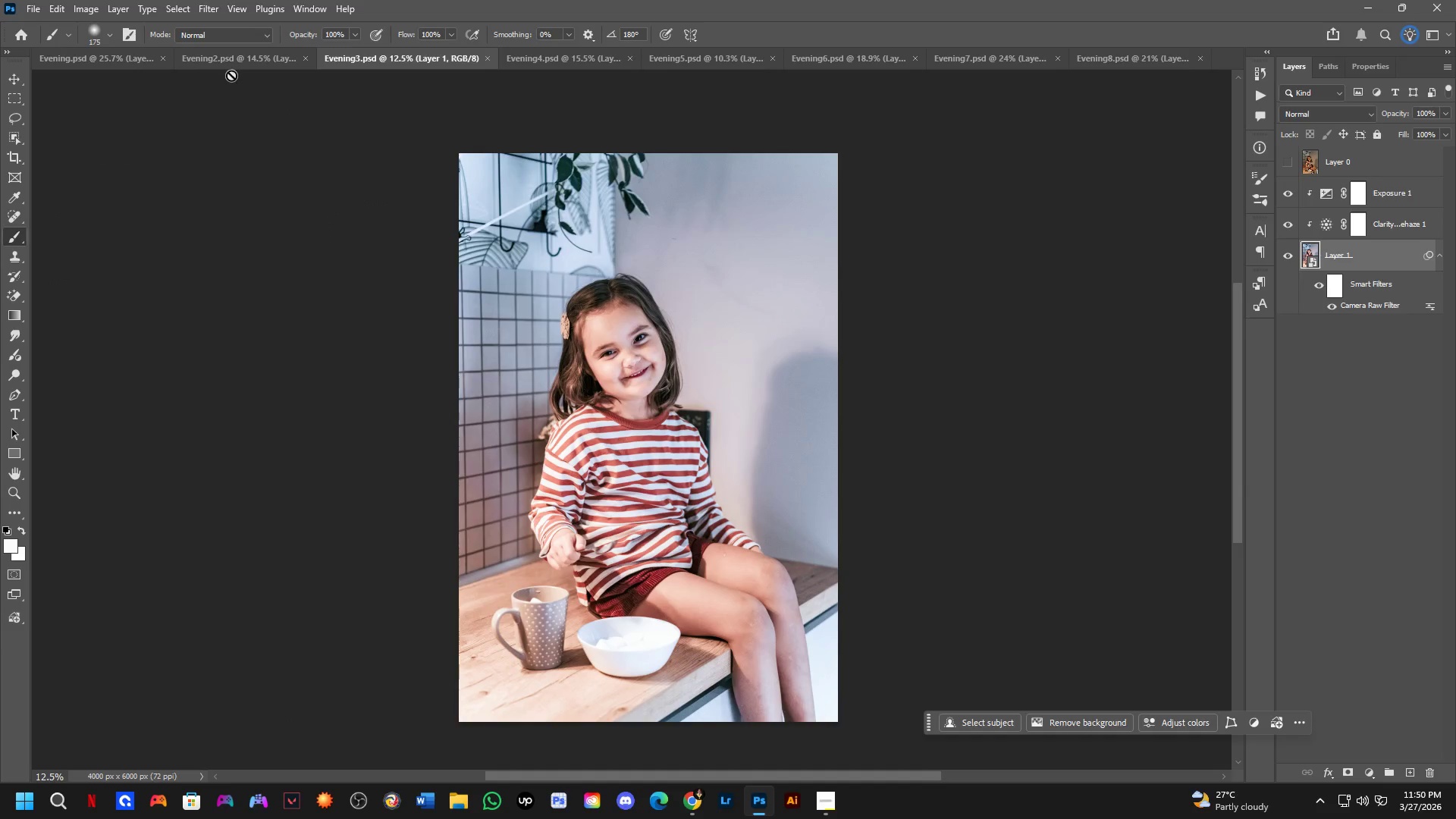 
key(Control+ControlLeft)
 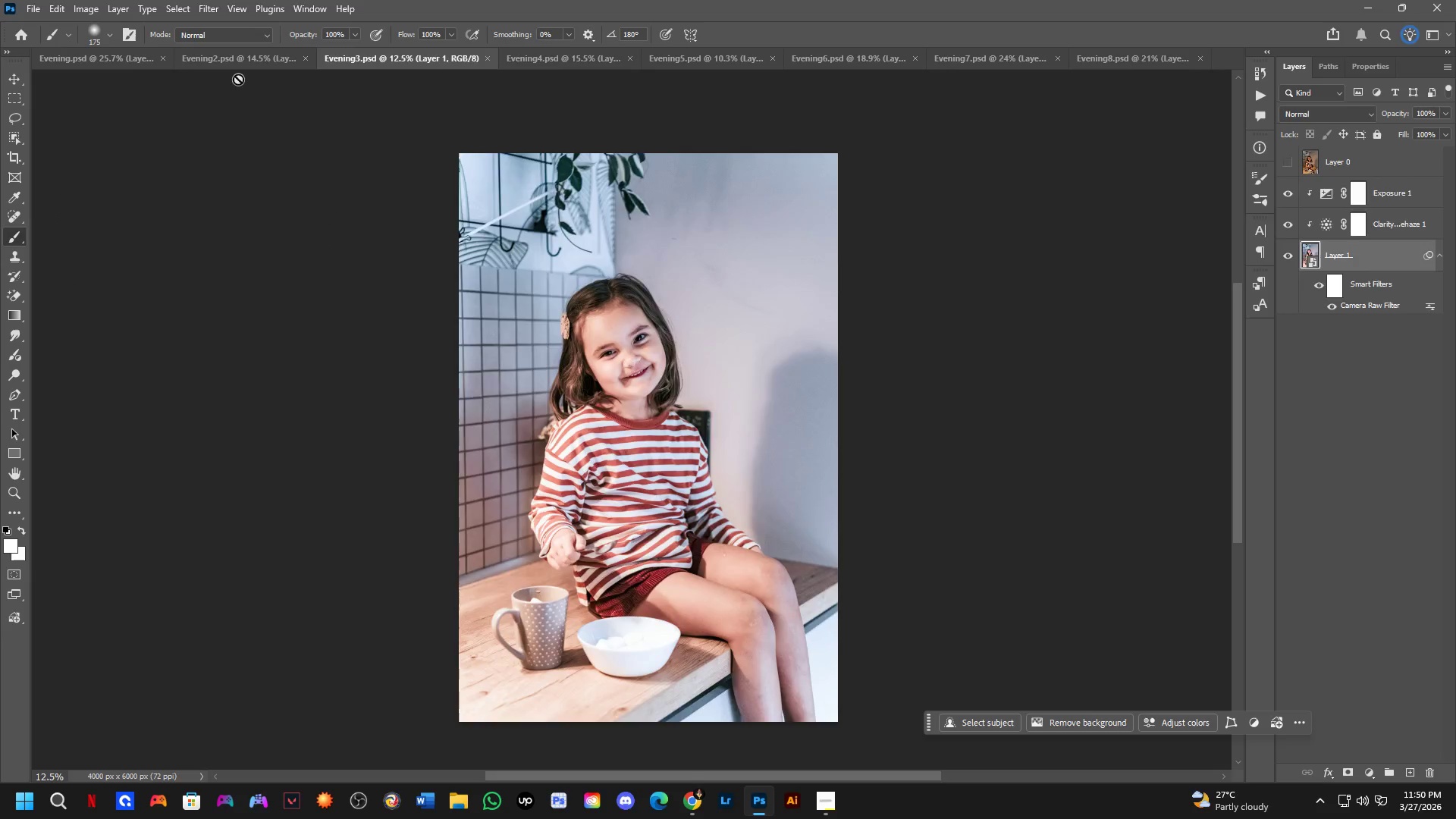 
key(Control+Tab)
 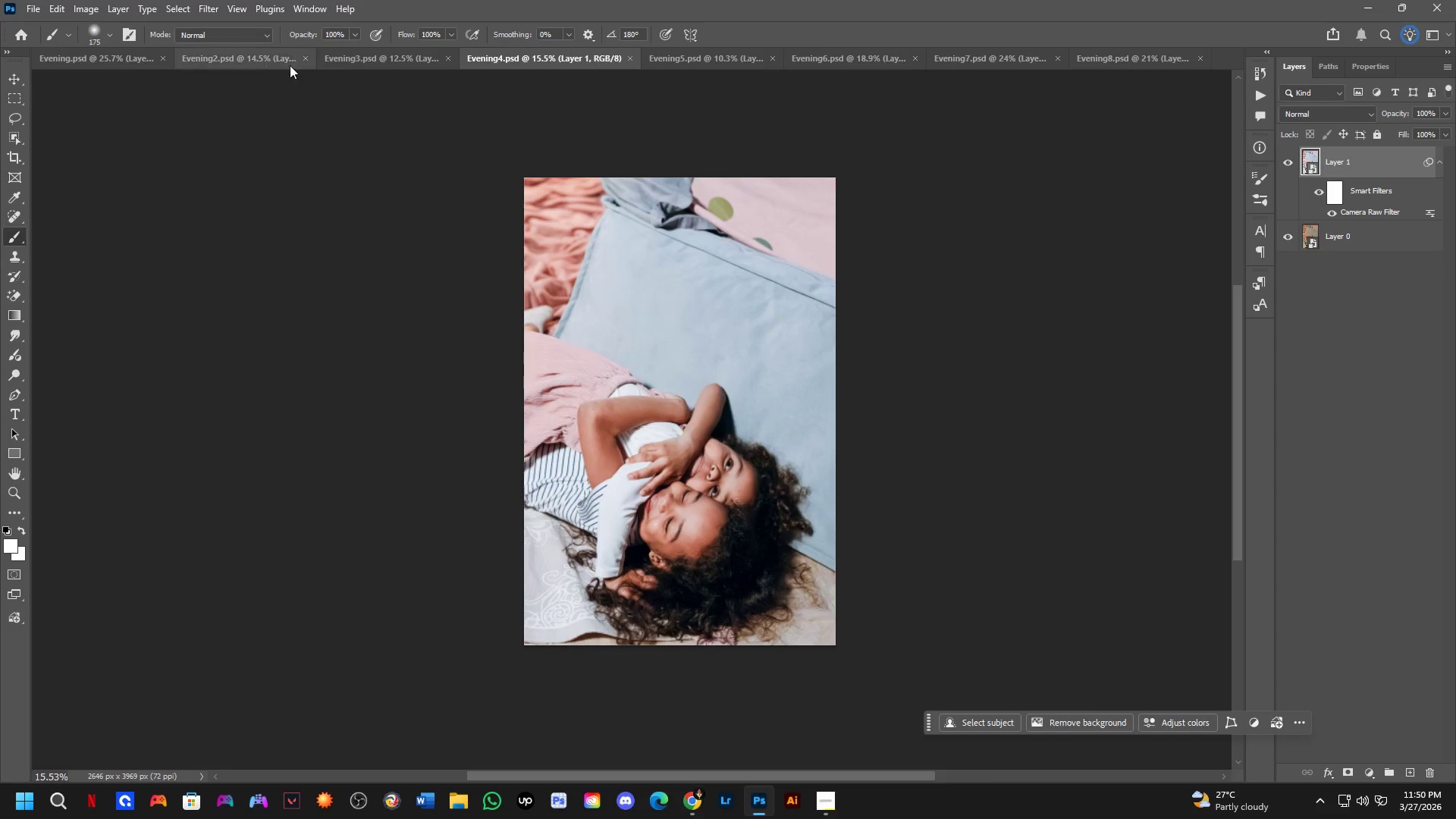 
left_click([354, 56])
 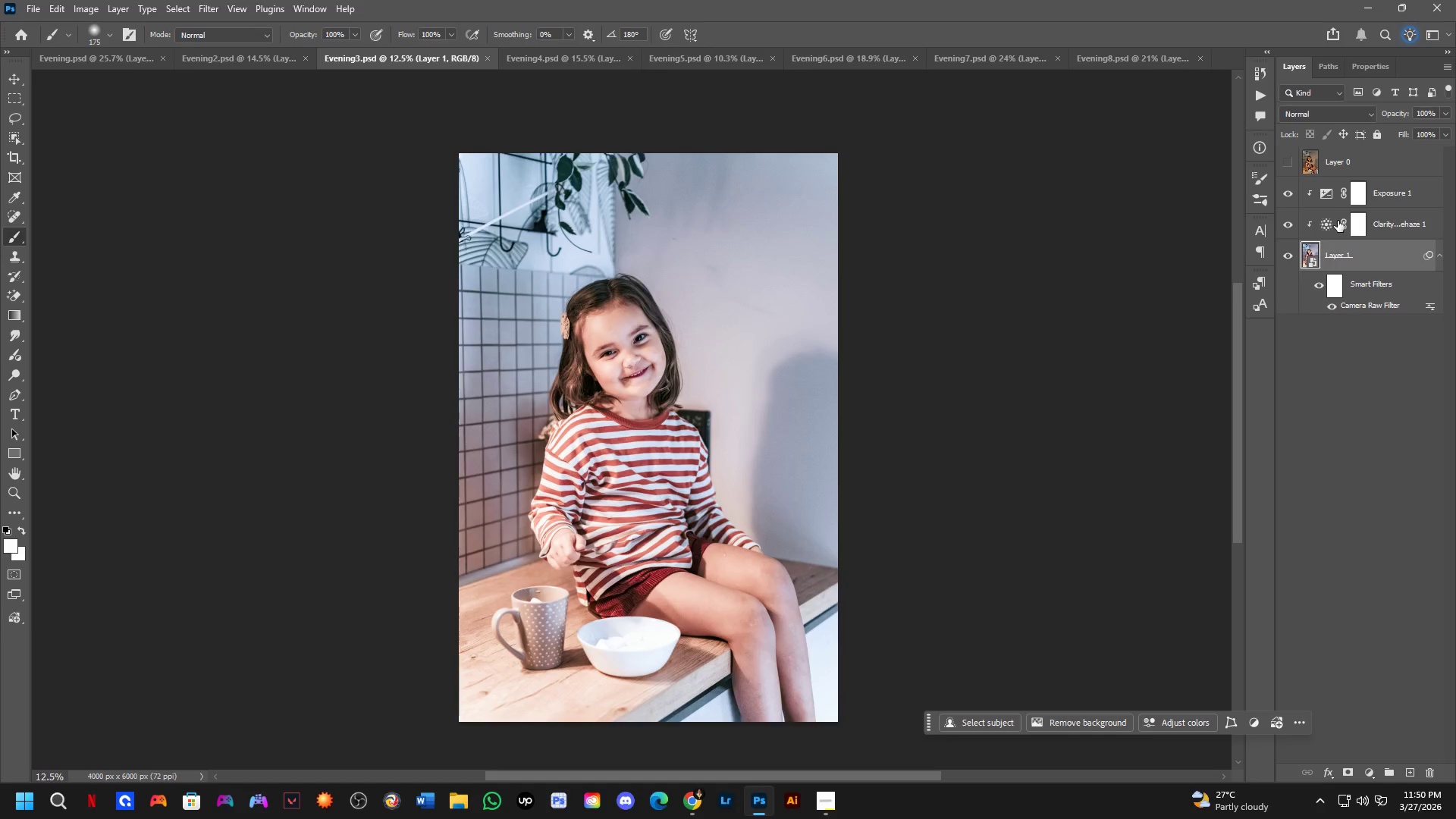 
wait(5.56)
 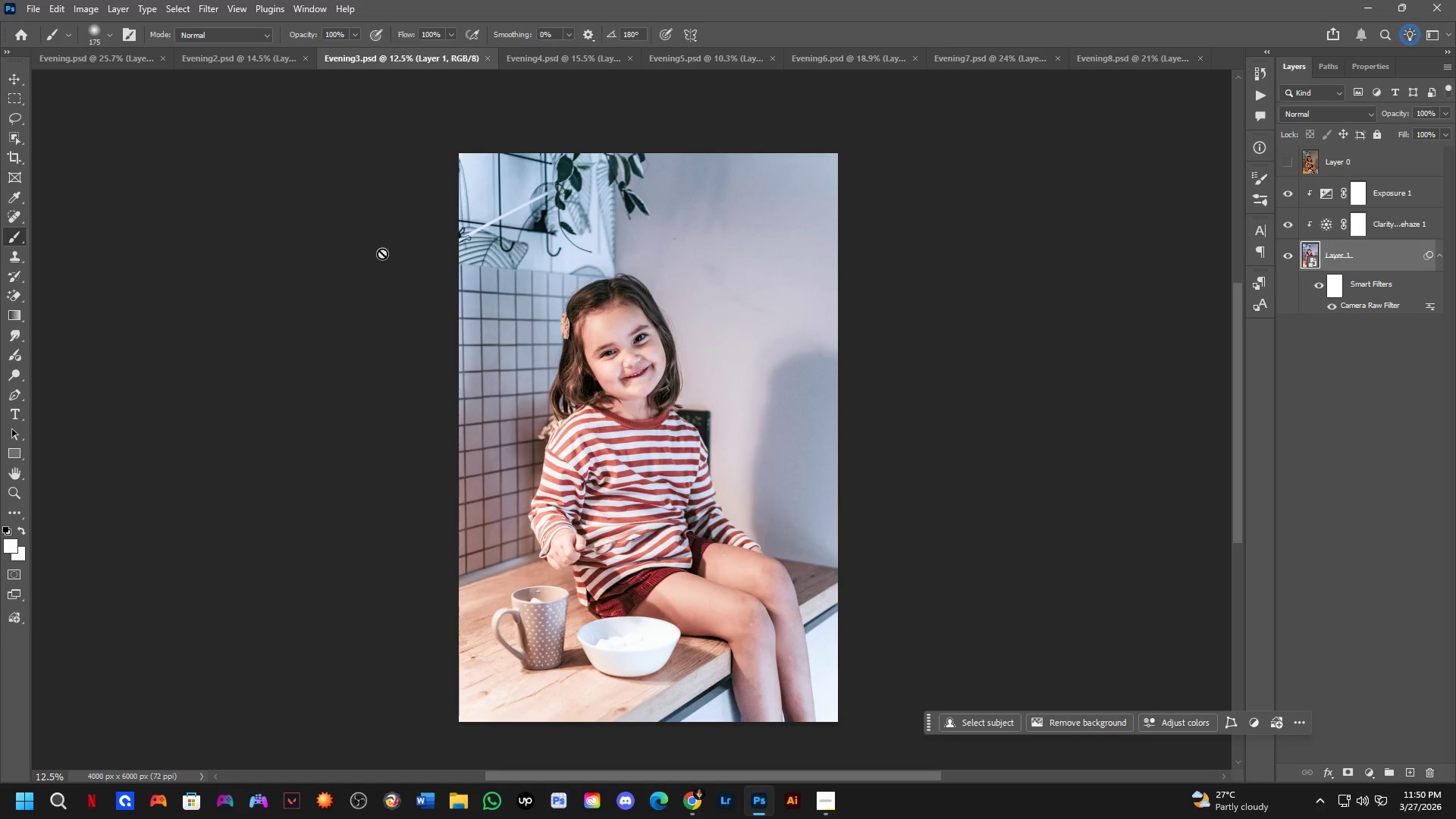 
left_click([1292, 193])
 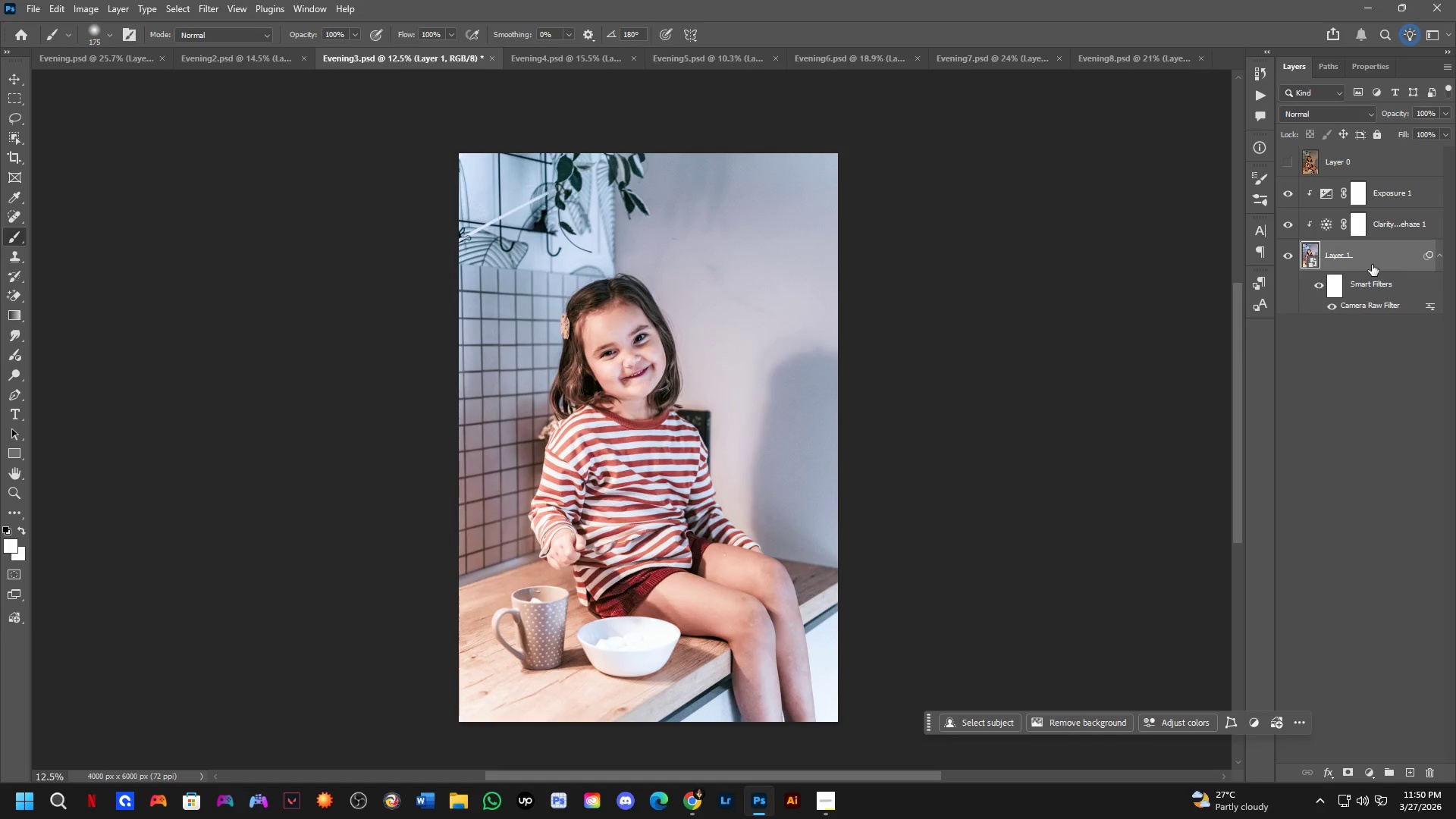 
hold_key(key=ControlLeft, duration=0.56)
 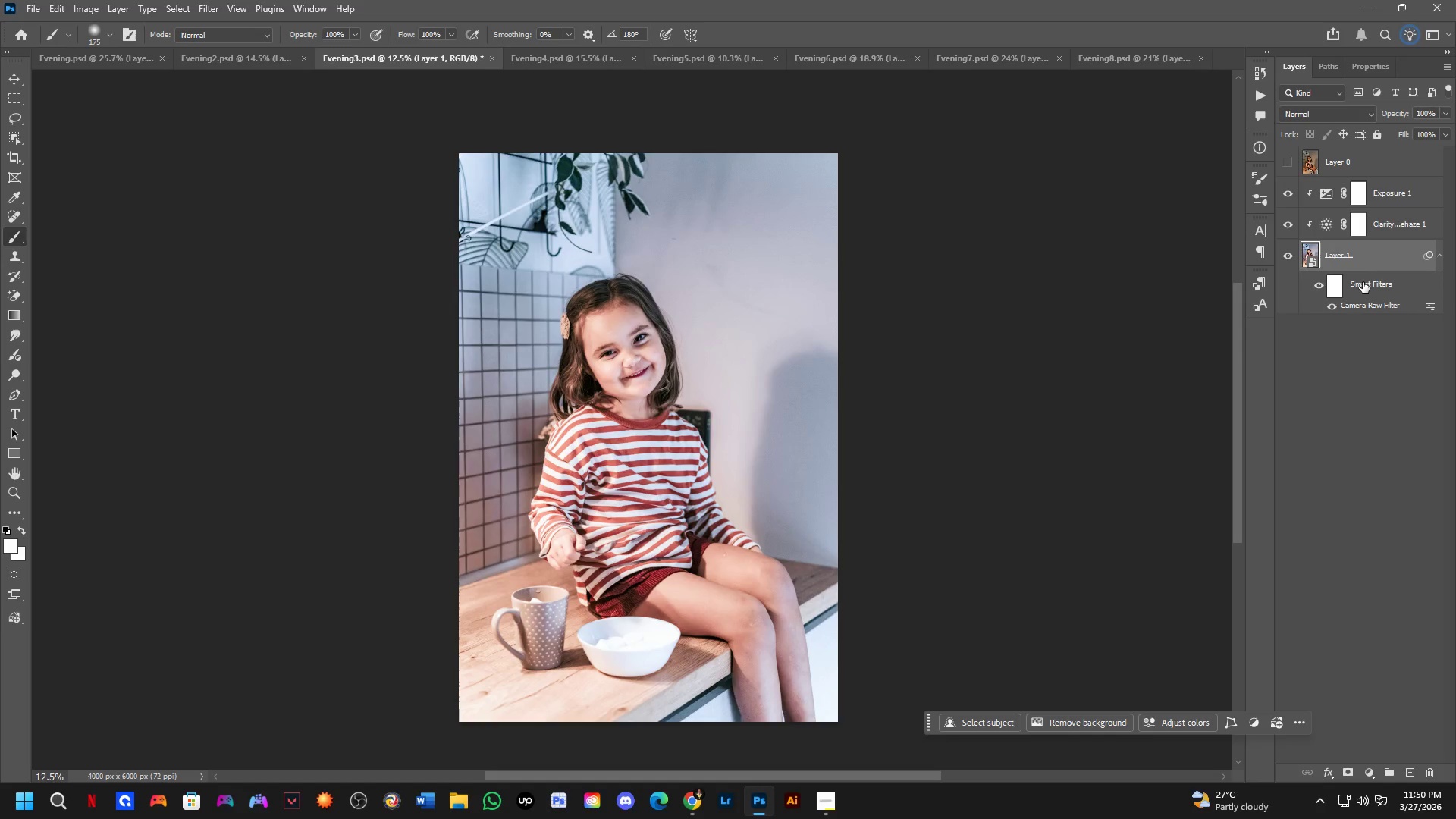 
hold_key(key=ShiftLeft, duration=0.47)
 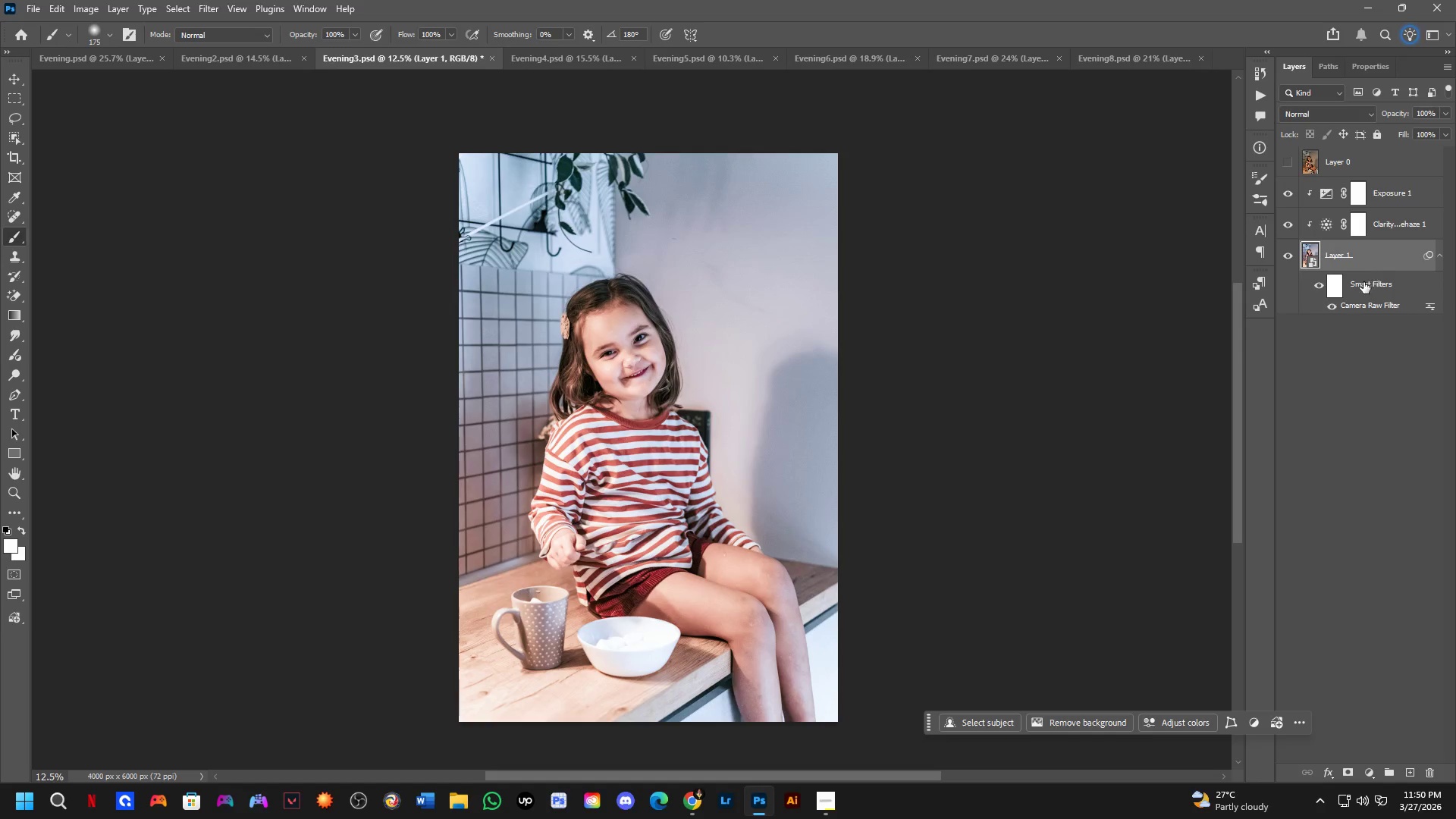 
key(Control+ControlLeft)
 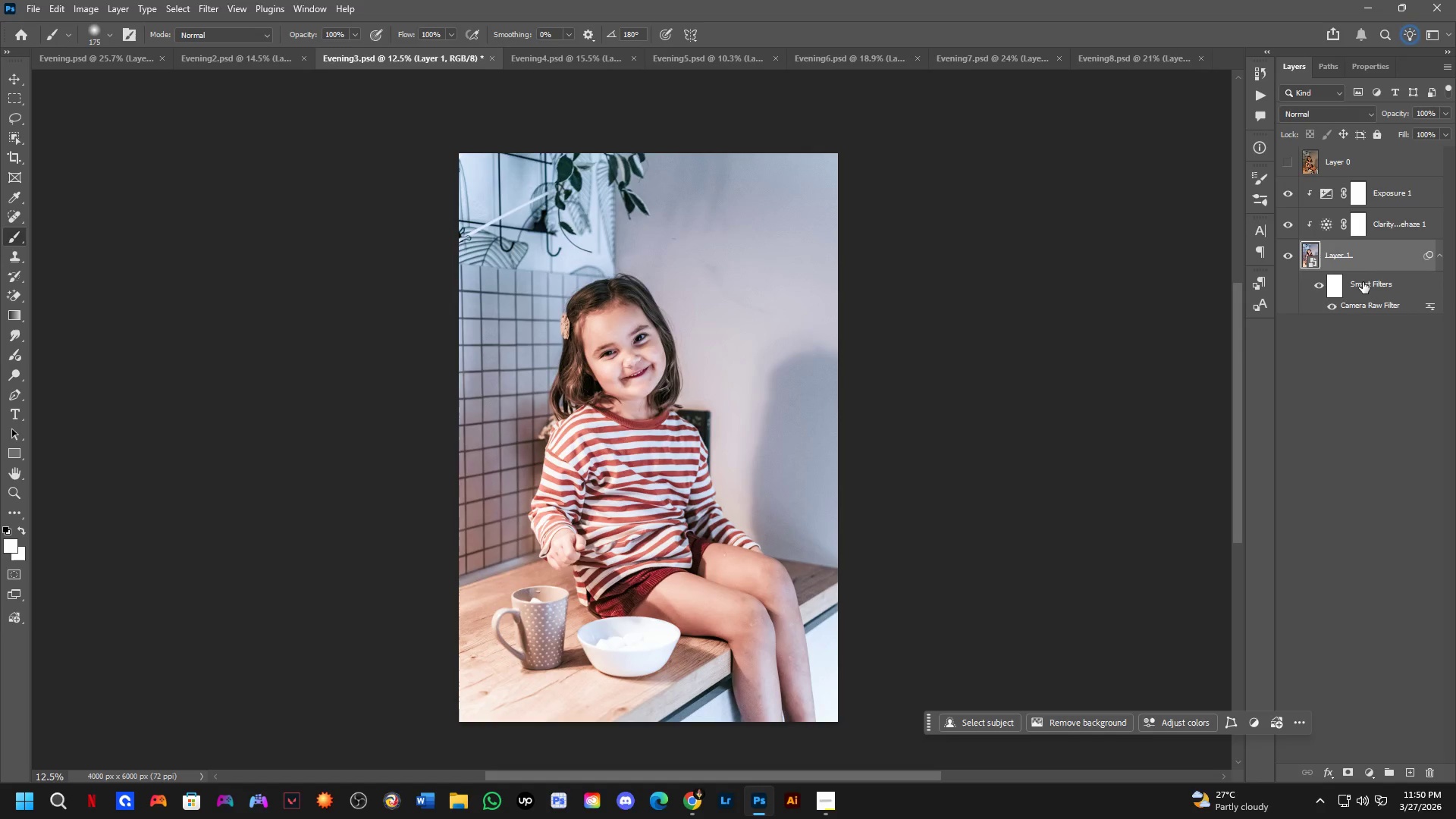 
key(Control+Shift+ShiftLeft)
 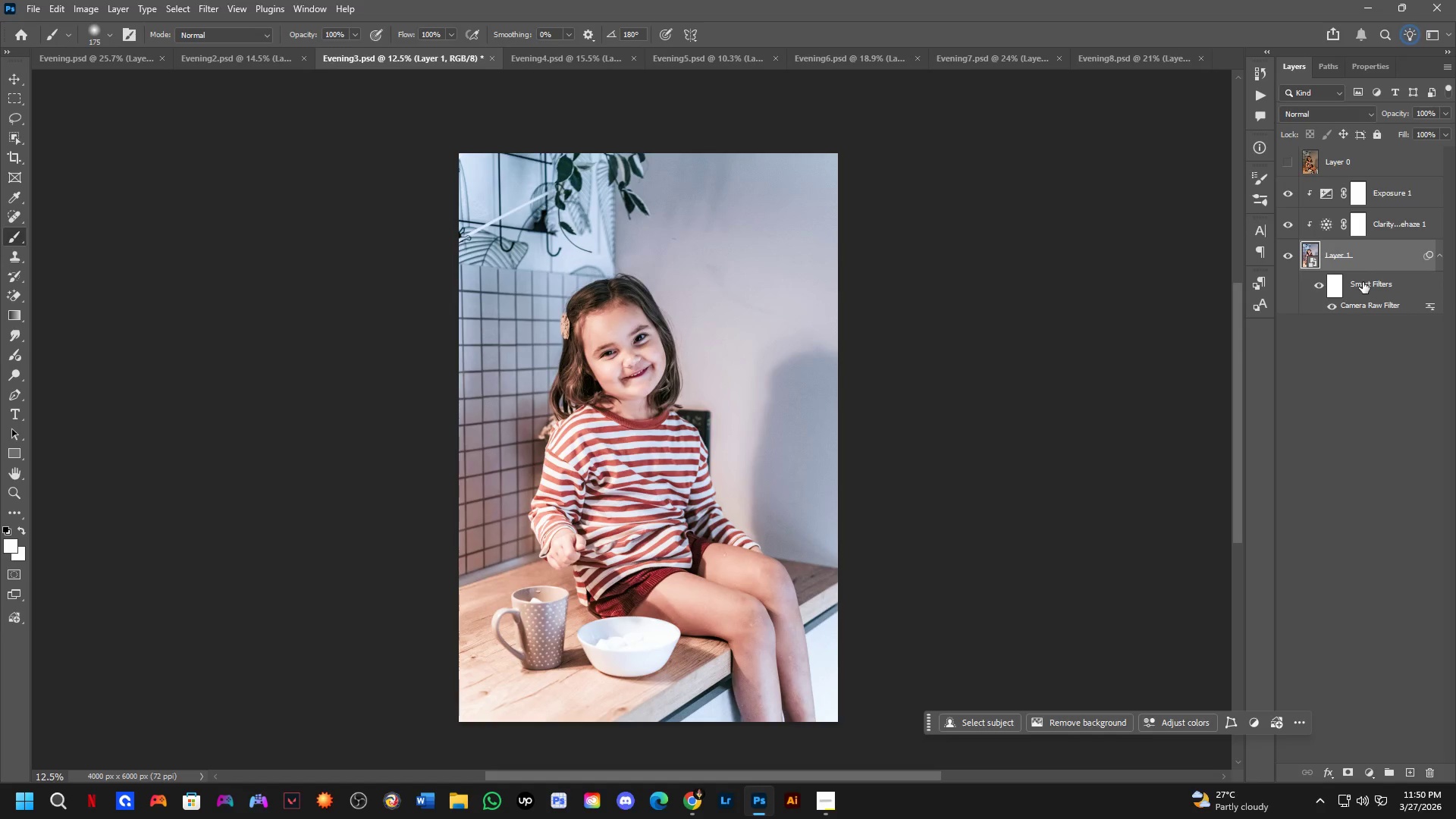 
key(Control+Shift+A)
 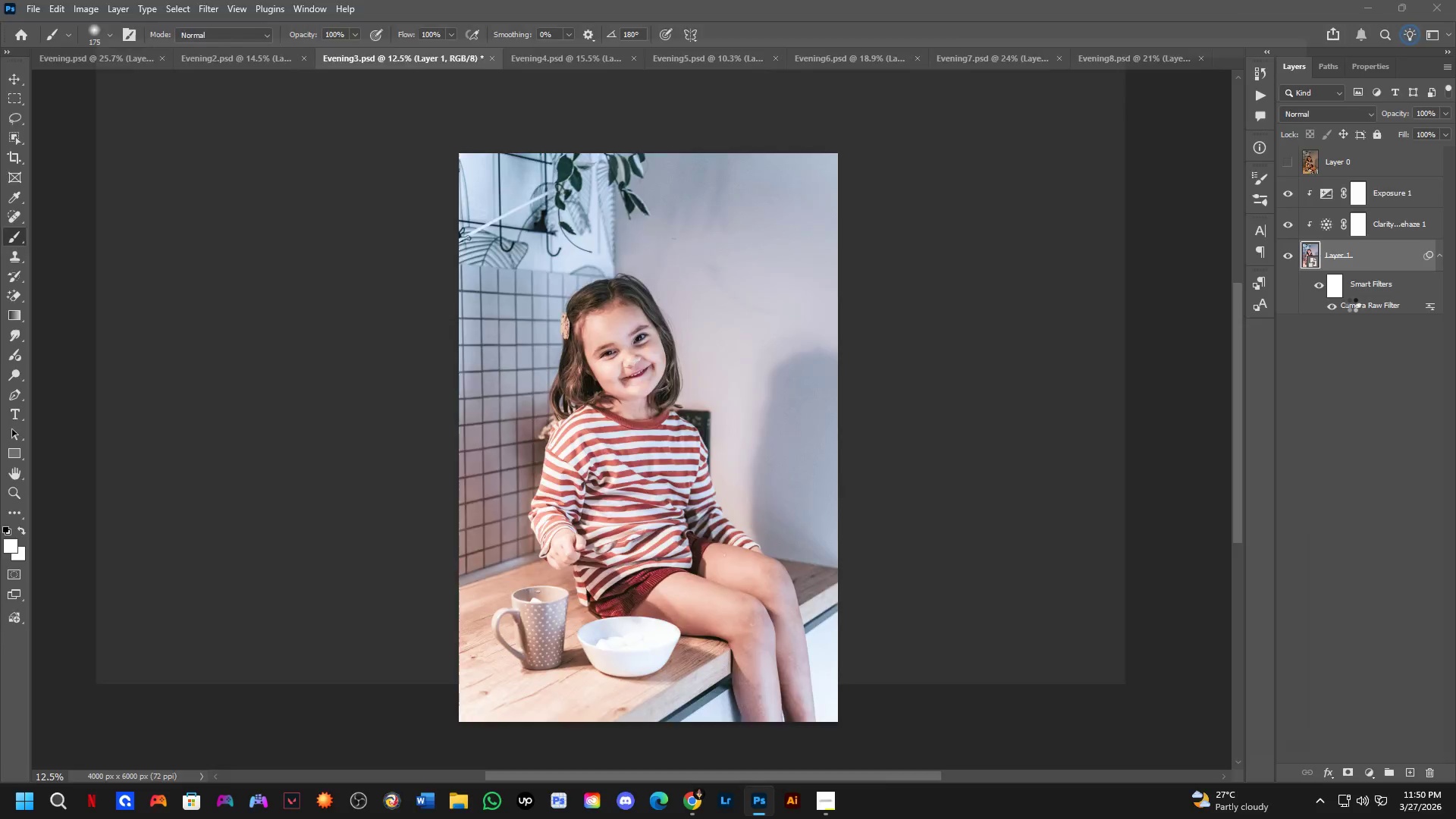 
mouse_move([1375, 327])
 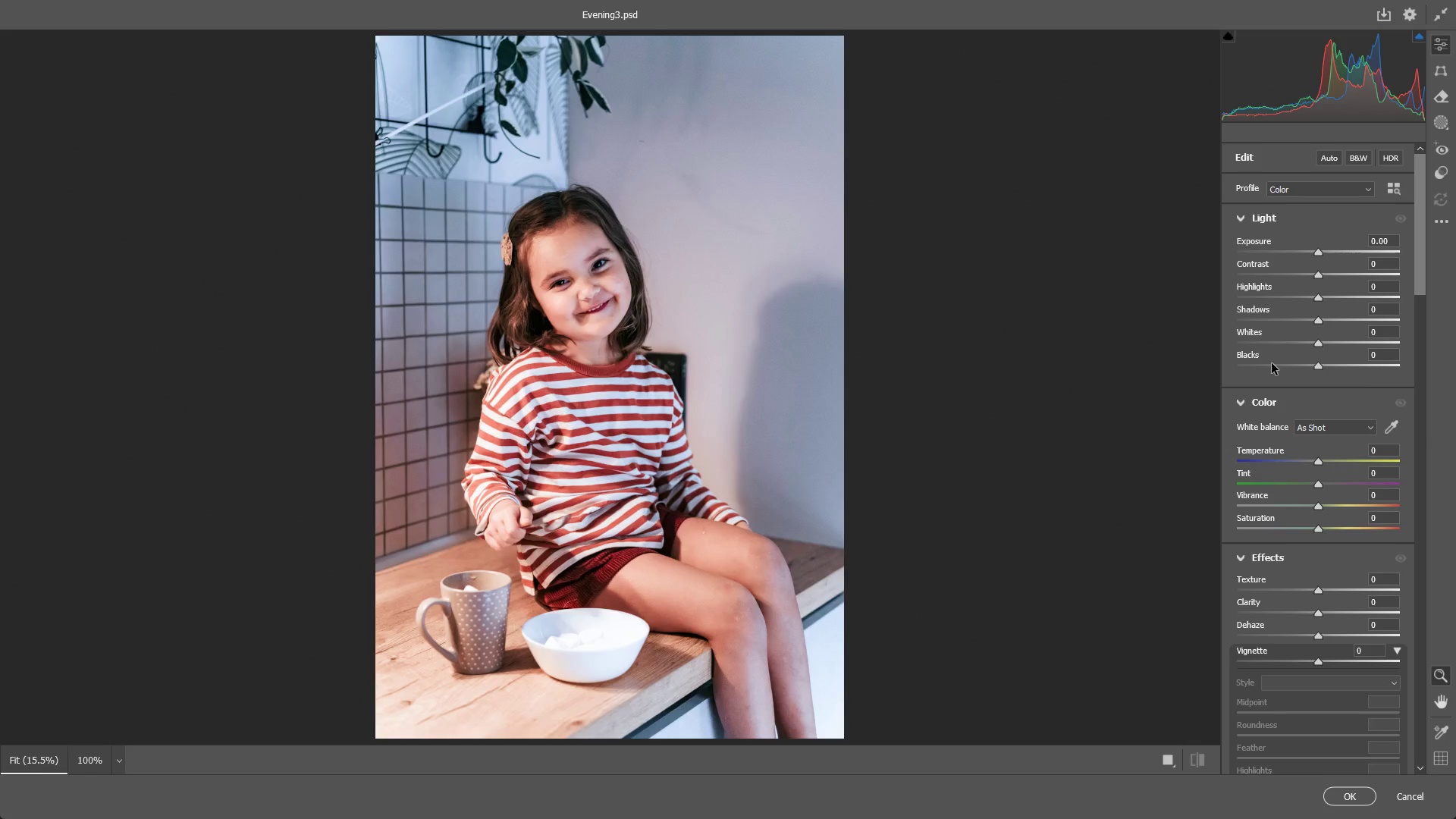 
wait(8.86)
 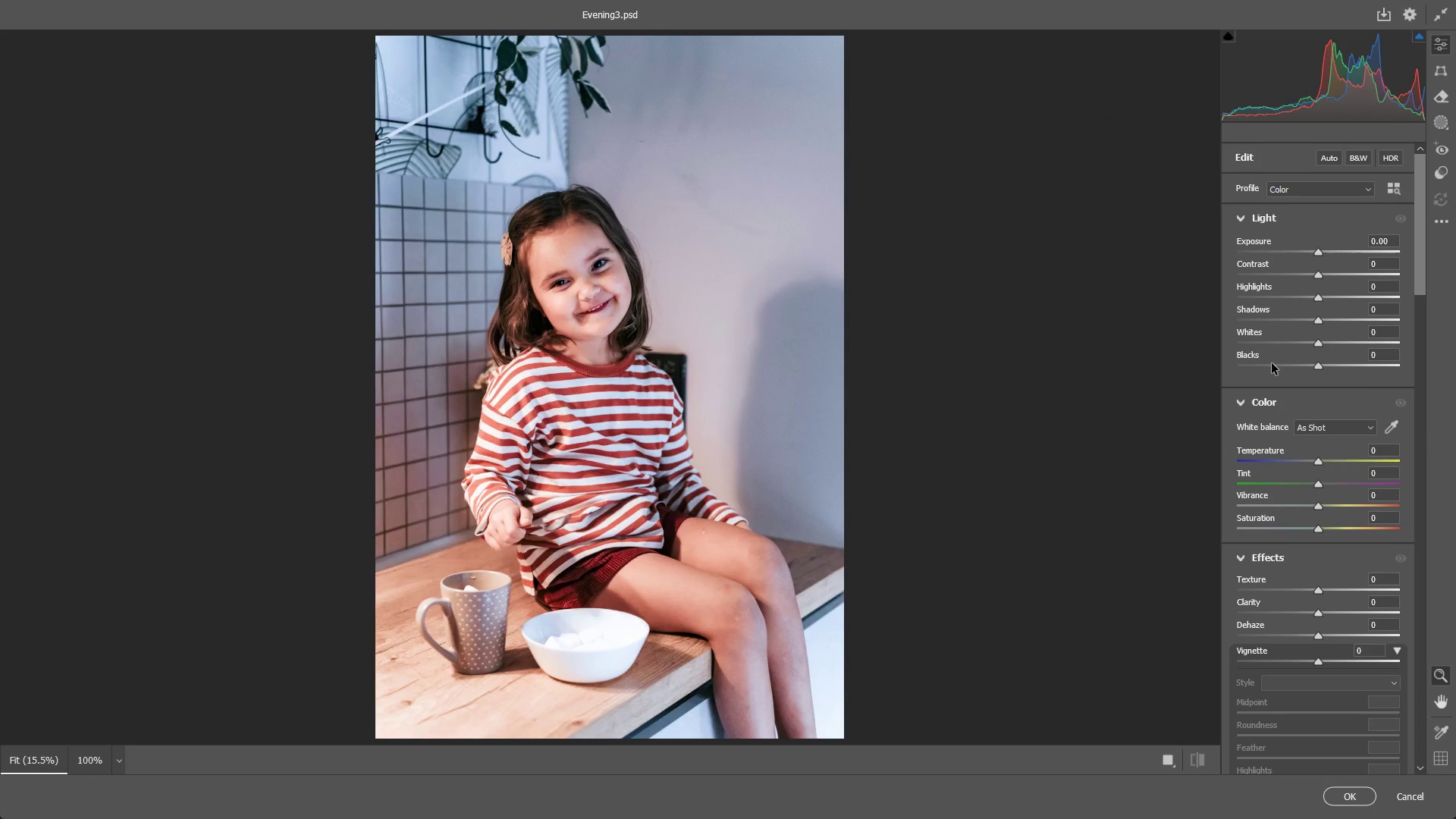 
left_click_drag(start_coordinate=[1318, 250], to_coordinate=[1326, 245])
 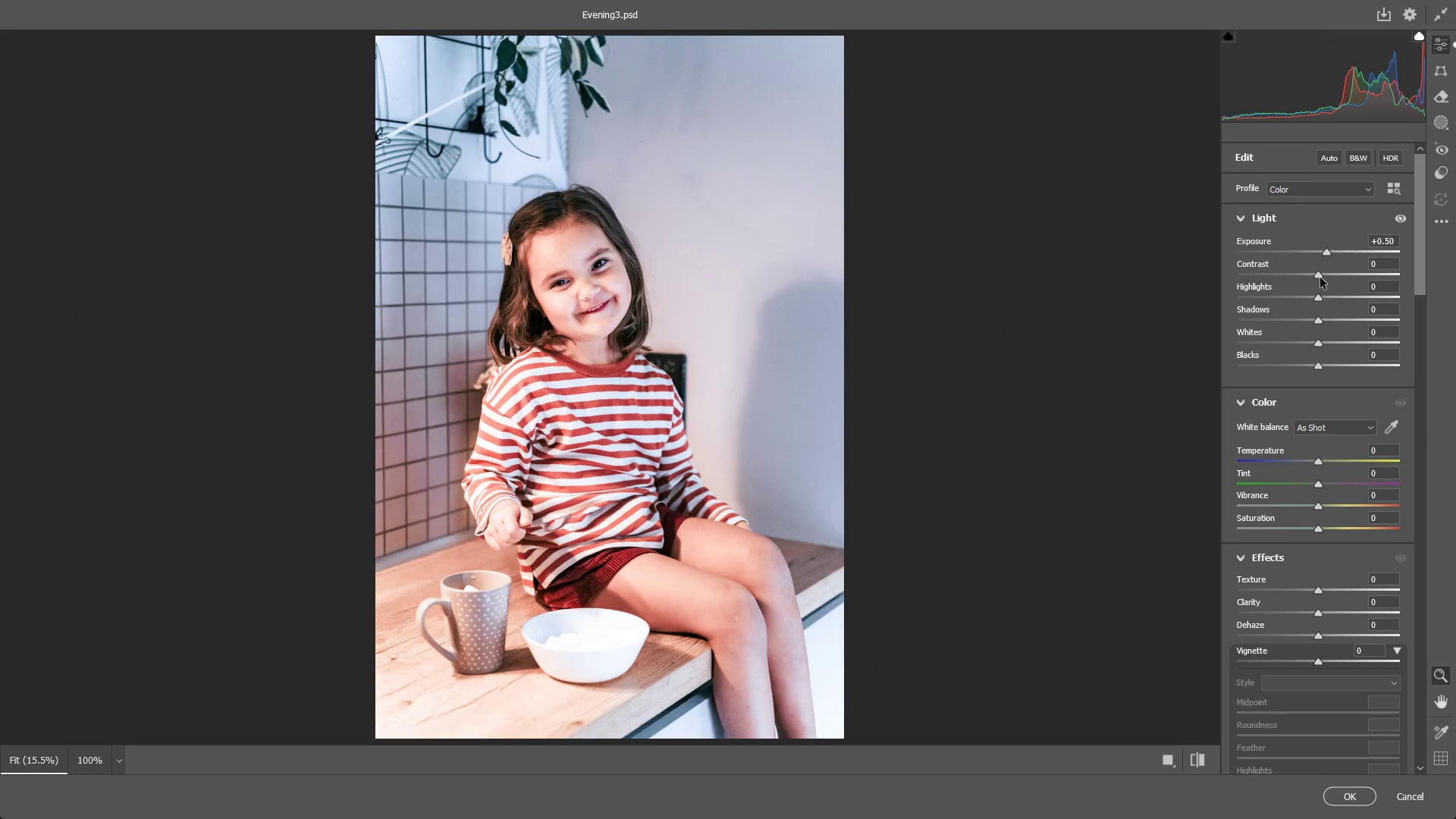 
left_click_drag(start_coordinate=[1320, 278], to_coordinate=[1296, 269])
 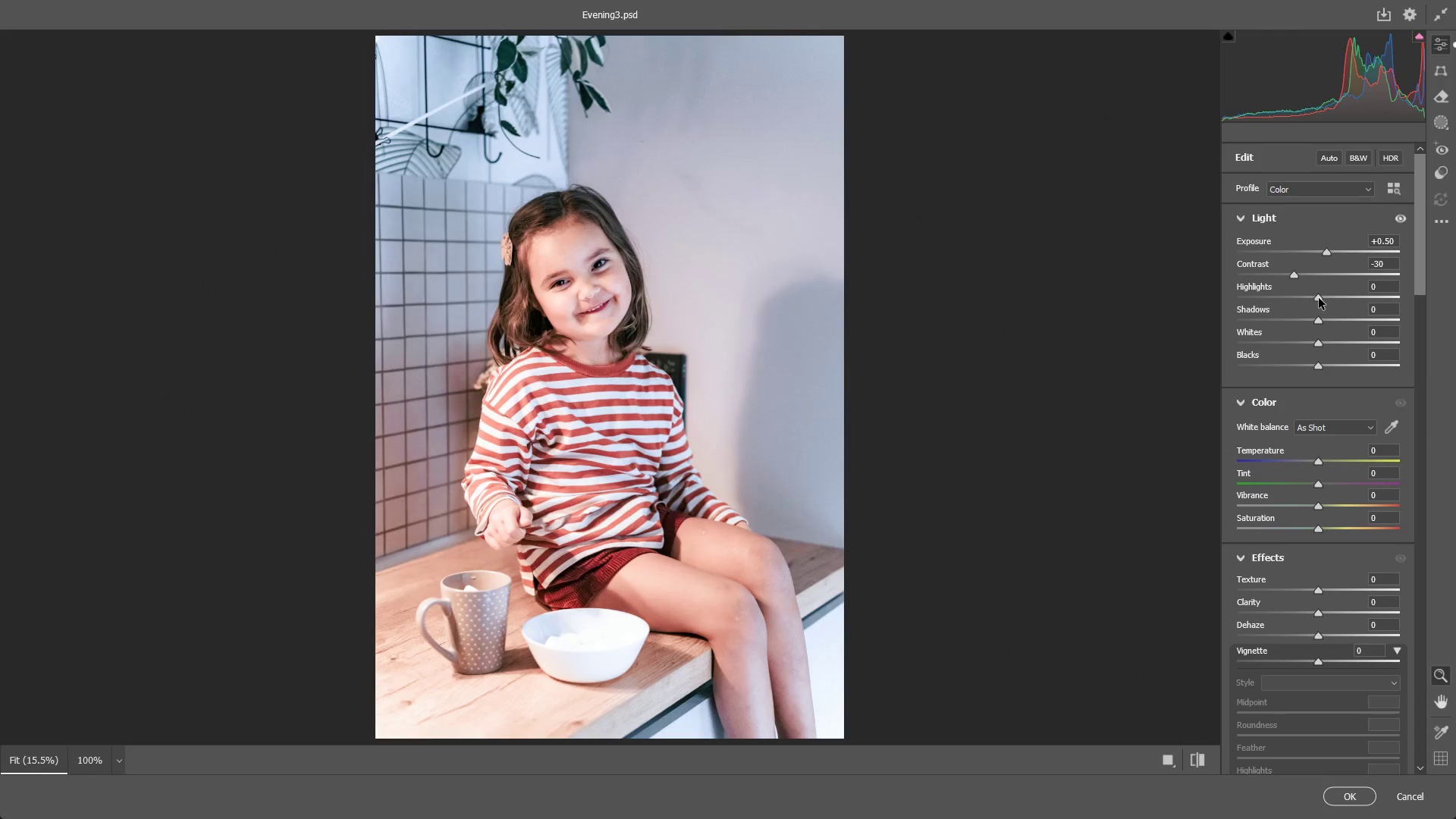 
left_click_drag(start_coordinate=[1329, 297], to_coordinate=[1256, 302])
 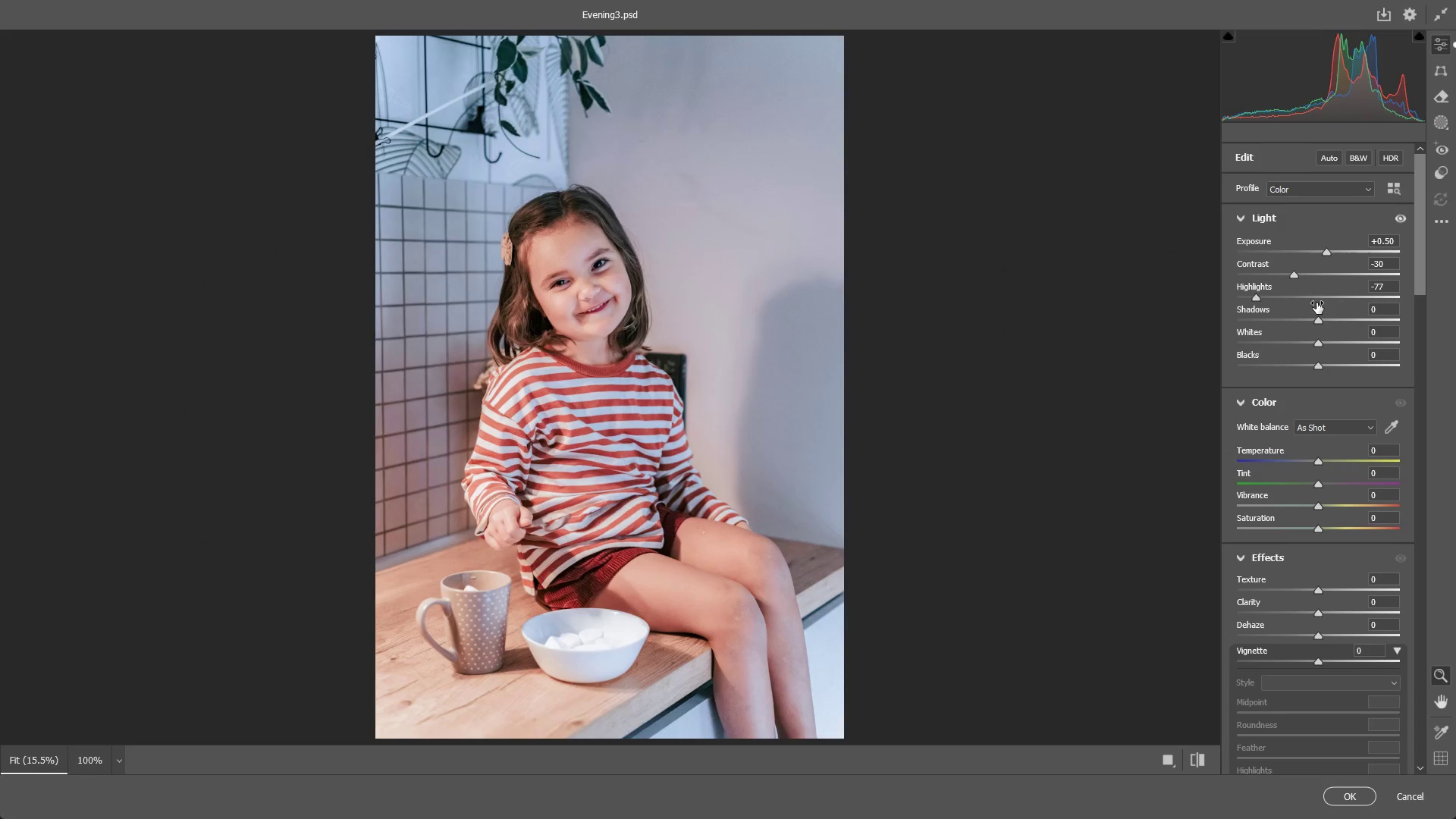 
key(Control+ControlLeft)
 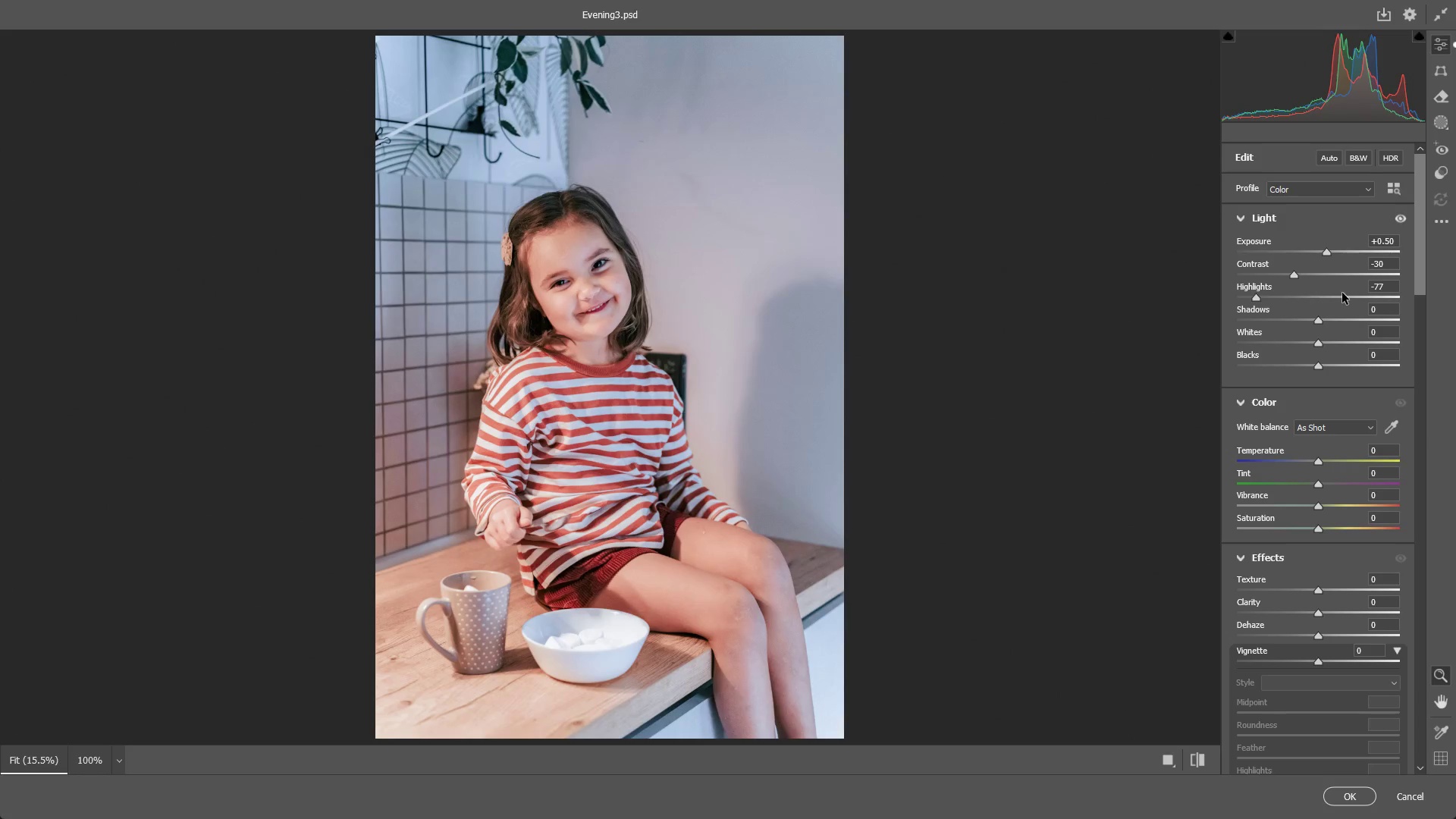 
key(Control+Z)
 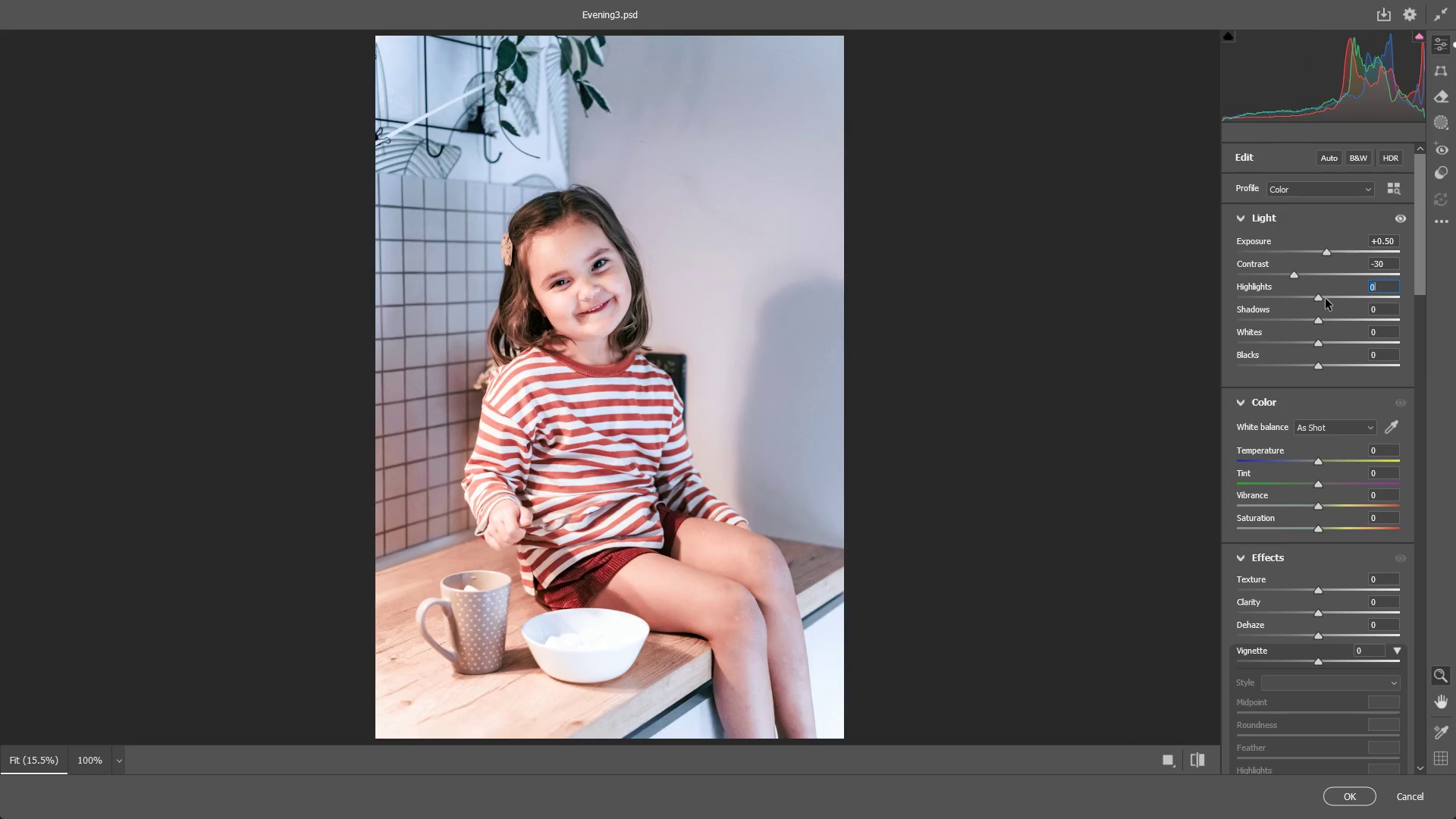 
left_click_drag(start_coordinate=[1317, 298], to_coordinate=[1284, 303])
 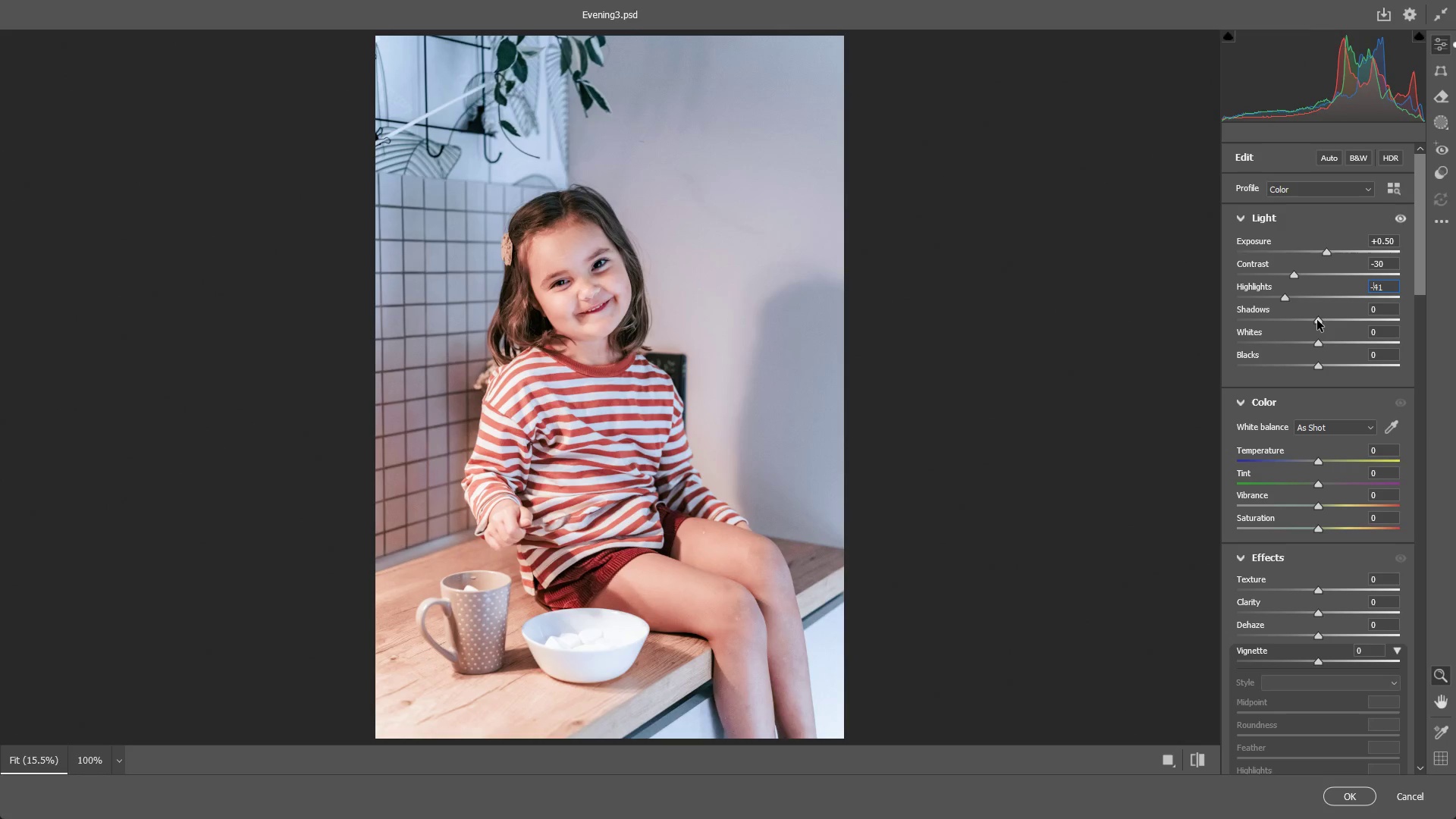 
left_click_drag(start_coordinate=[1317, 319], to_coordinate=[1333, 322])
 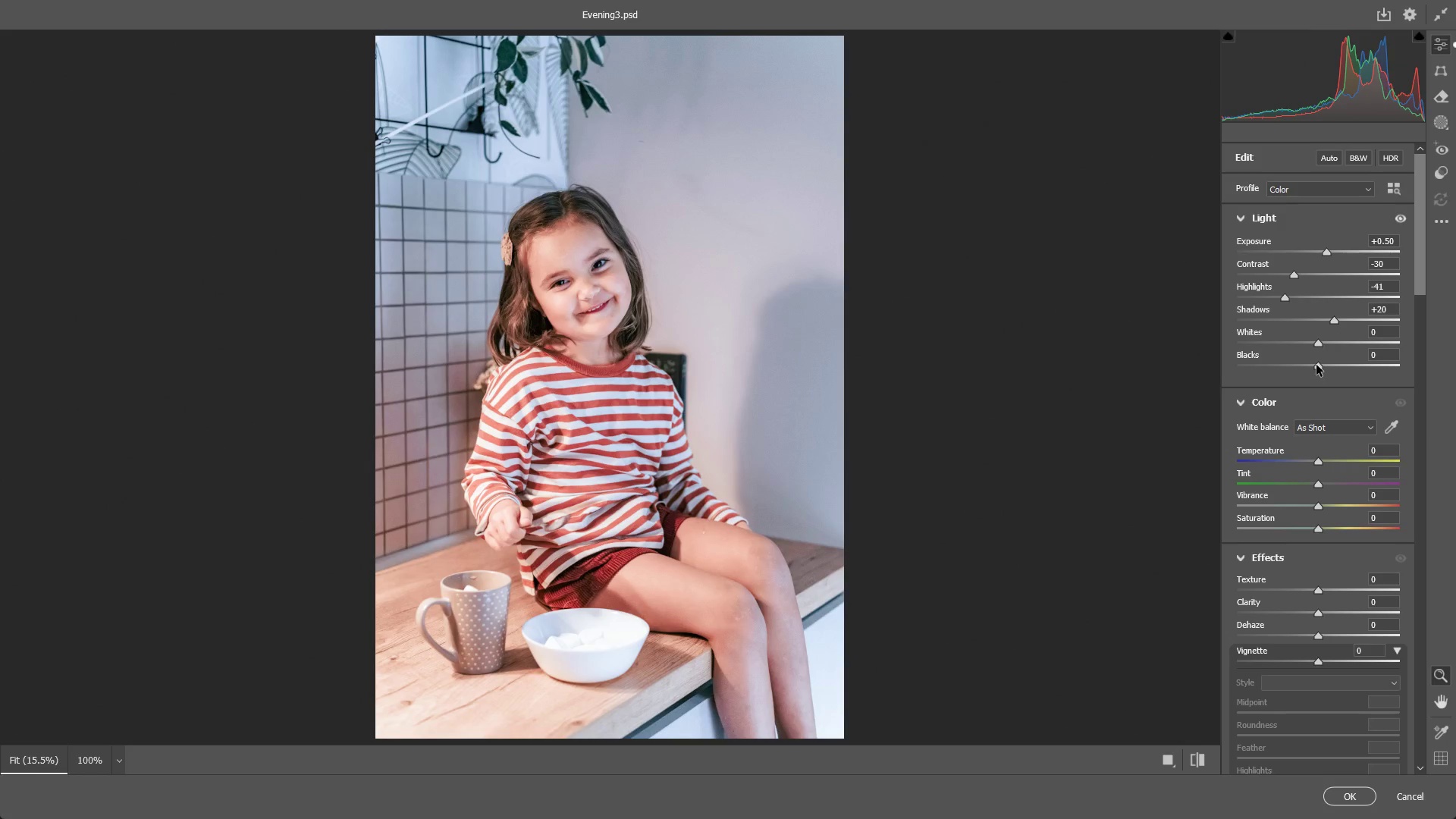 
left_click_drag(start_coordinate=[1316, 365], to_coordinate=[1244, 391])
 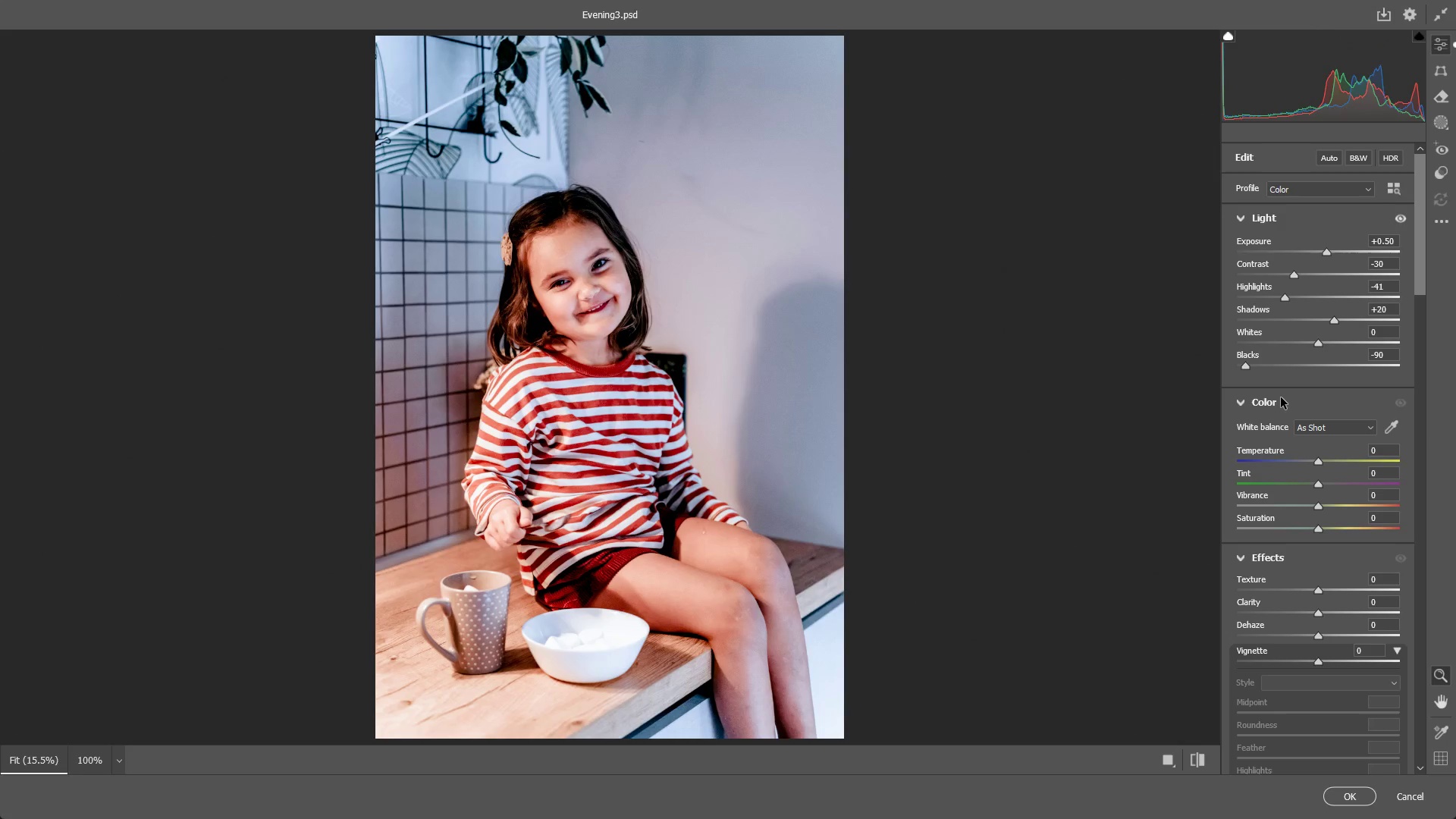 
key(Control+ControlLeft)
 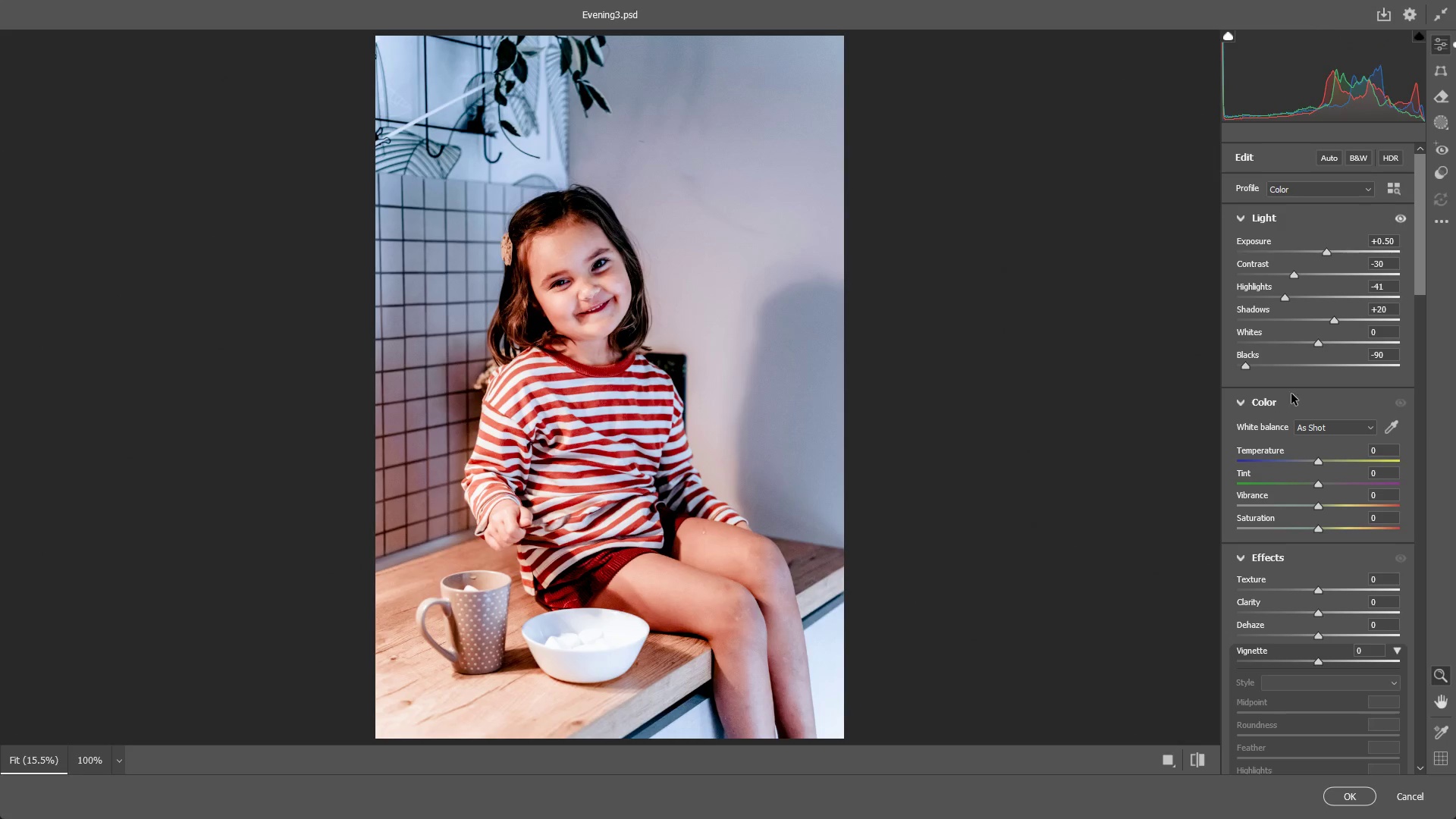 
key(Control+Z)
 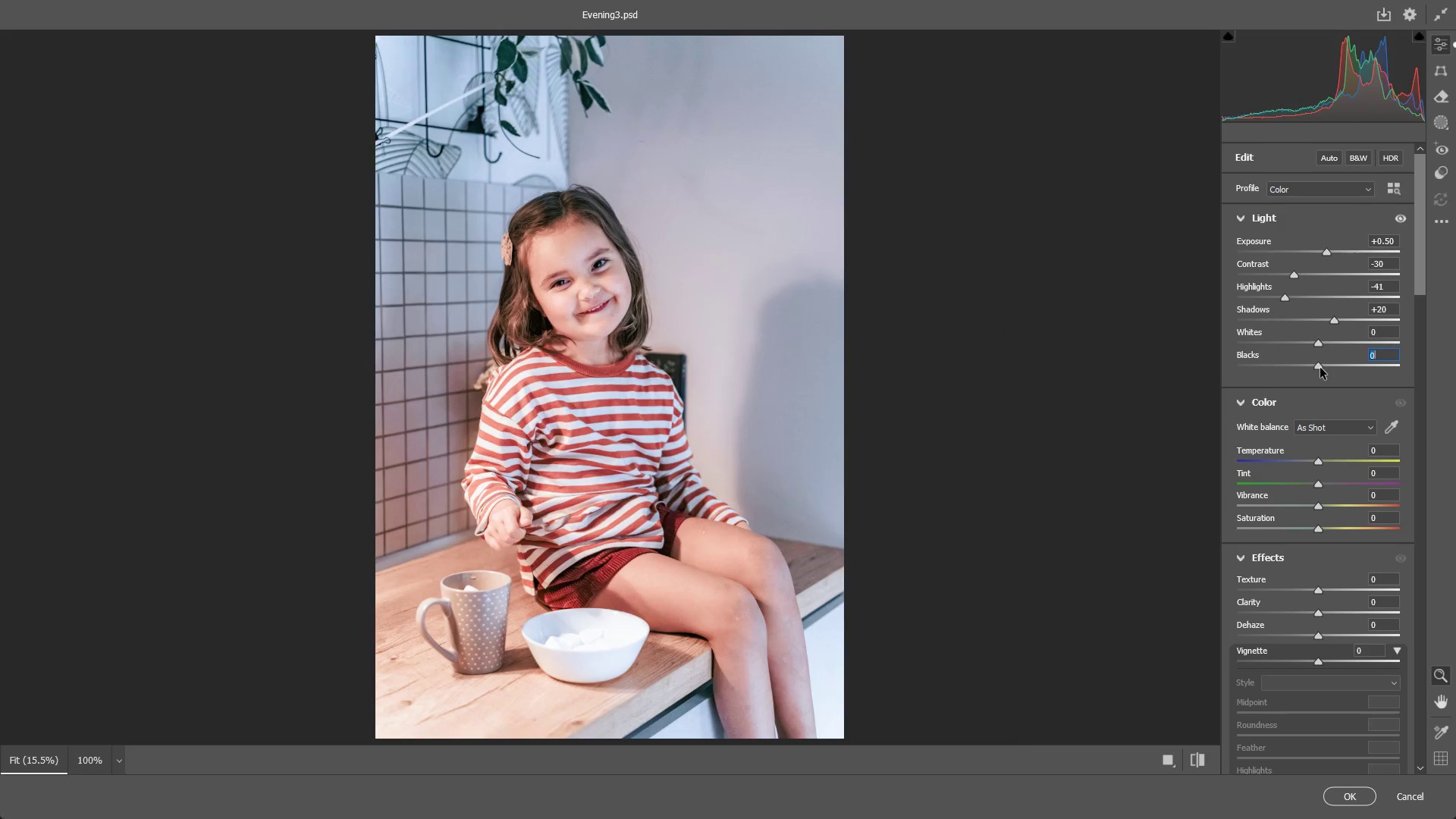 
left_click_drag(start_coordinate=[1320, 368], to_coordinate=[1304, 368])
 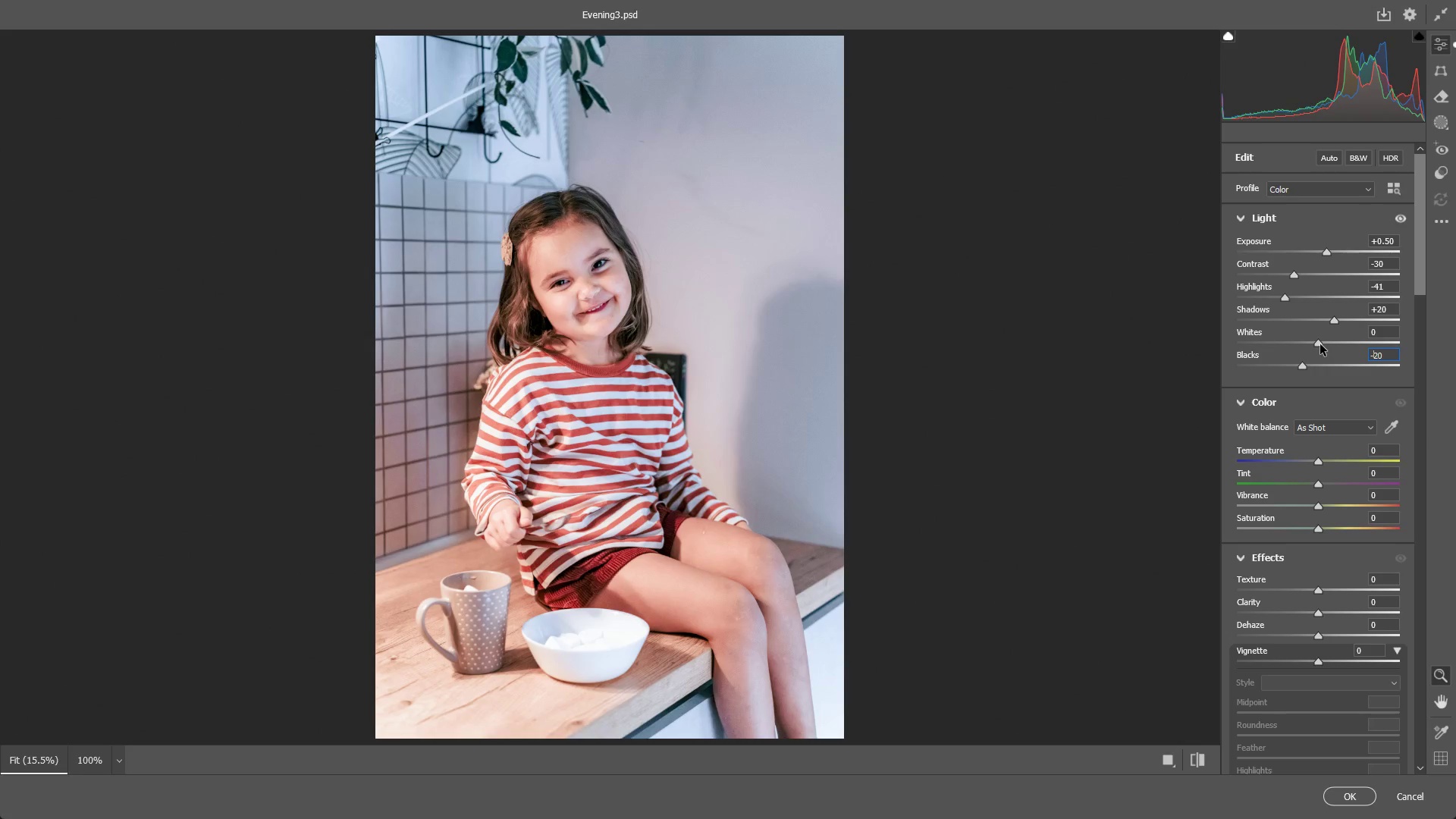 
left_click_drag(start_coordinate=[1319, 344], to_coordinate=[1332, 345])
 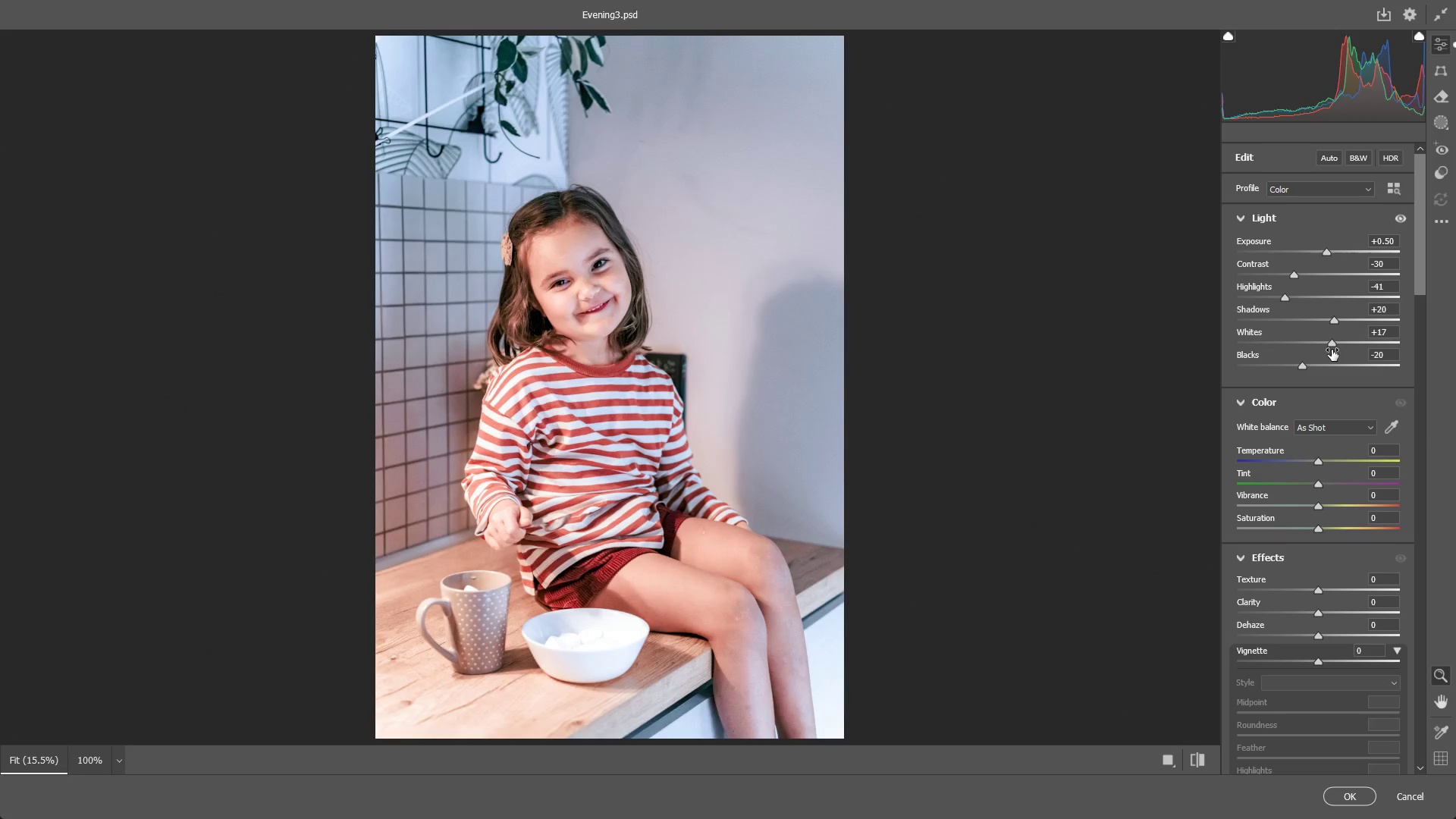 
key(Control+ControlLeft)
 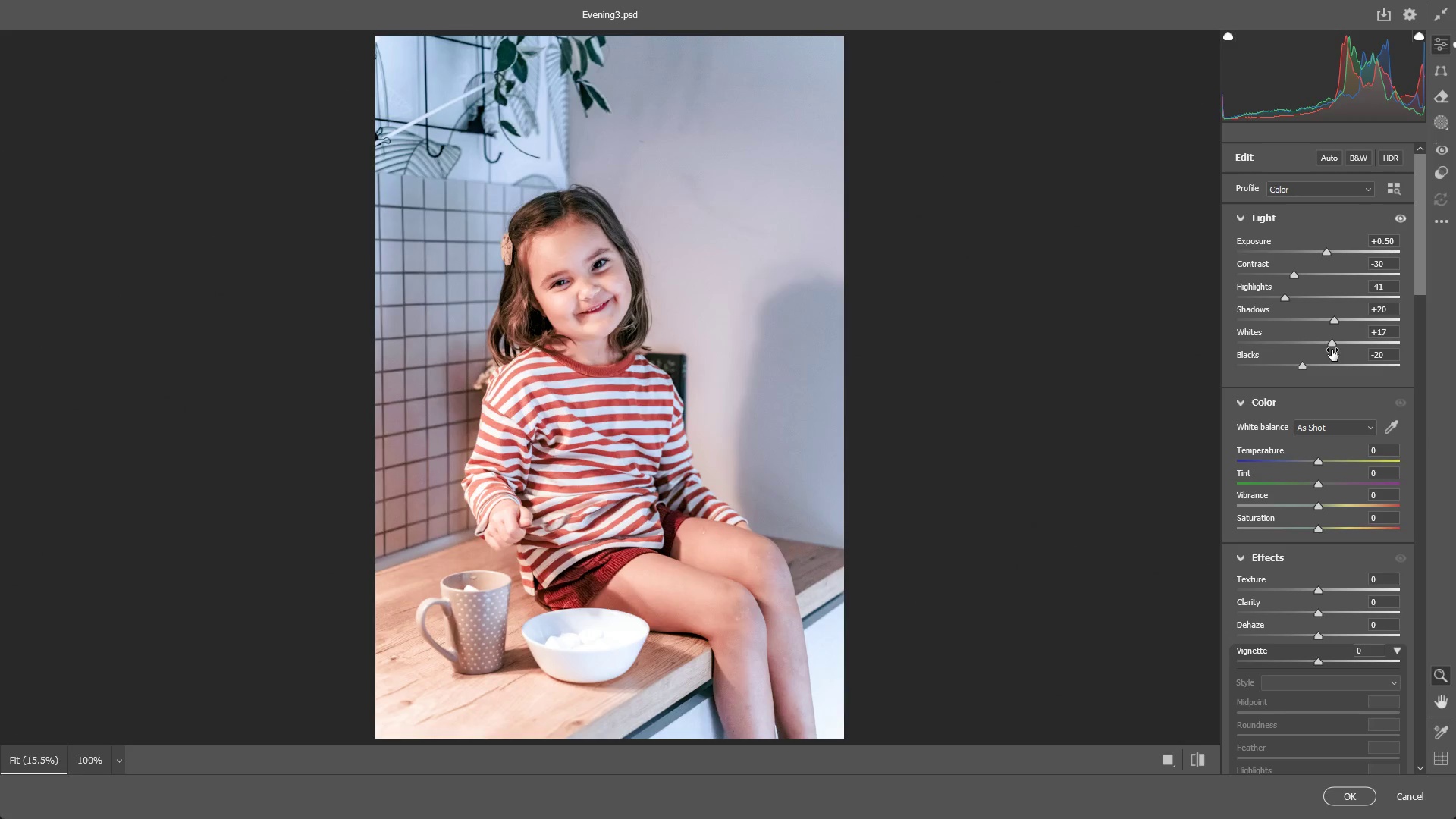 
key(Control+Z)
 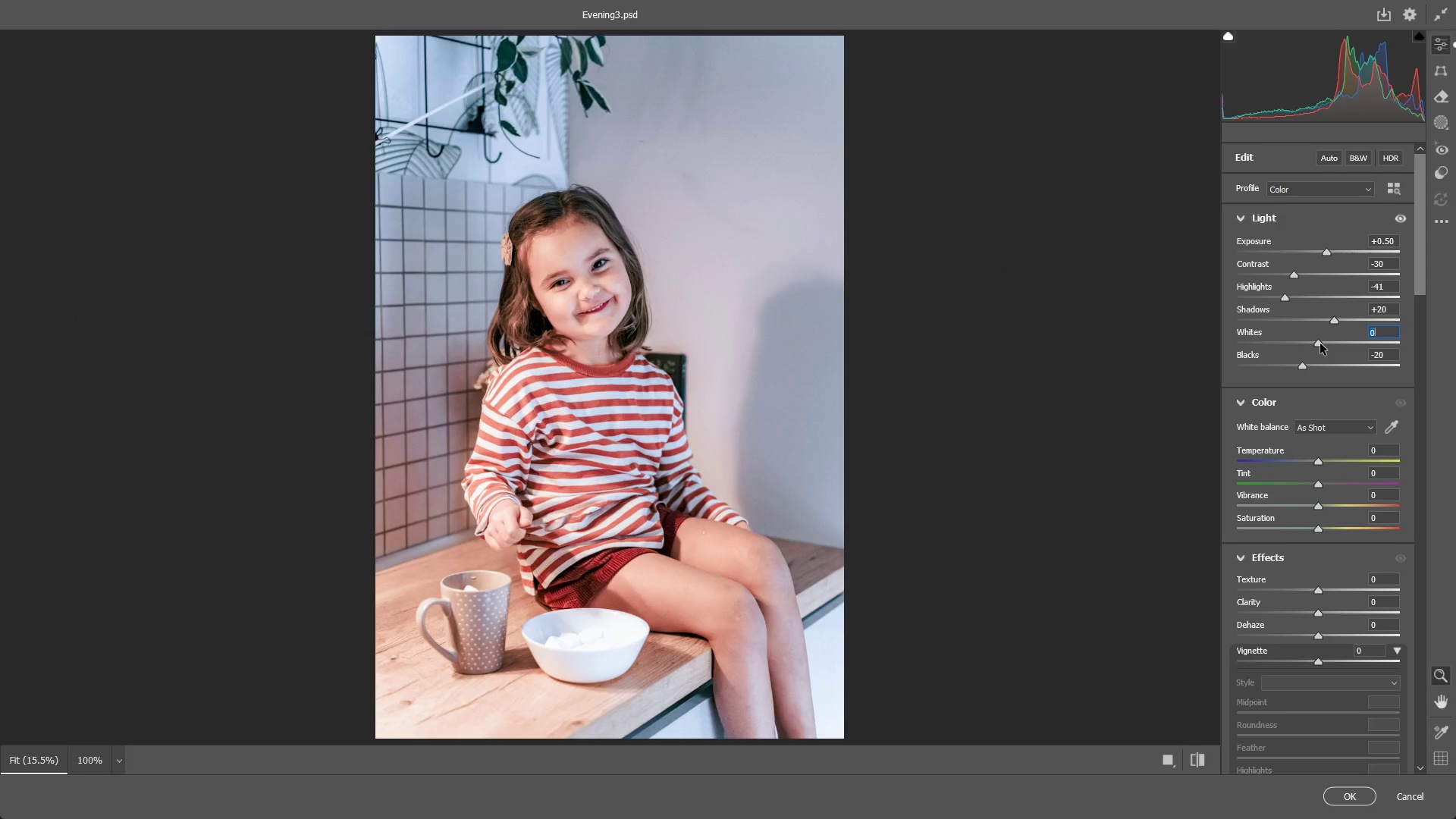 
left_click_drag(start_coordinate=[1320, 344], to_coordinate=[1326, 340])
 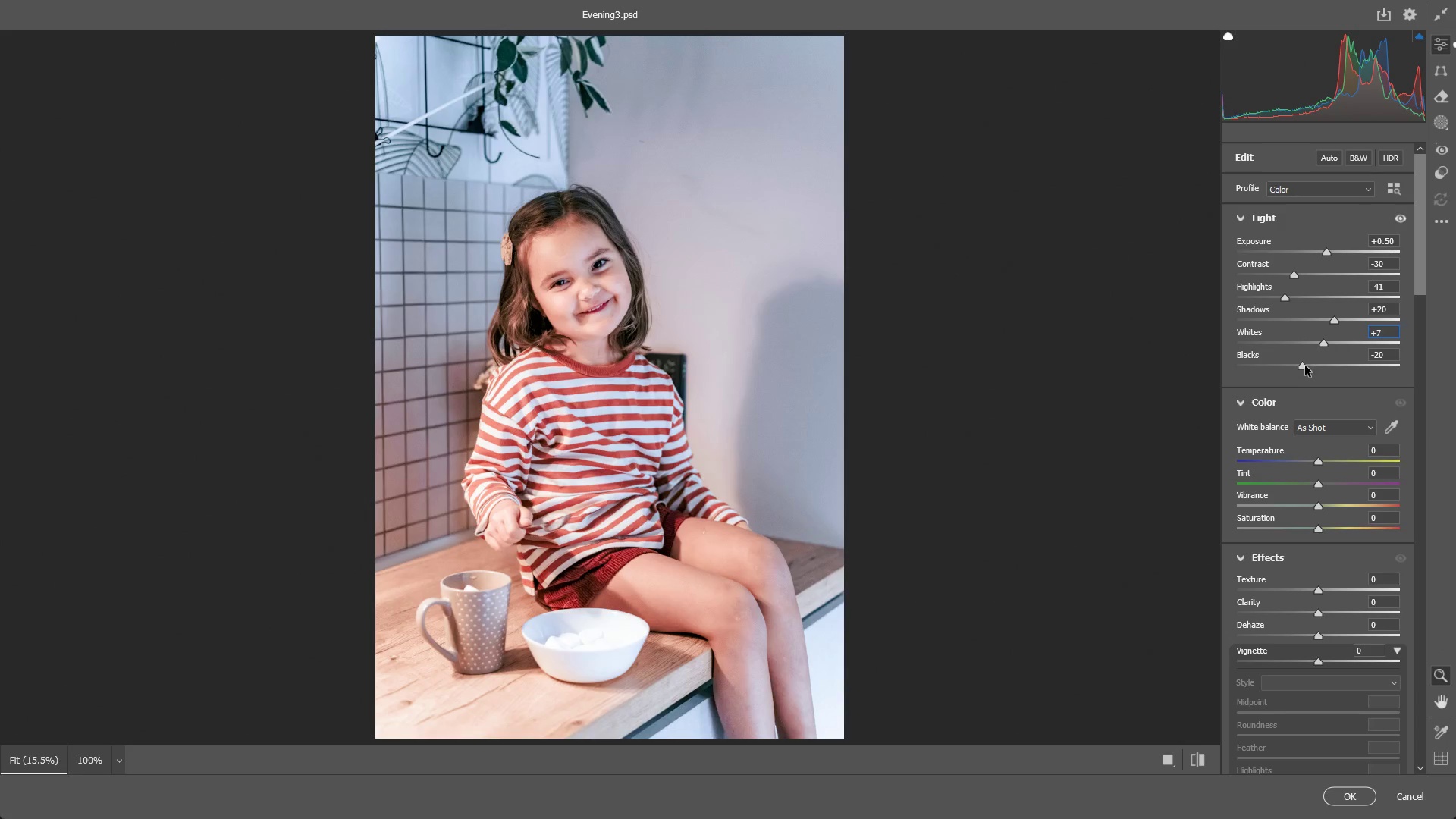 
left_click_drag(start_coordinate=[1304, 366], to_coordinate=[1310, 366])
 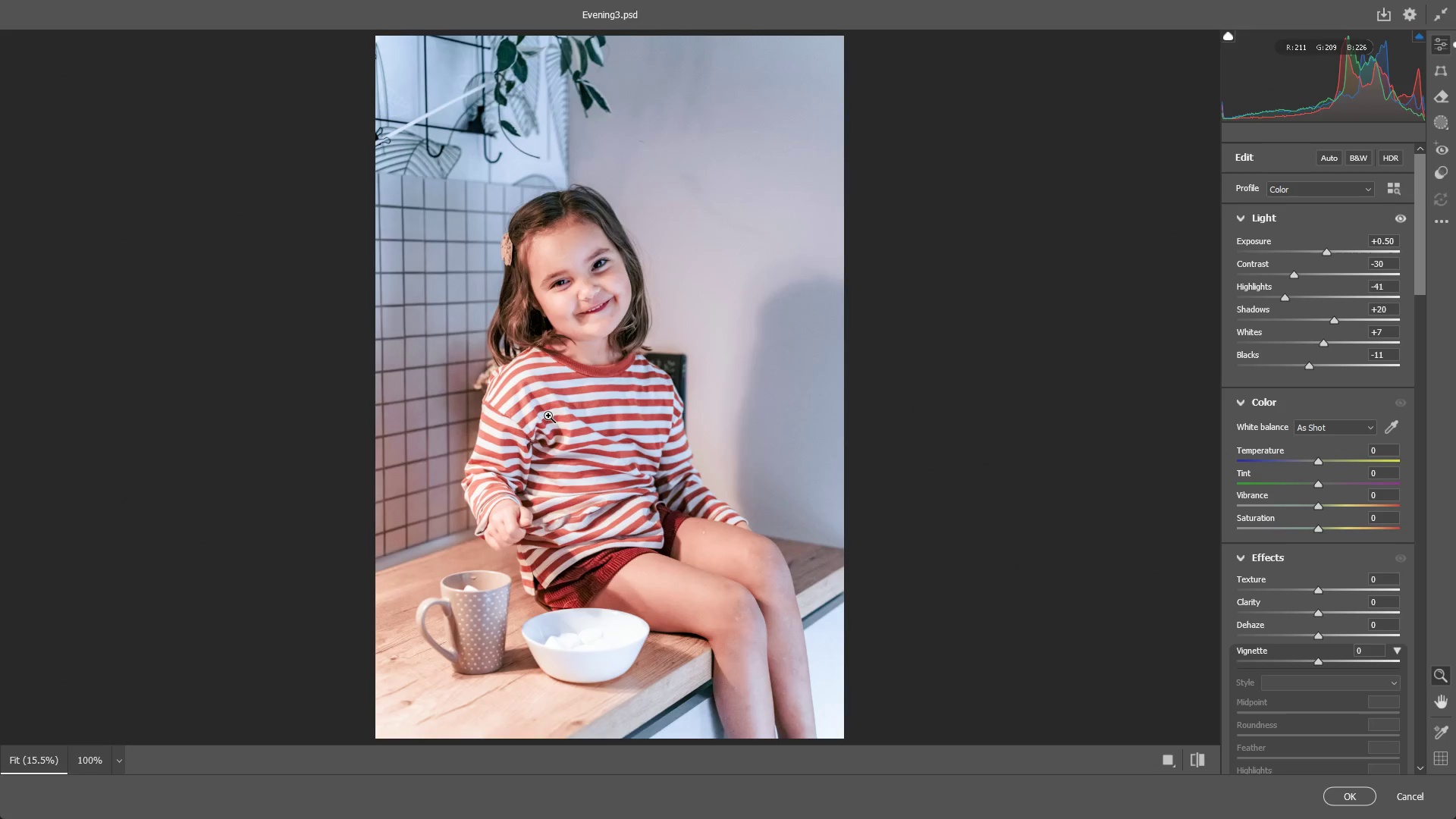 
left_click_drag(start_coordinate=[561, 394], to_coordinate=[552, 378])
 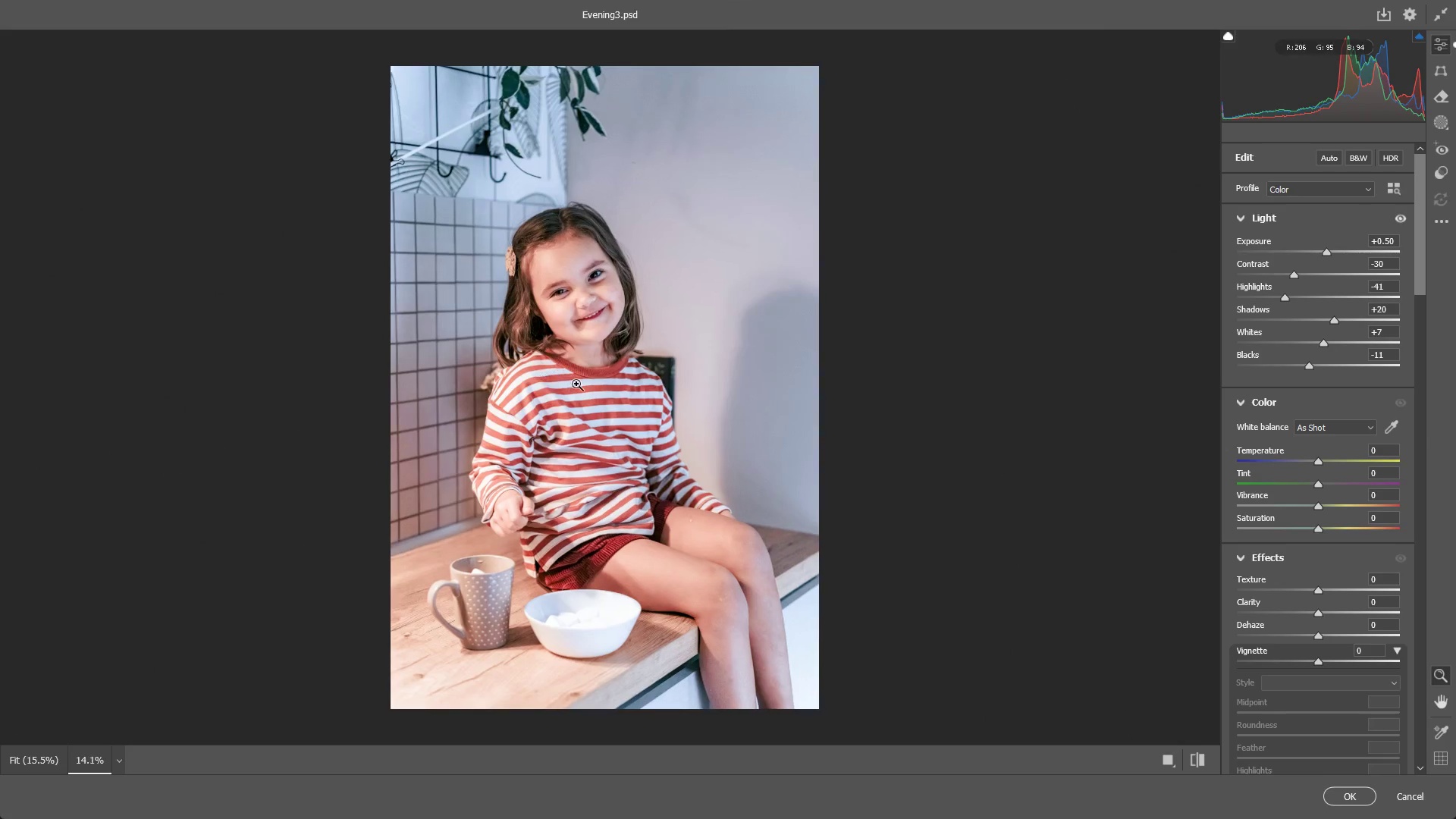 
hold_key(key=Space, duration=0.61)
 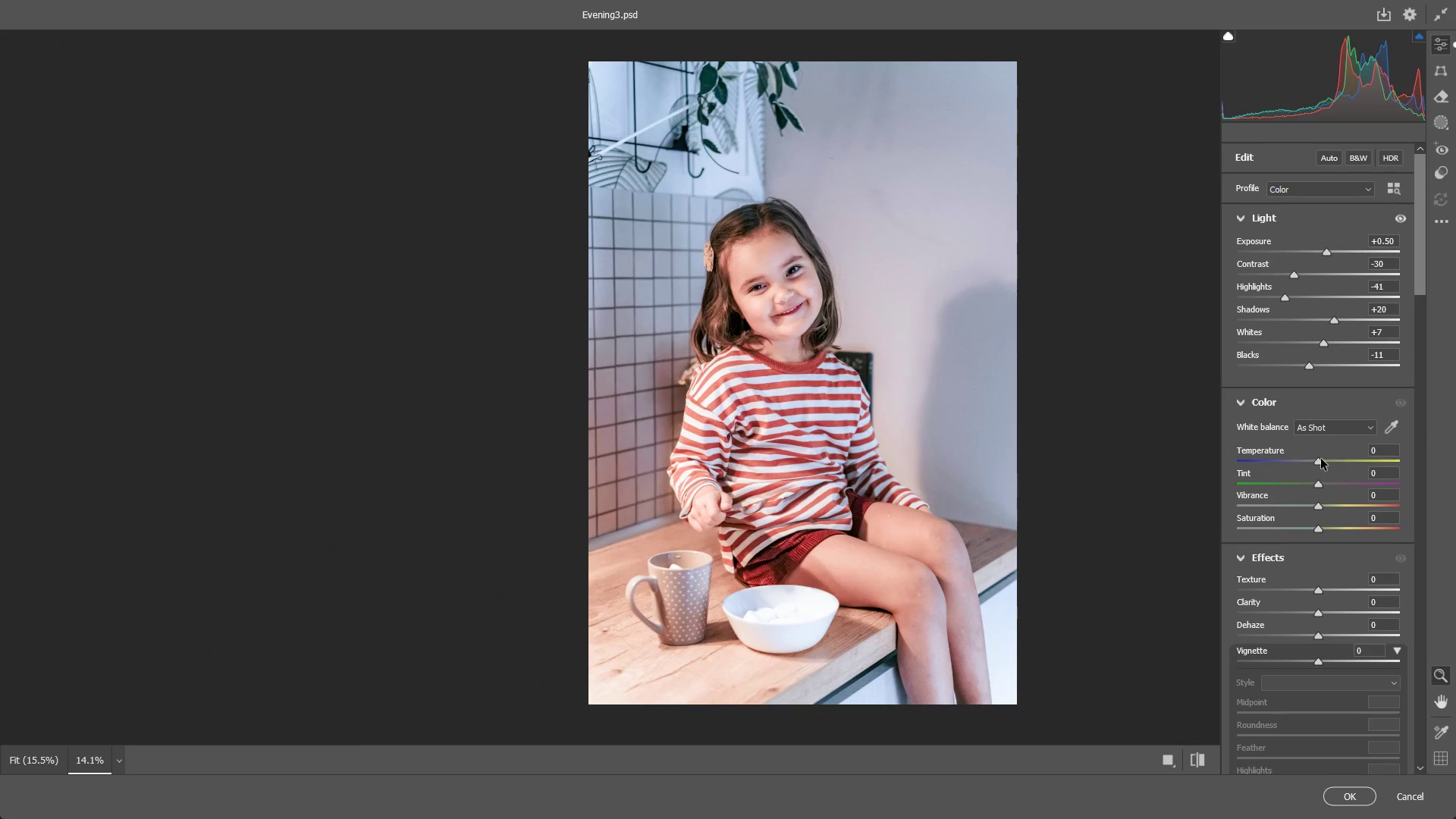 
left_click_drag(start_coordinate=[582, 387], to_coordinate=[780, 382])
 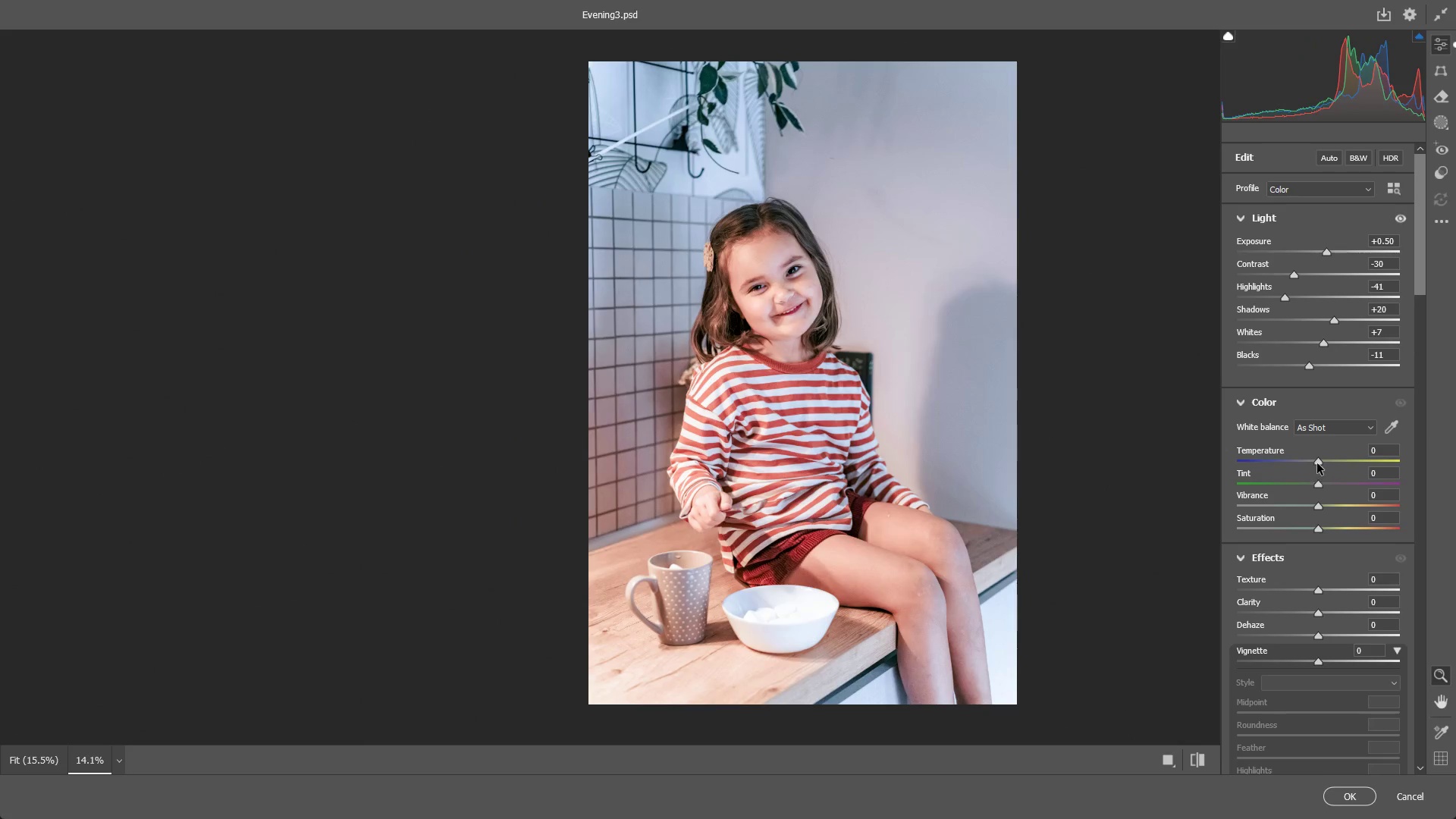 
left_click_drag(start_coordinate=[1317, 461], to_coordinate=[1310, 460])
 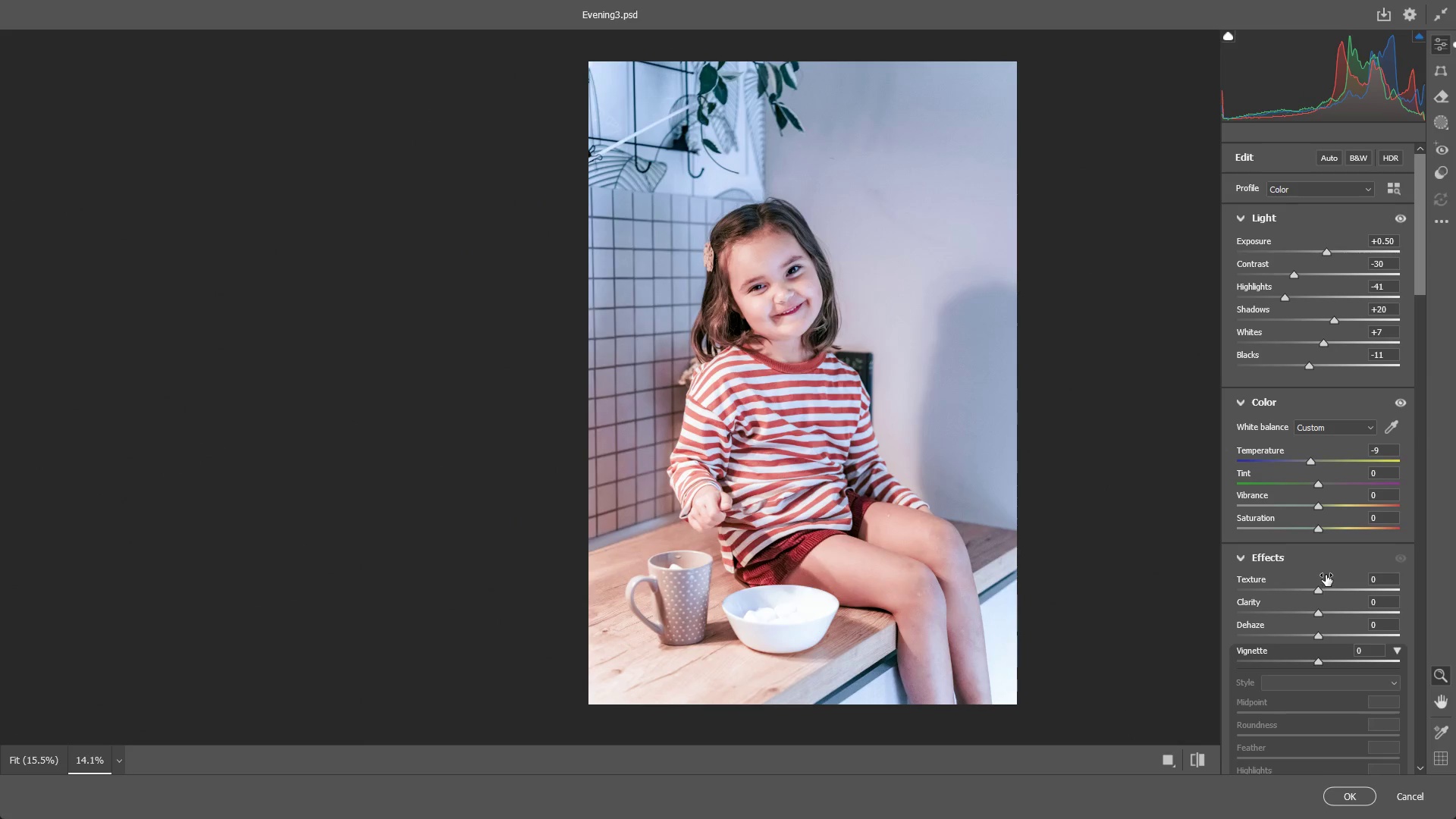 
left_click_drag(start_coordinate=[1317, 589], to_coordinate=[1333, 584])
 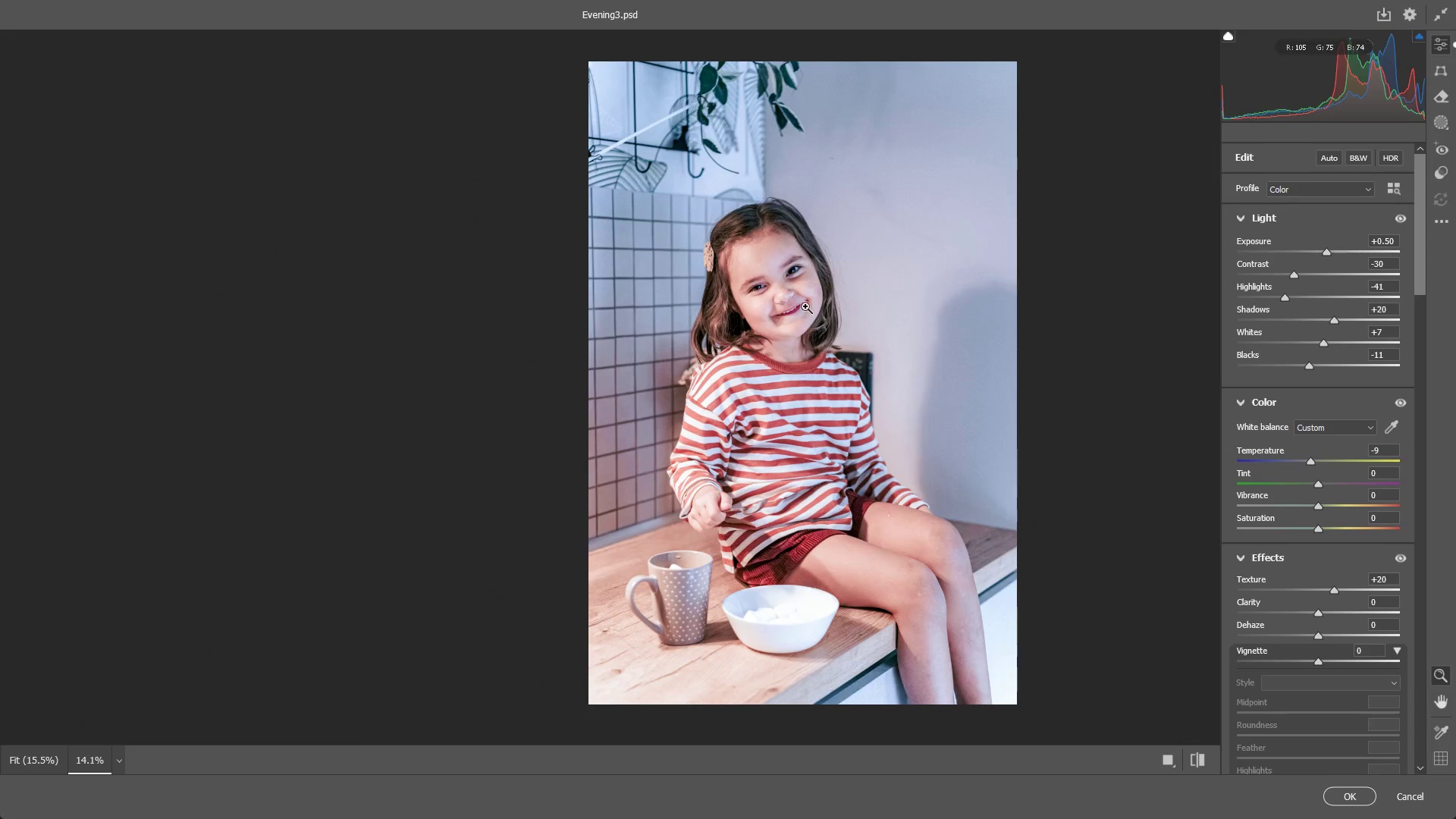 
left_click_drag(start_coordinate=[800, 292], to_coordinate=[967, 317])
 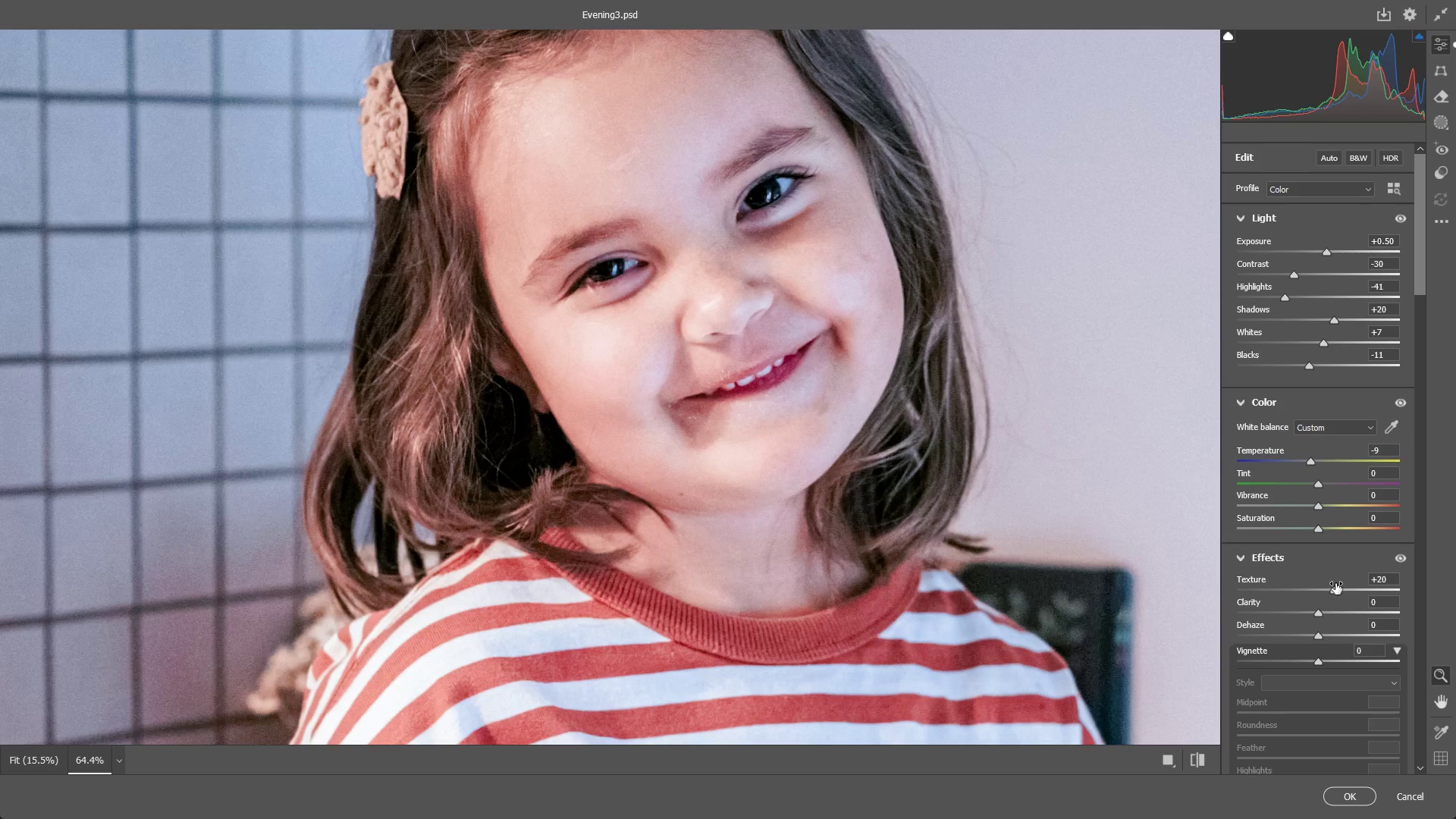 
left_click_drag(start_coordinate=[1334, 591], to_coordinate=[1329, 591])
 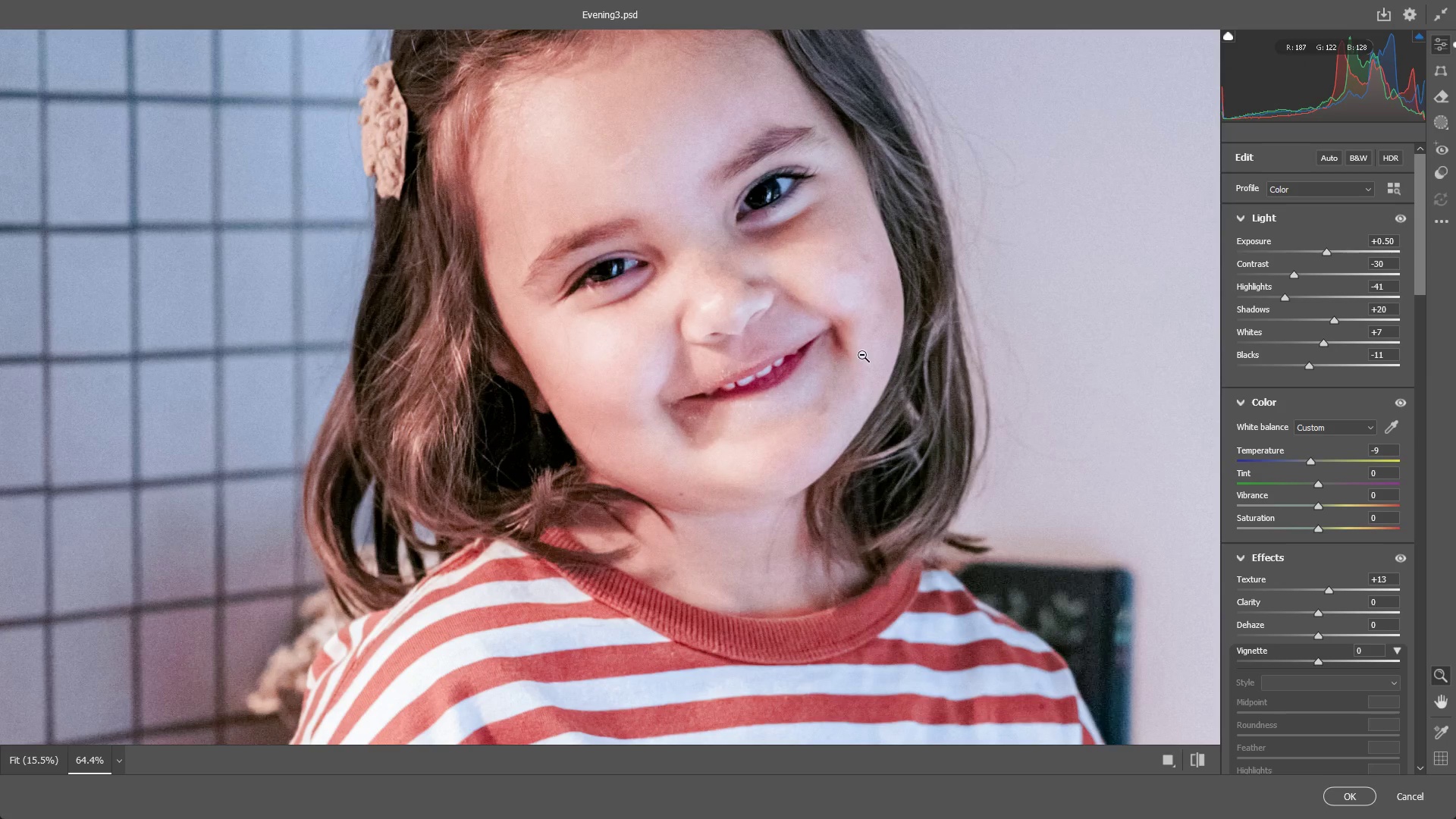 
left_click_drag(start_coordinate=[864, 352], to_coordinate=[748, 375])
 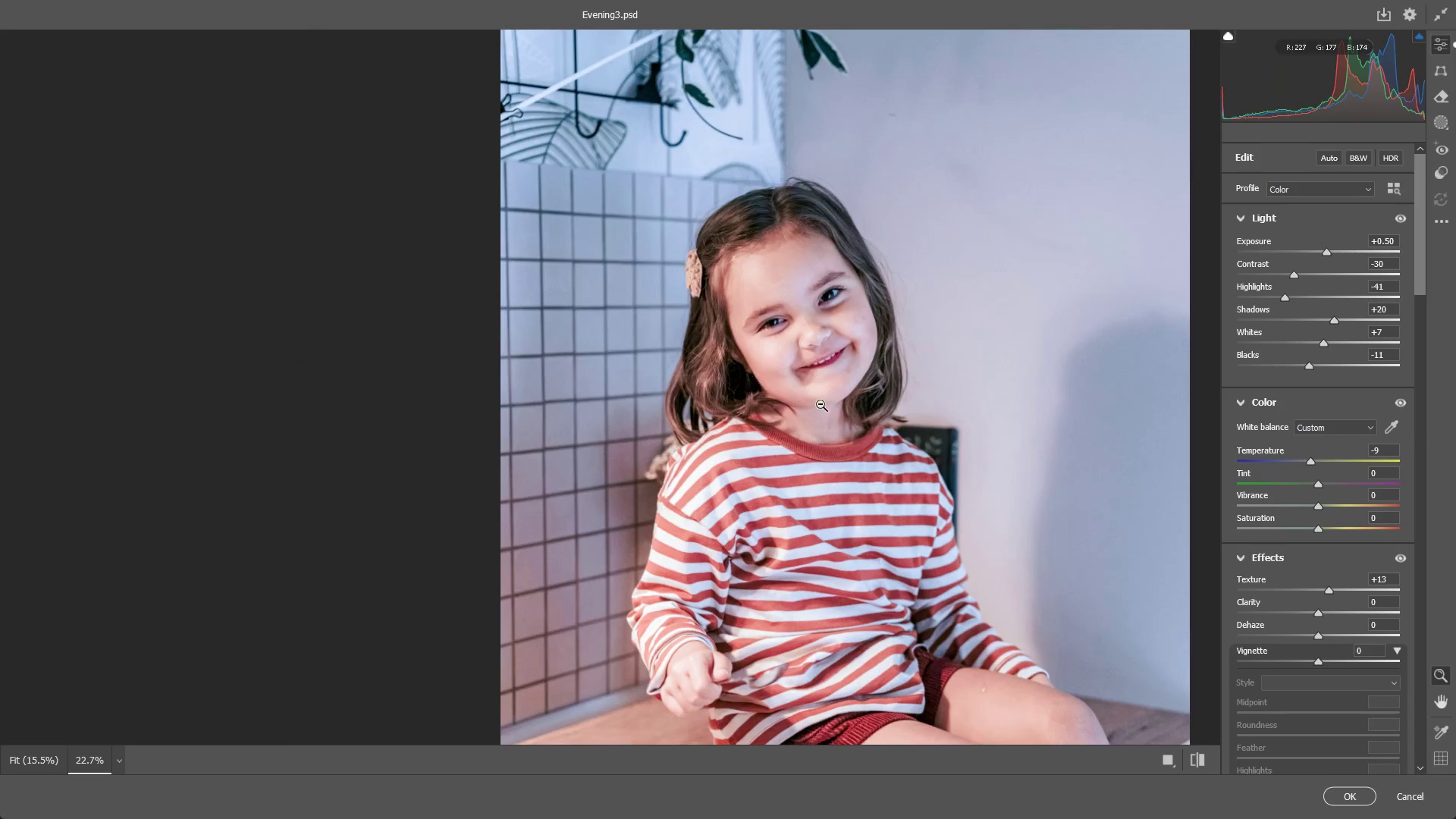 
hold_key(key=Space, duration=0.52)
 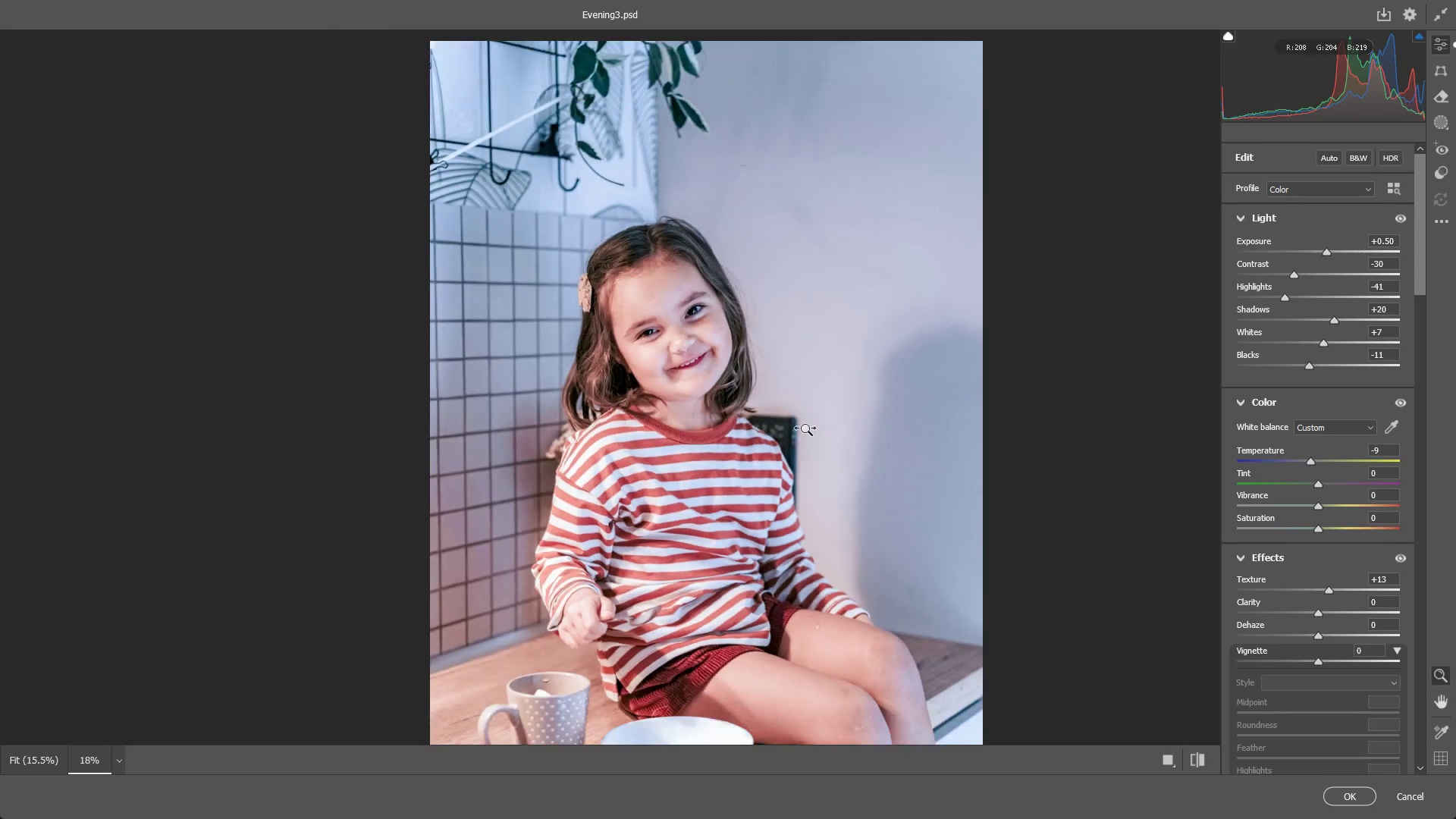 
left_click_drag(start_coordinate=[890, 442], to_coordinate=[720, 430])
 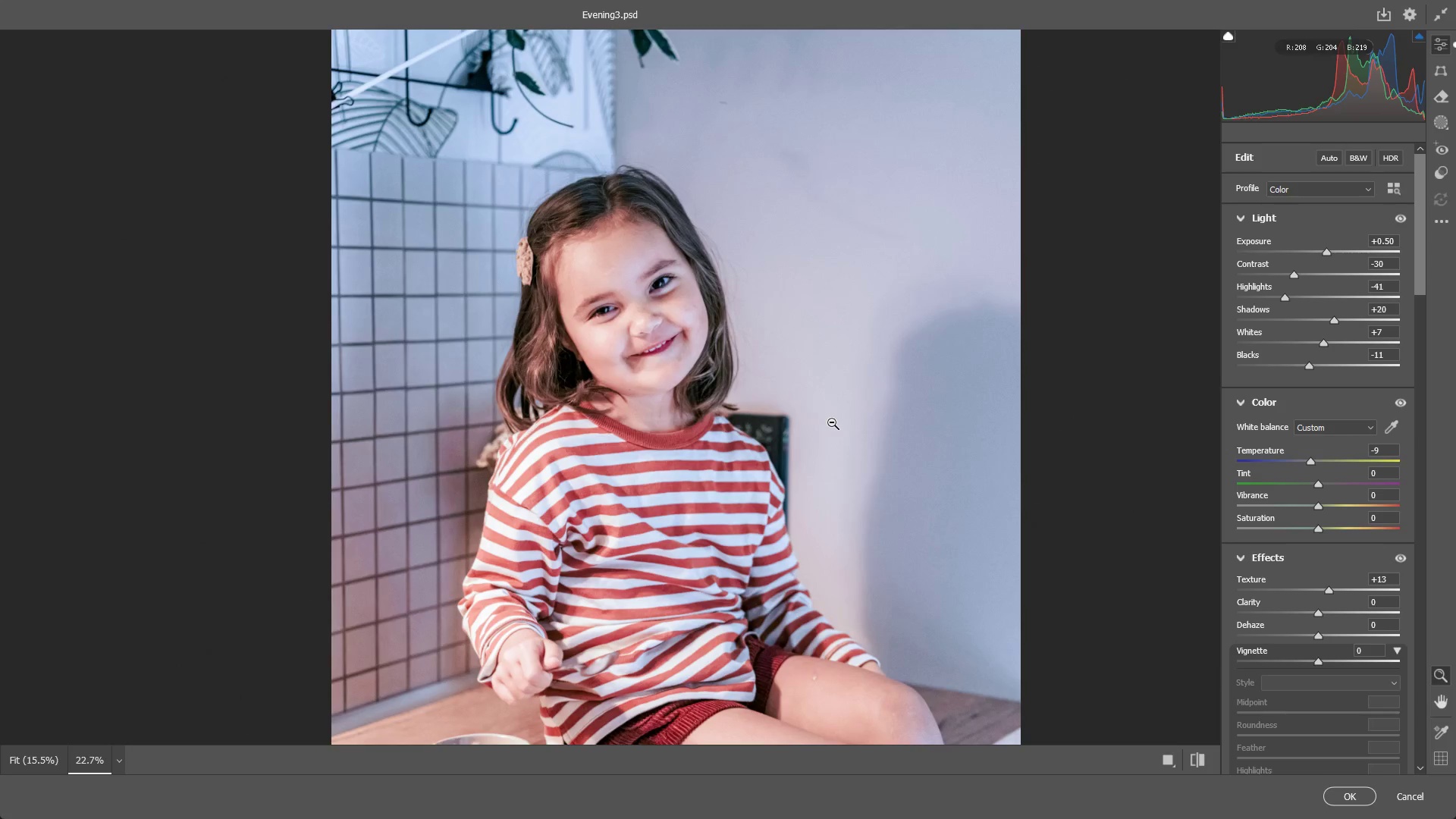 
left_click_drag(start_coordinate=[833, 422], to_coordinate=[806, 429])
 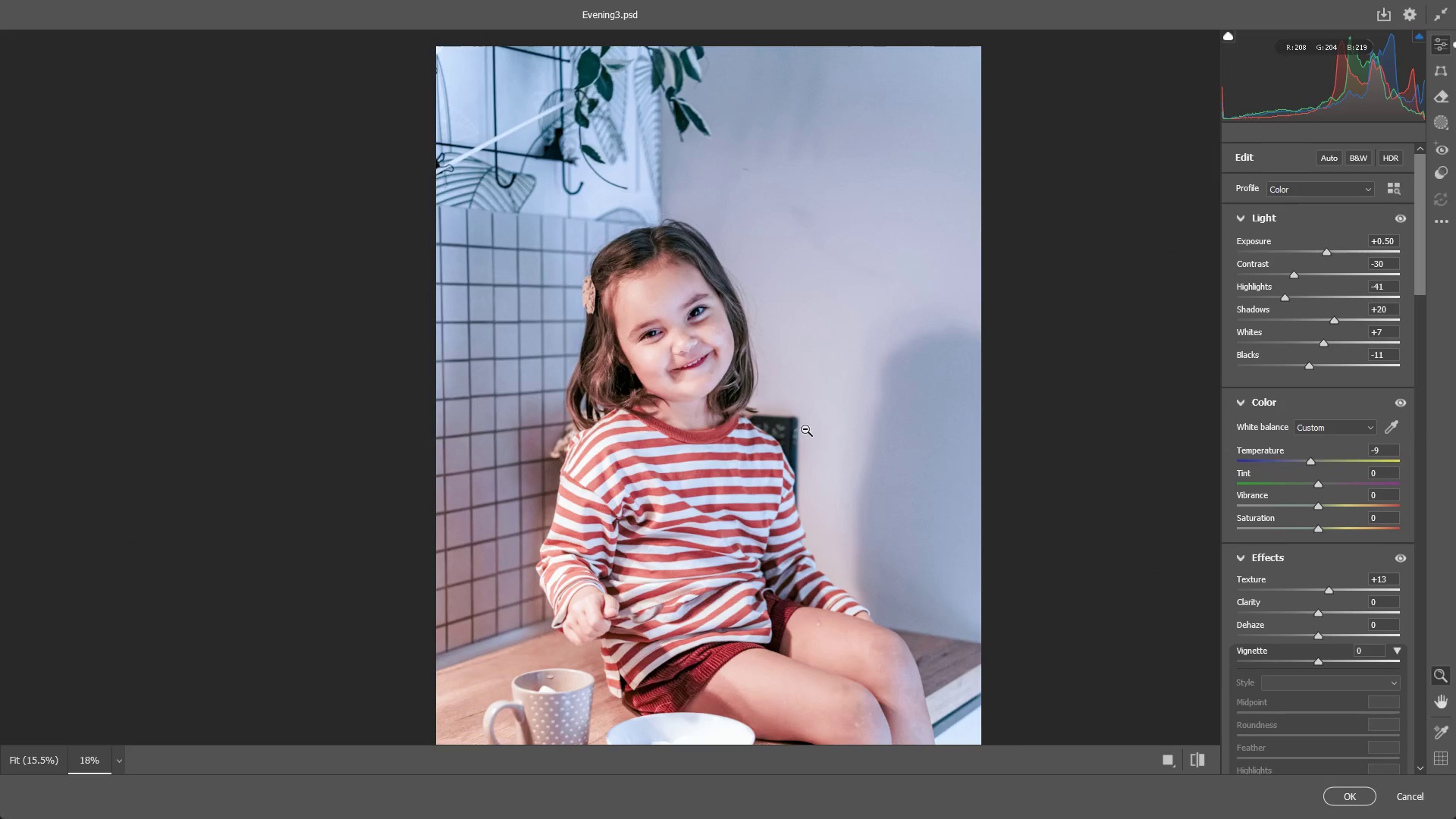 
hold_key(key=Space, duration=0.69)
 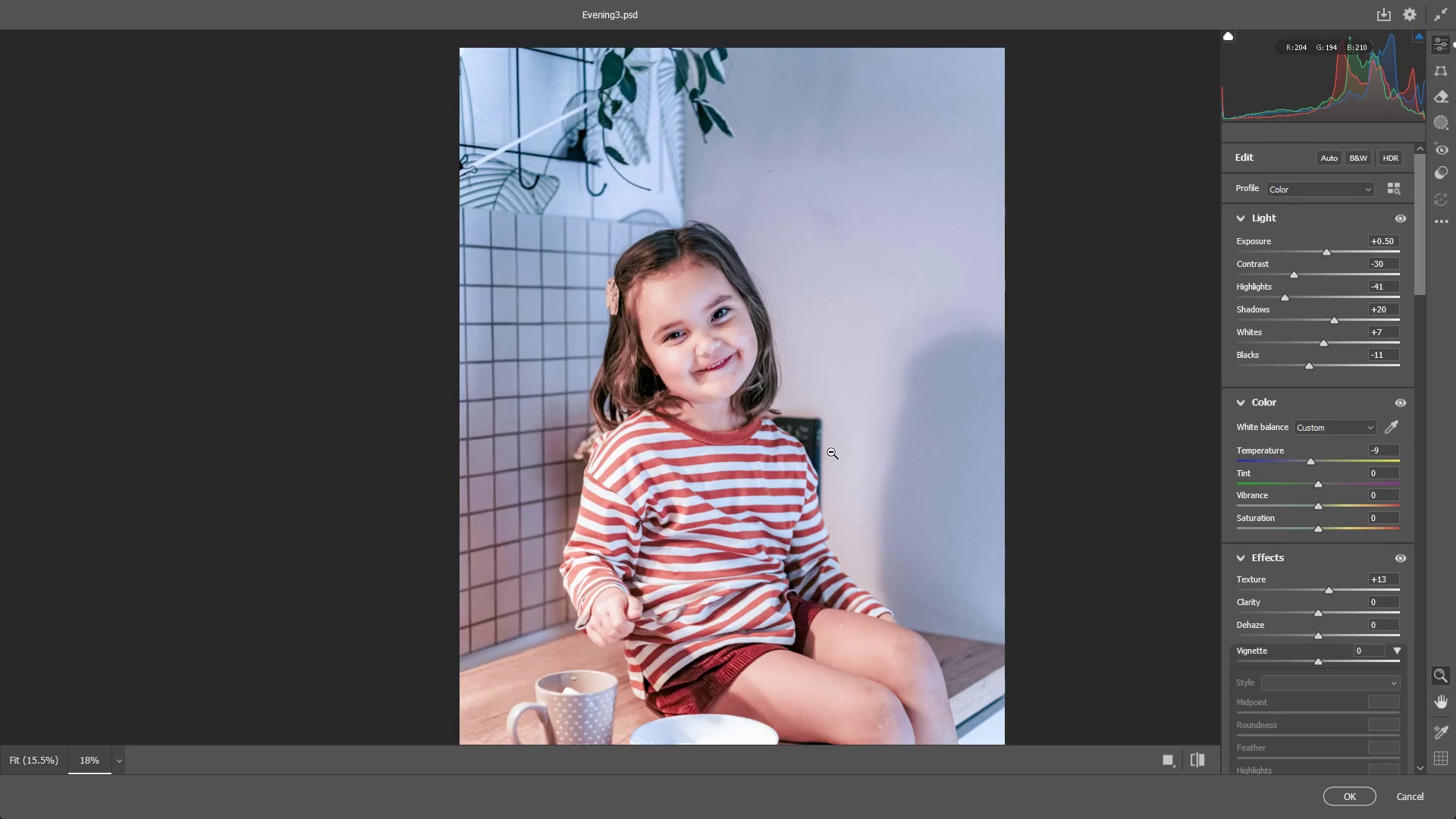 
left_click_drag(start_coordinate=[805, 429], to_coordinate=[829, 431])
 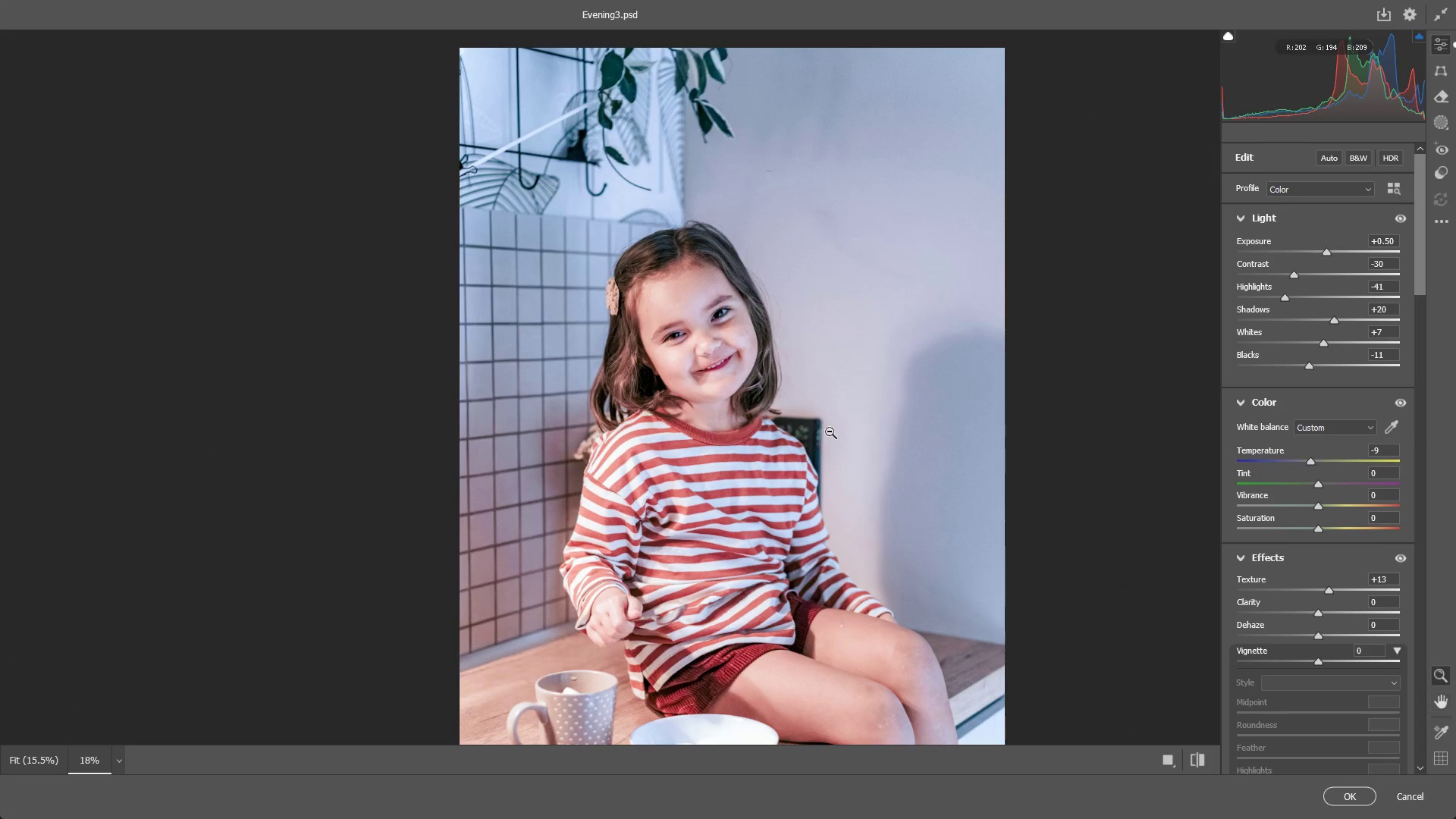 
wait(31.16)
 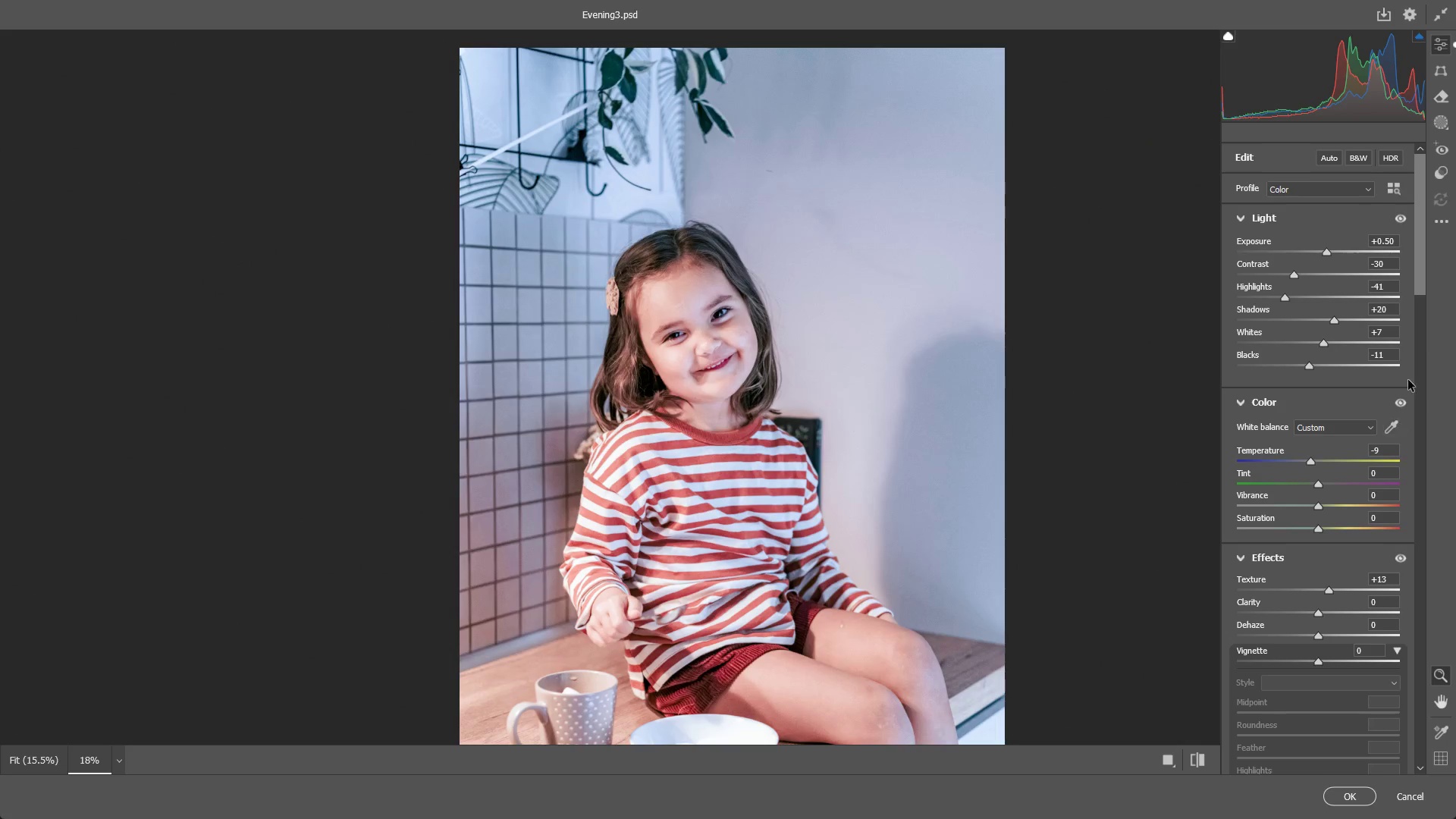 
left_click_drag(start_coordinate=[1421, 281], to_coordinate=[1420, 339])
 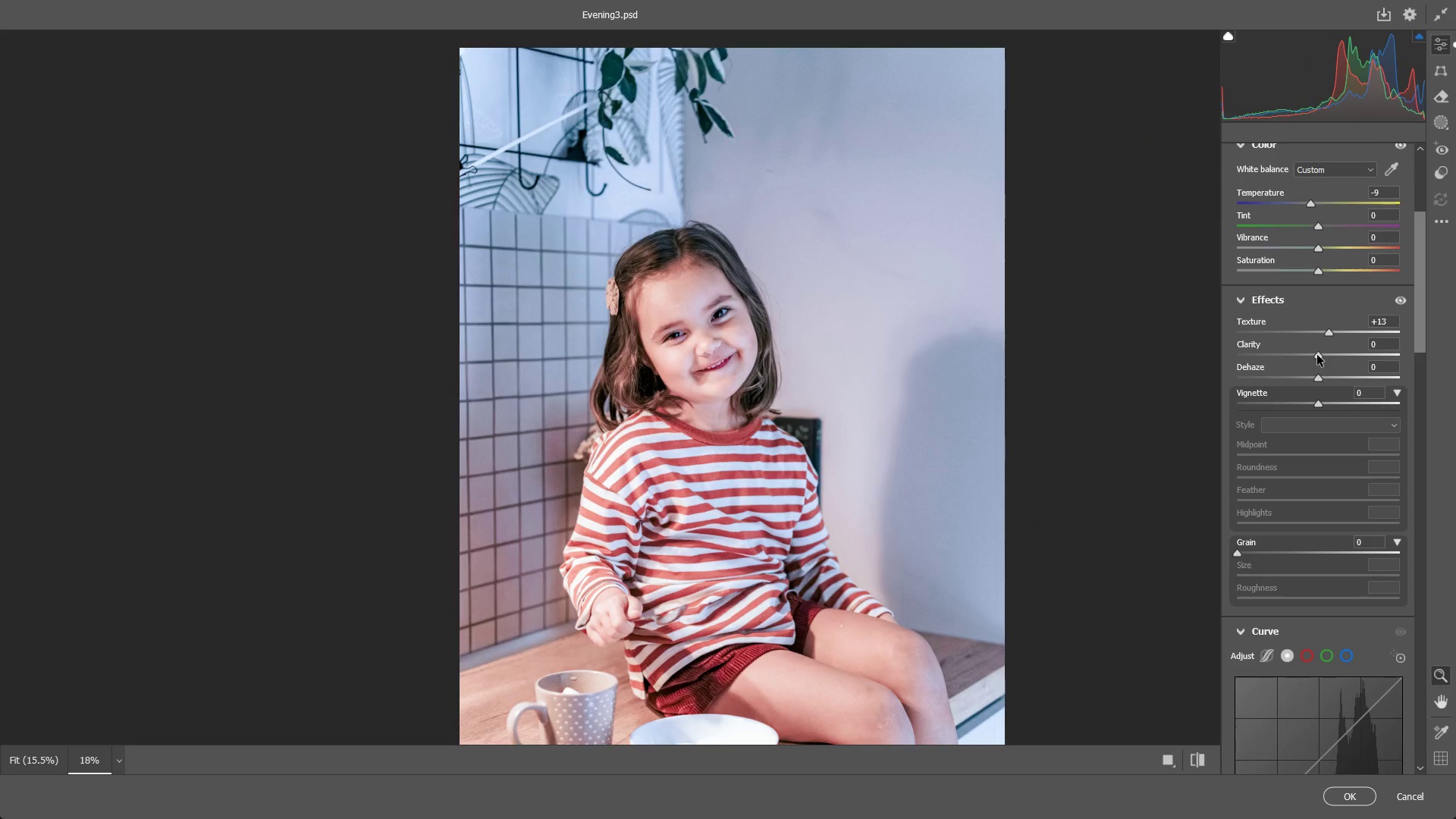 
left_click_drag(start_coordinate=[1317, 355], to_coordinate=[1334, 351])
 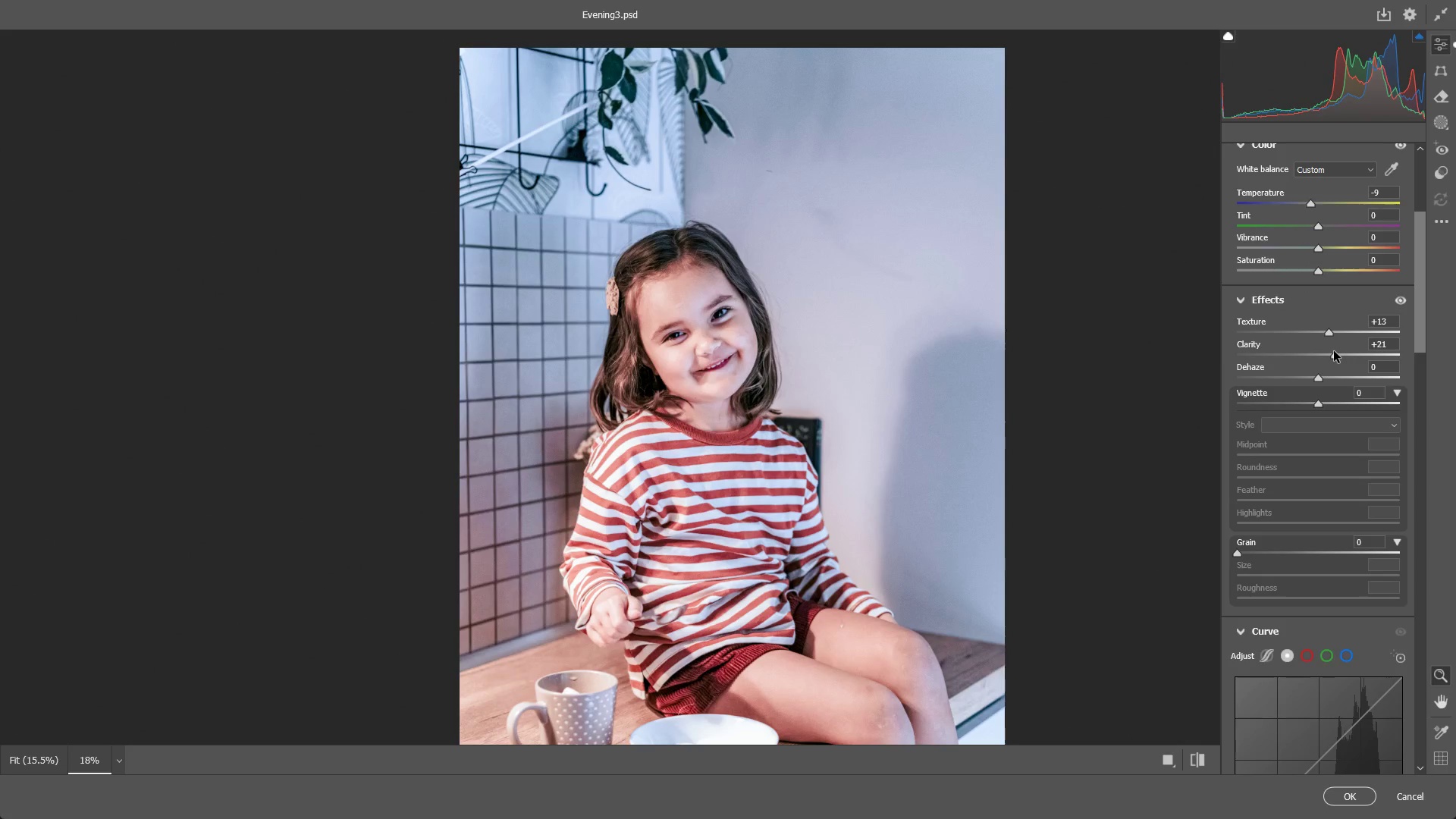 
double_click([1334, 351])
 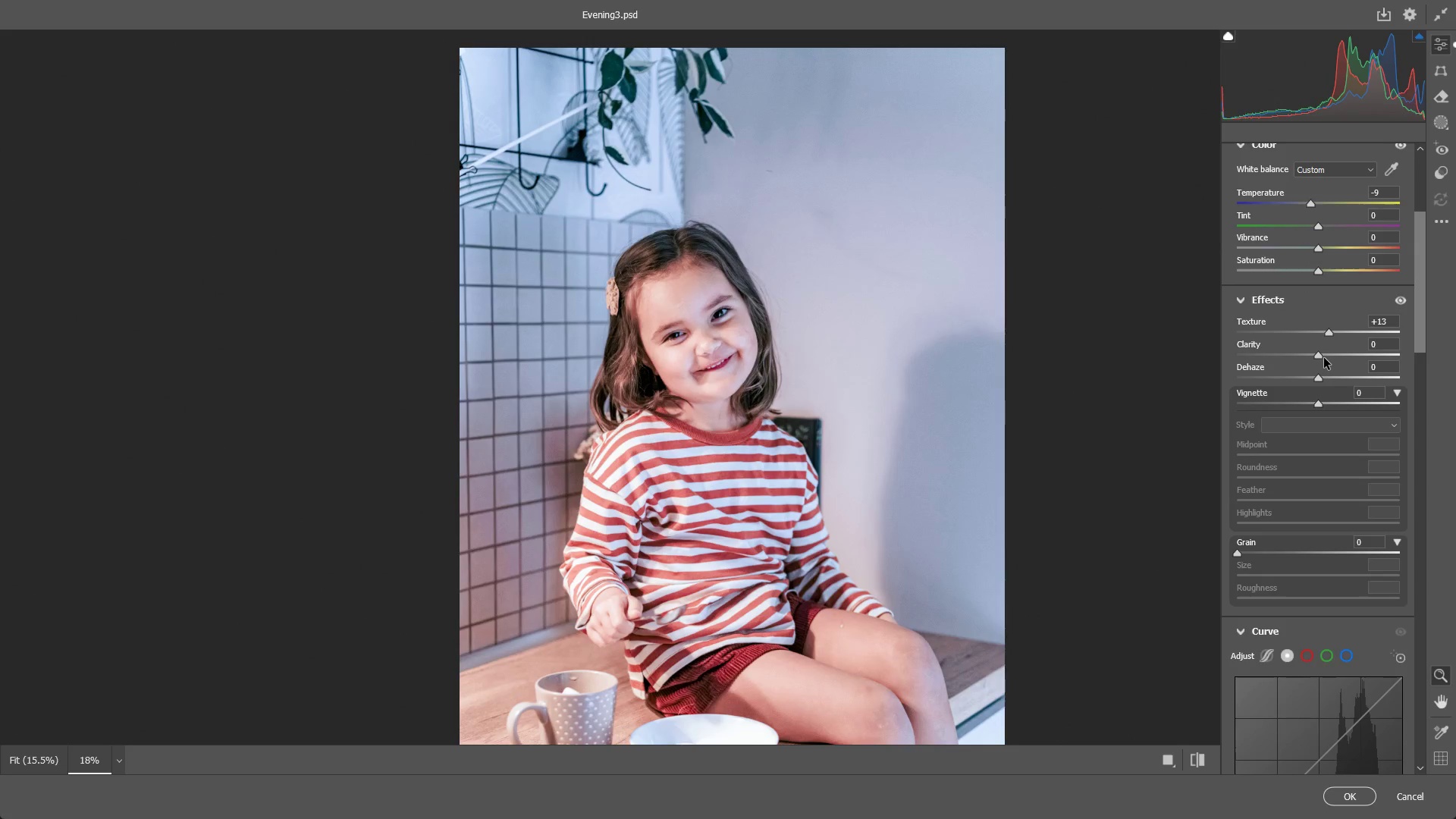 
left_click_drag(start_coordinate=[1322, 357], to_coordinate=[1329, 355])
 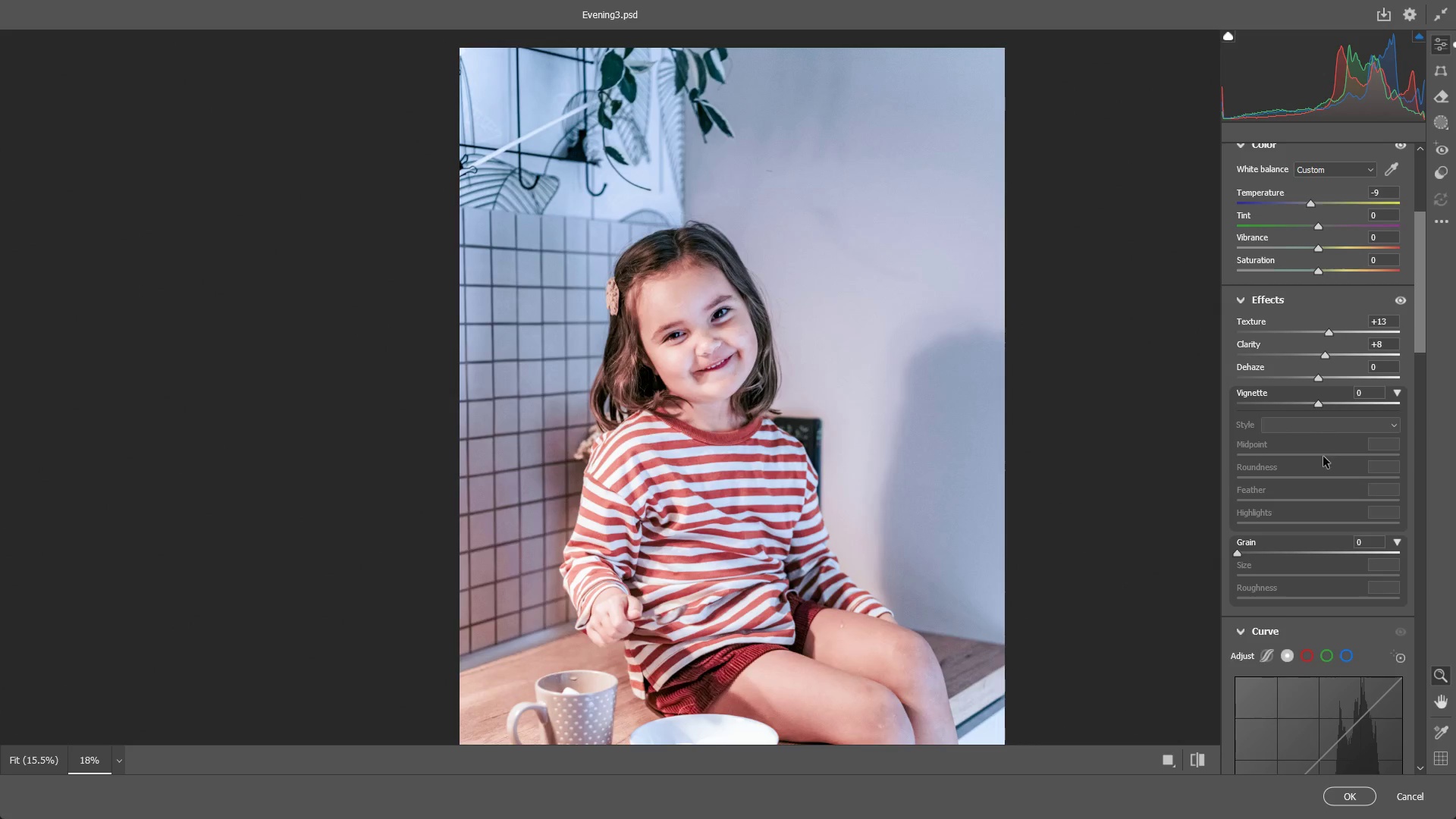 
scroll: coordinate [1331, 543], scroll_direction: down, amount: 8.0
 